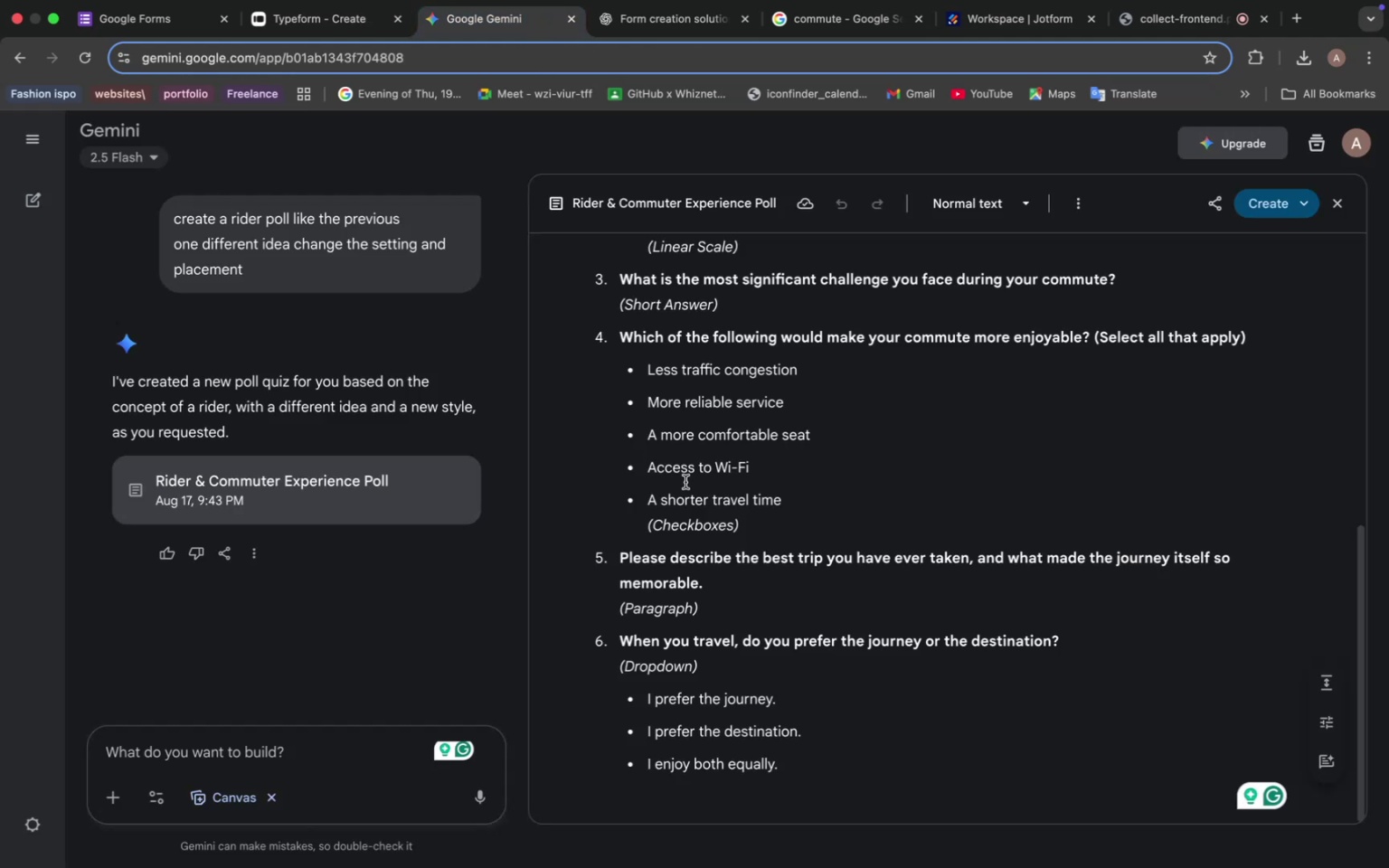 
scroll: coordinate [667, 566], scroll_direction: down, amount: 3.0
 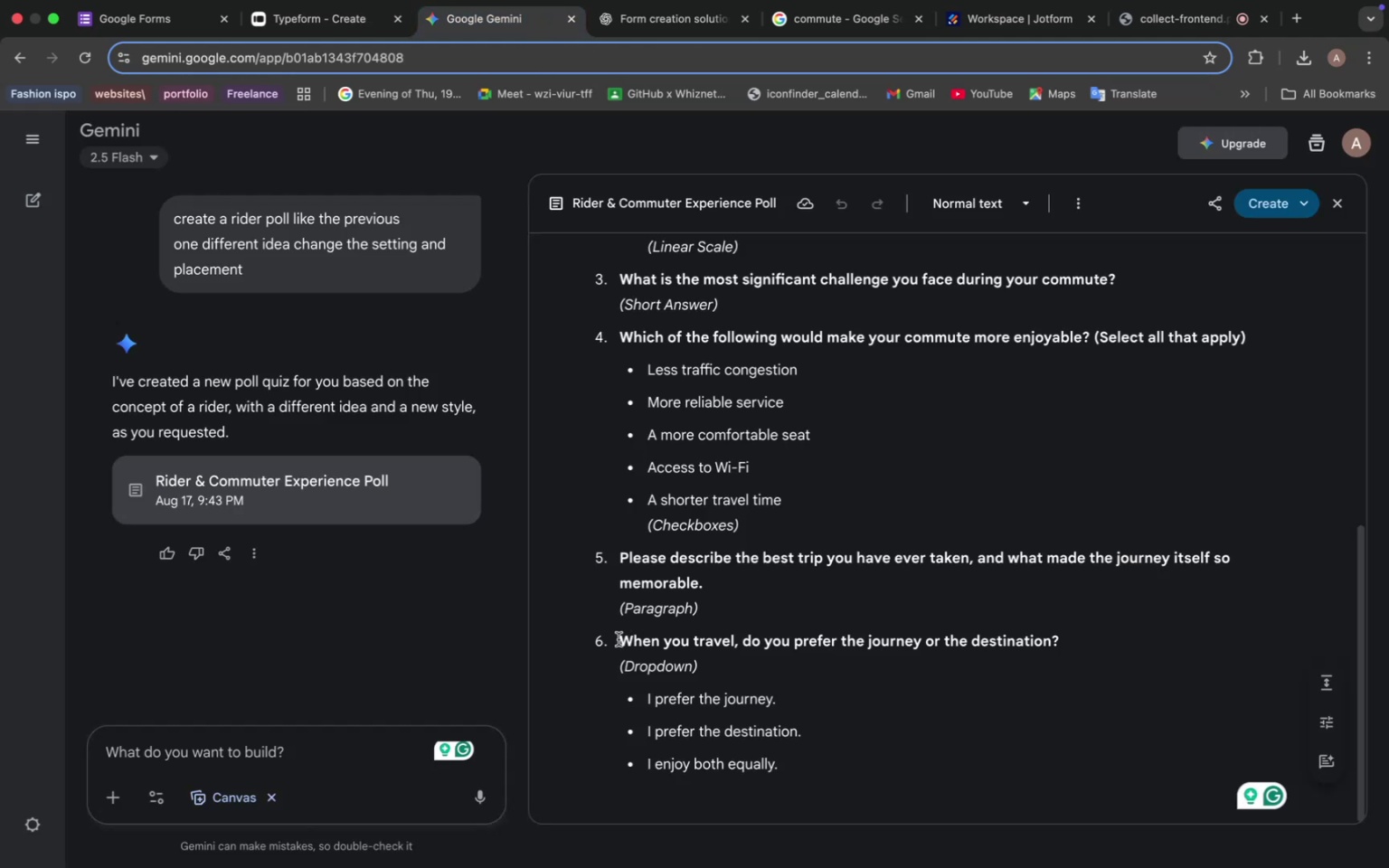 
left_click_drag(start_coordinate=[619, 638], to_coordinate=[1075, 644])
 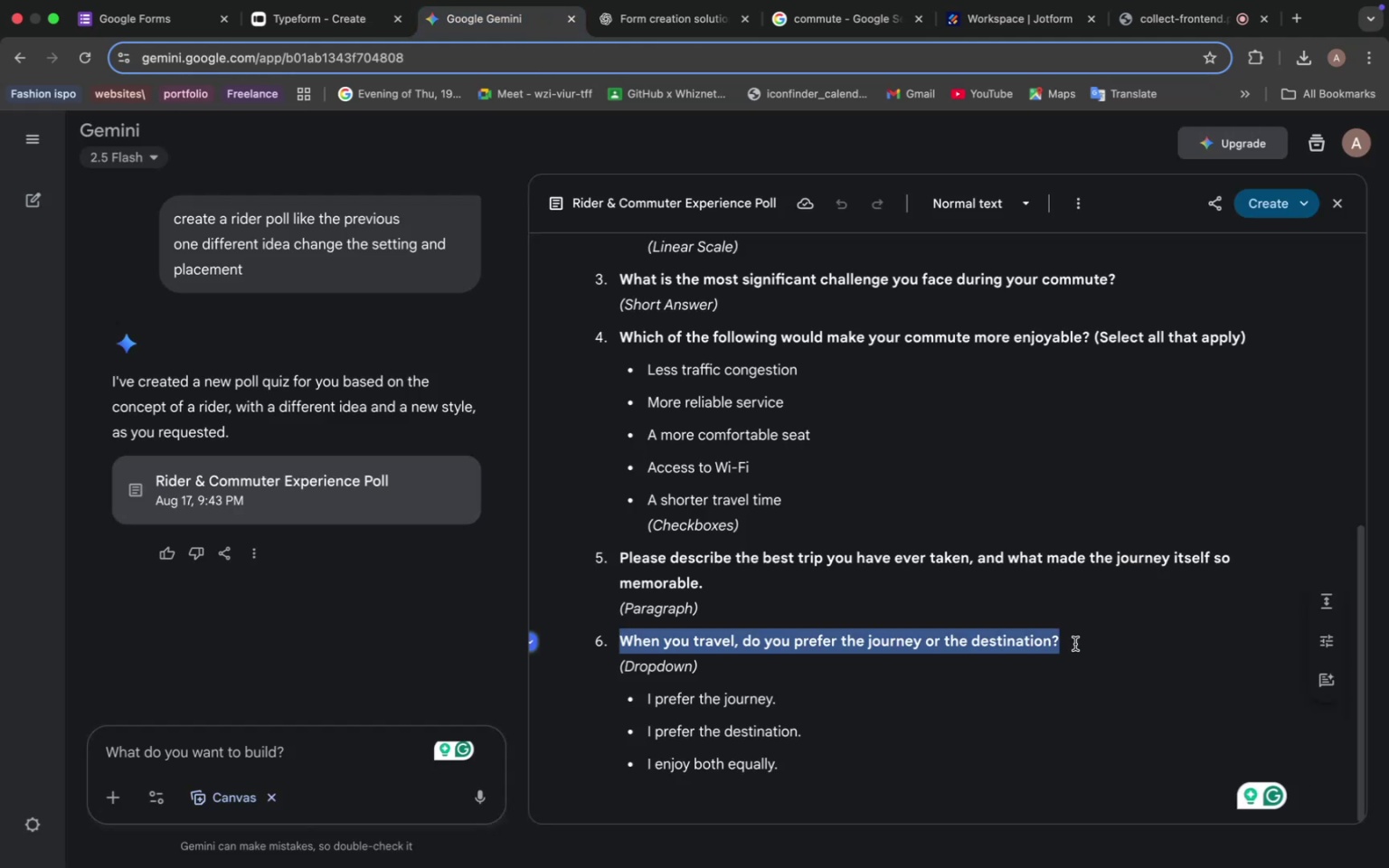 
key(Meta+C)
 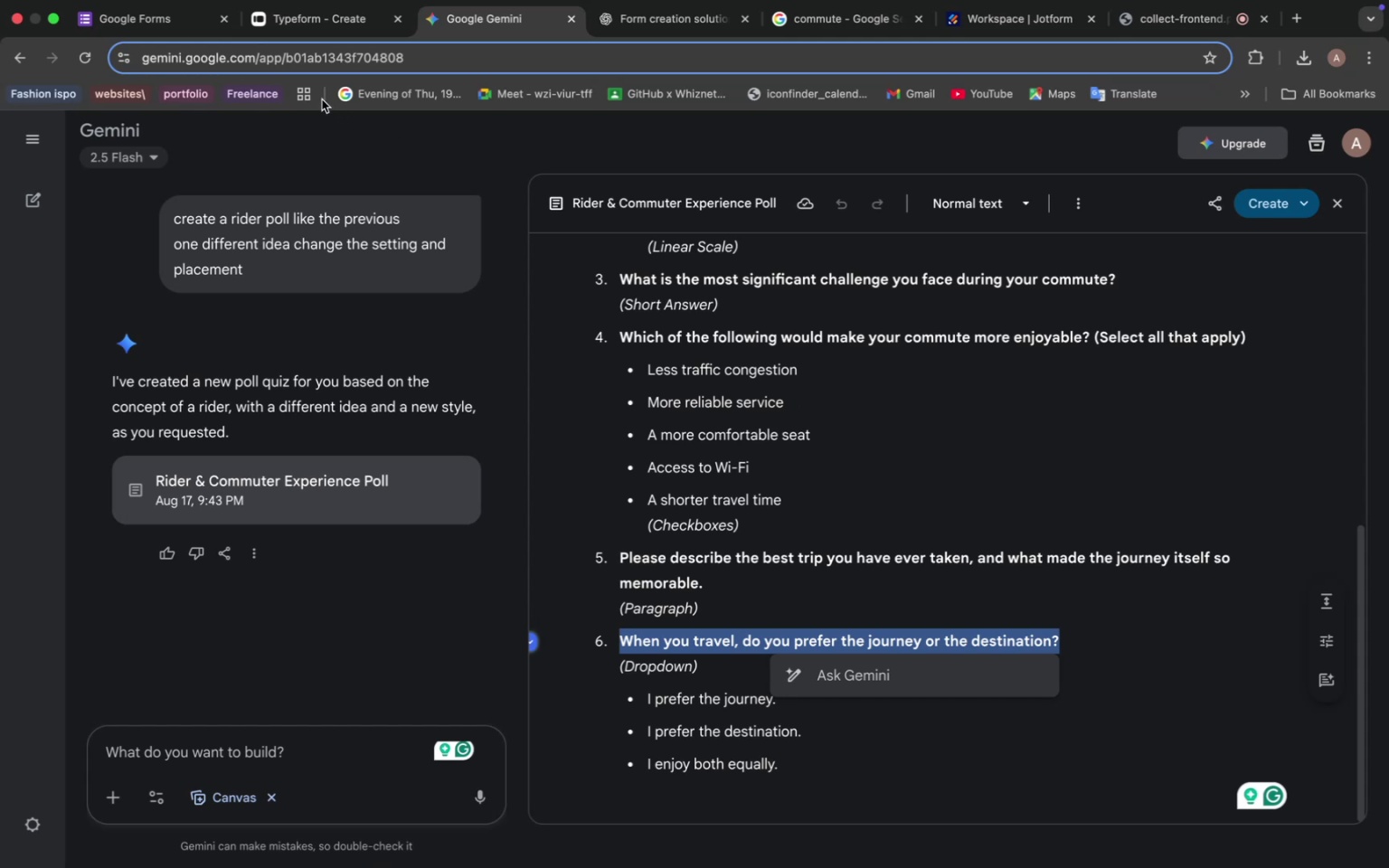 
left_click([291, 14])
 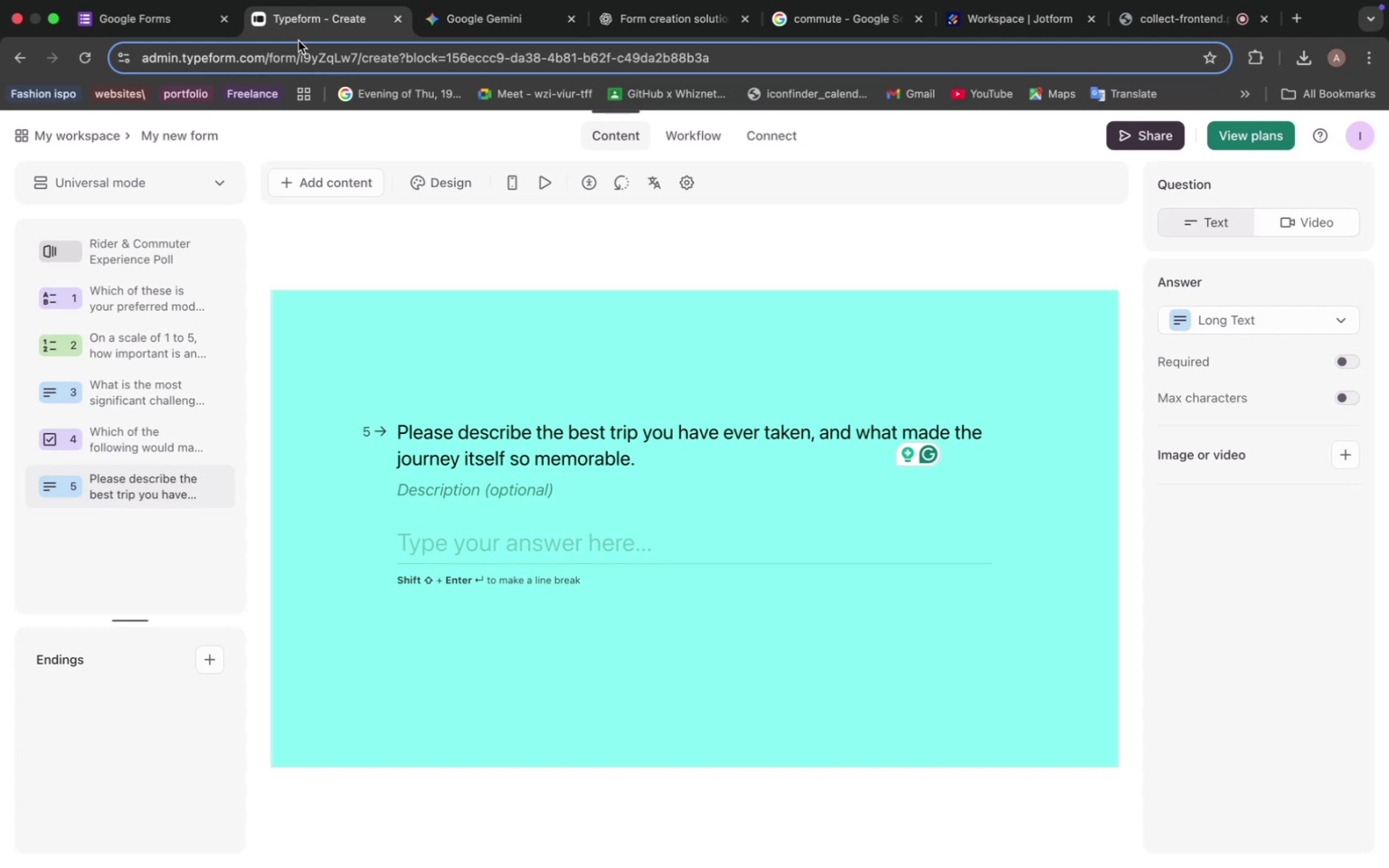 
wait(19.5)
 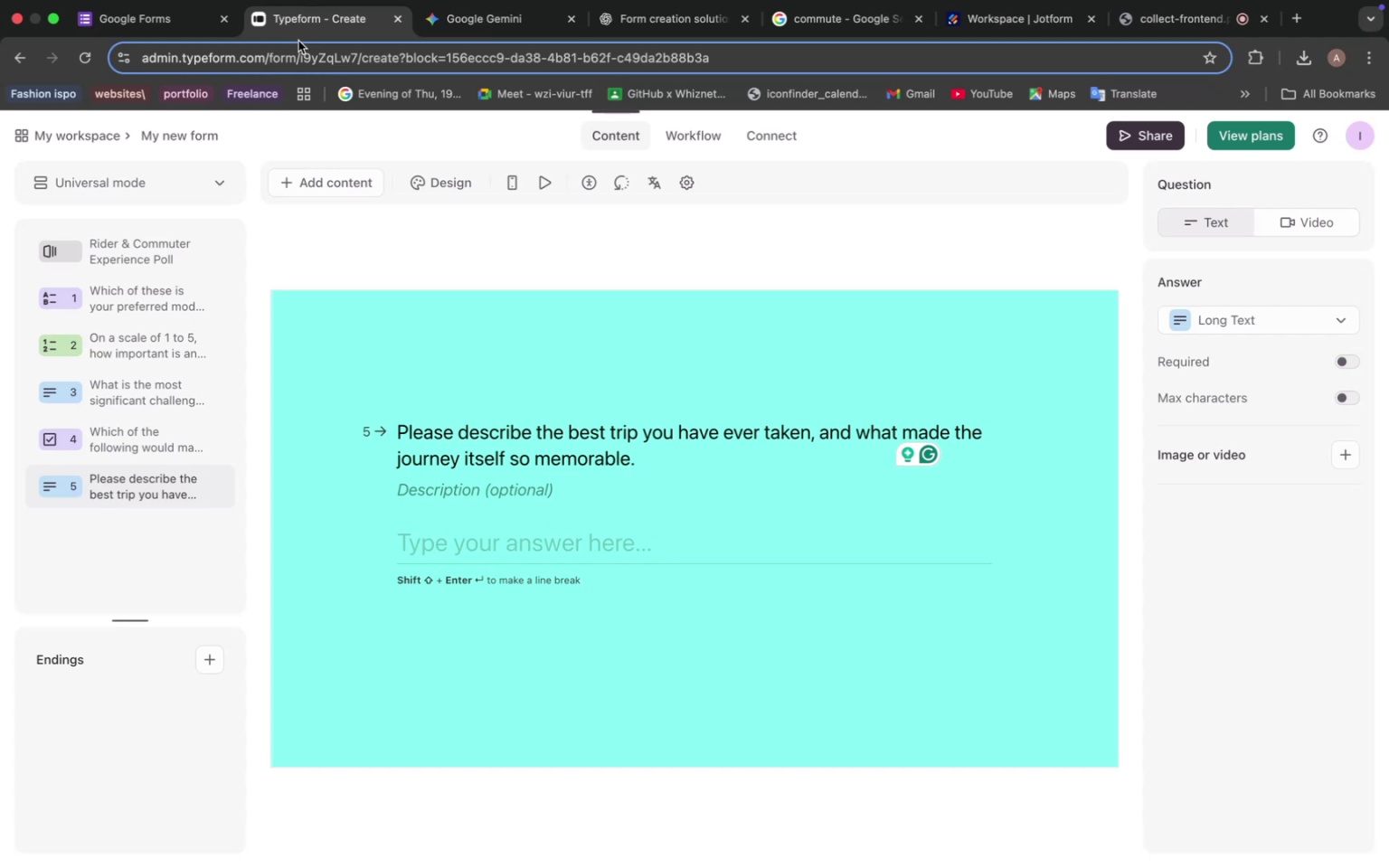 
left_click([316, 175])
 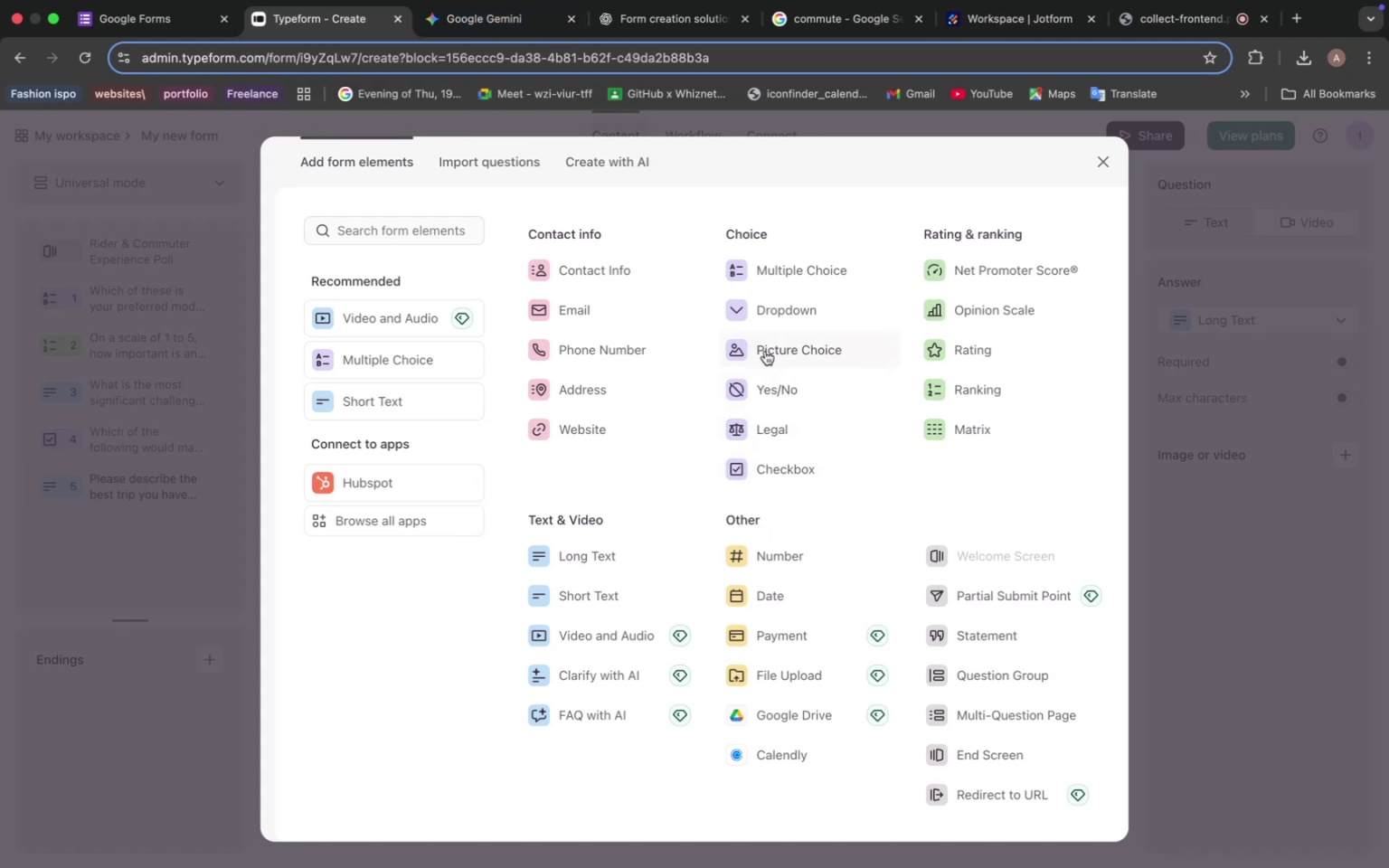 
wait(18.8)
 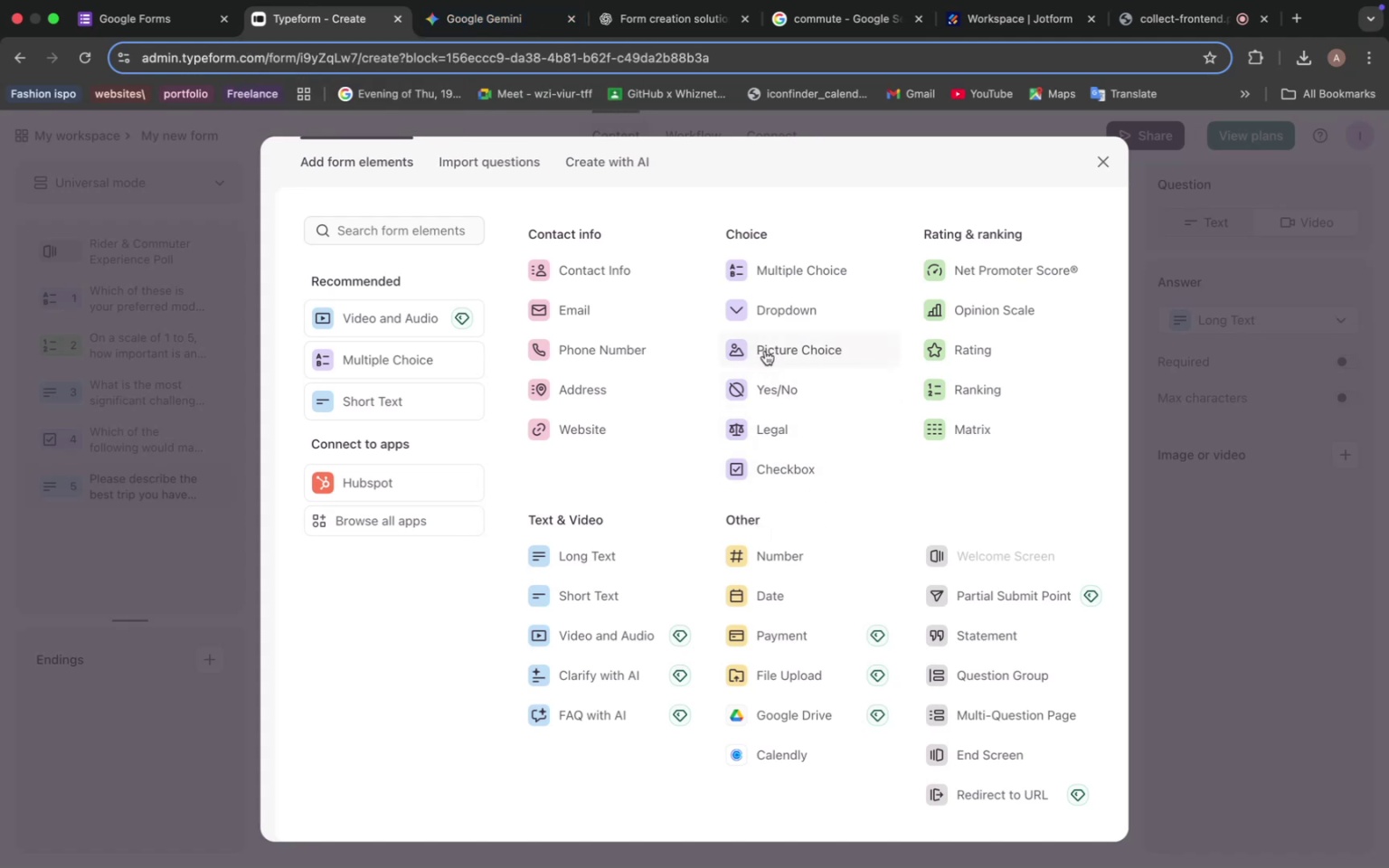 
left_click([783, 306])
 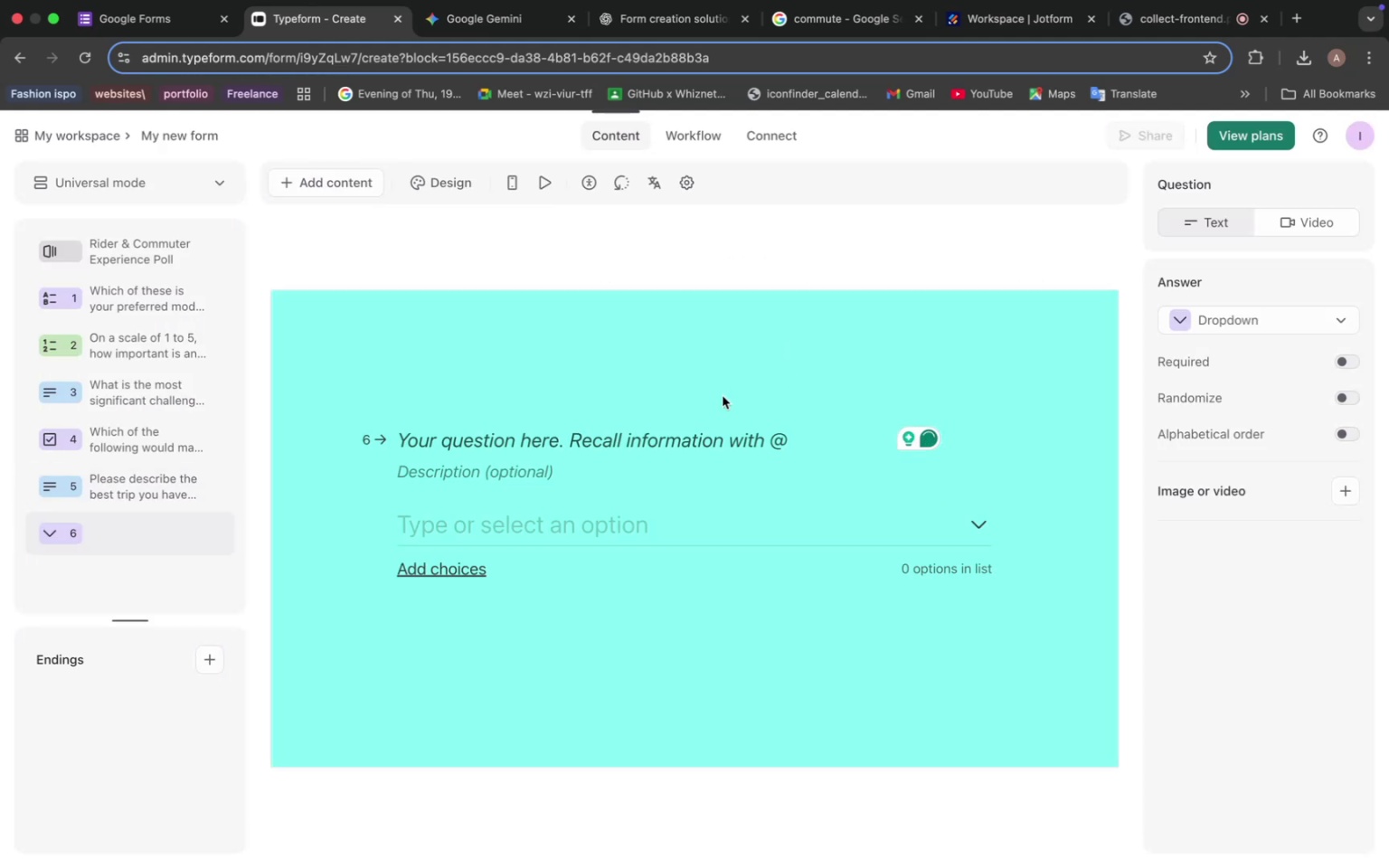 
left_click([646, 437])
 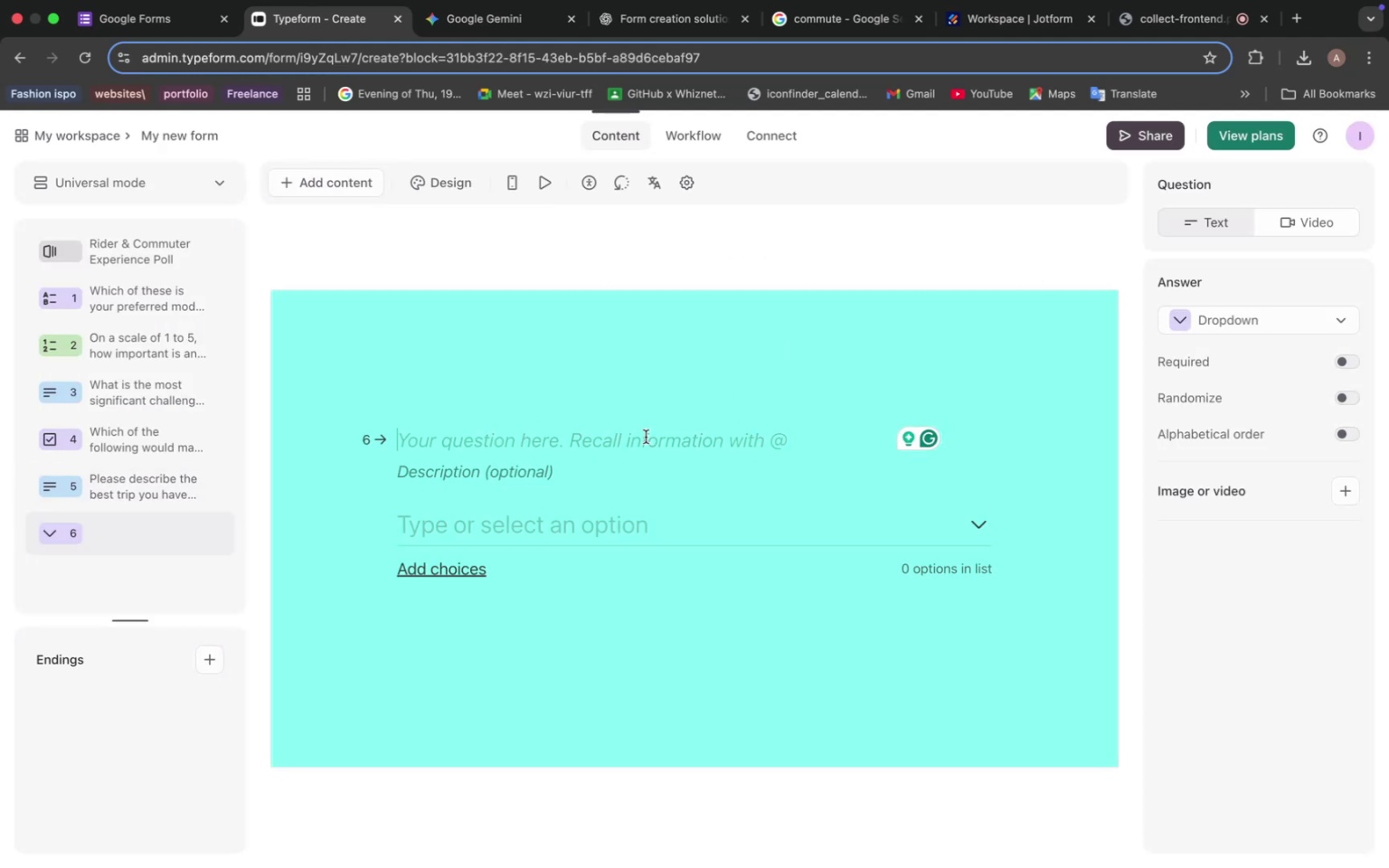 
key(Meta+V)
 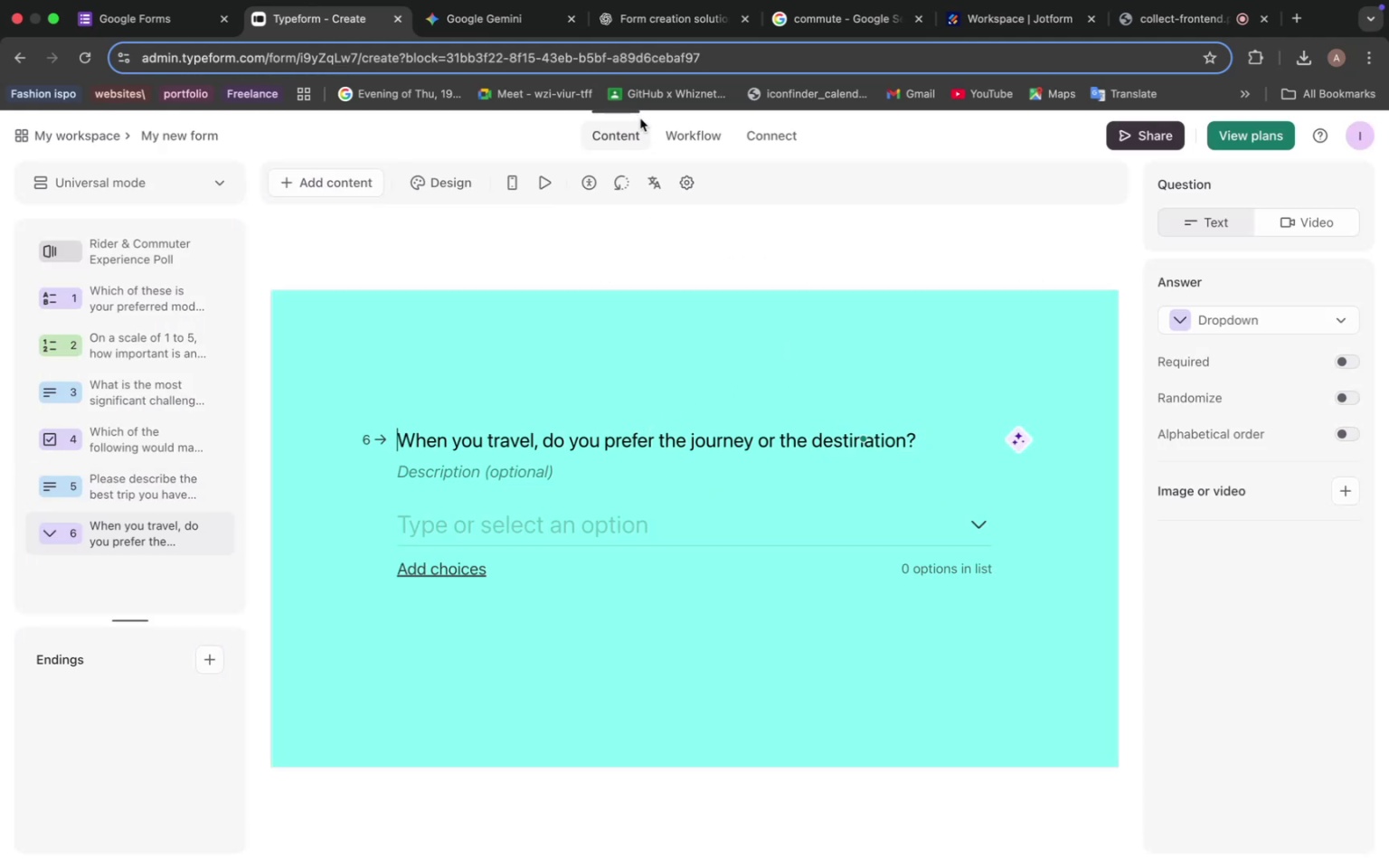 
left_click([509, 26])
 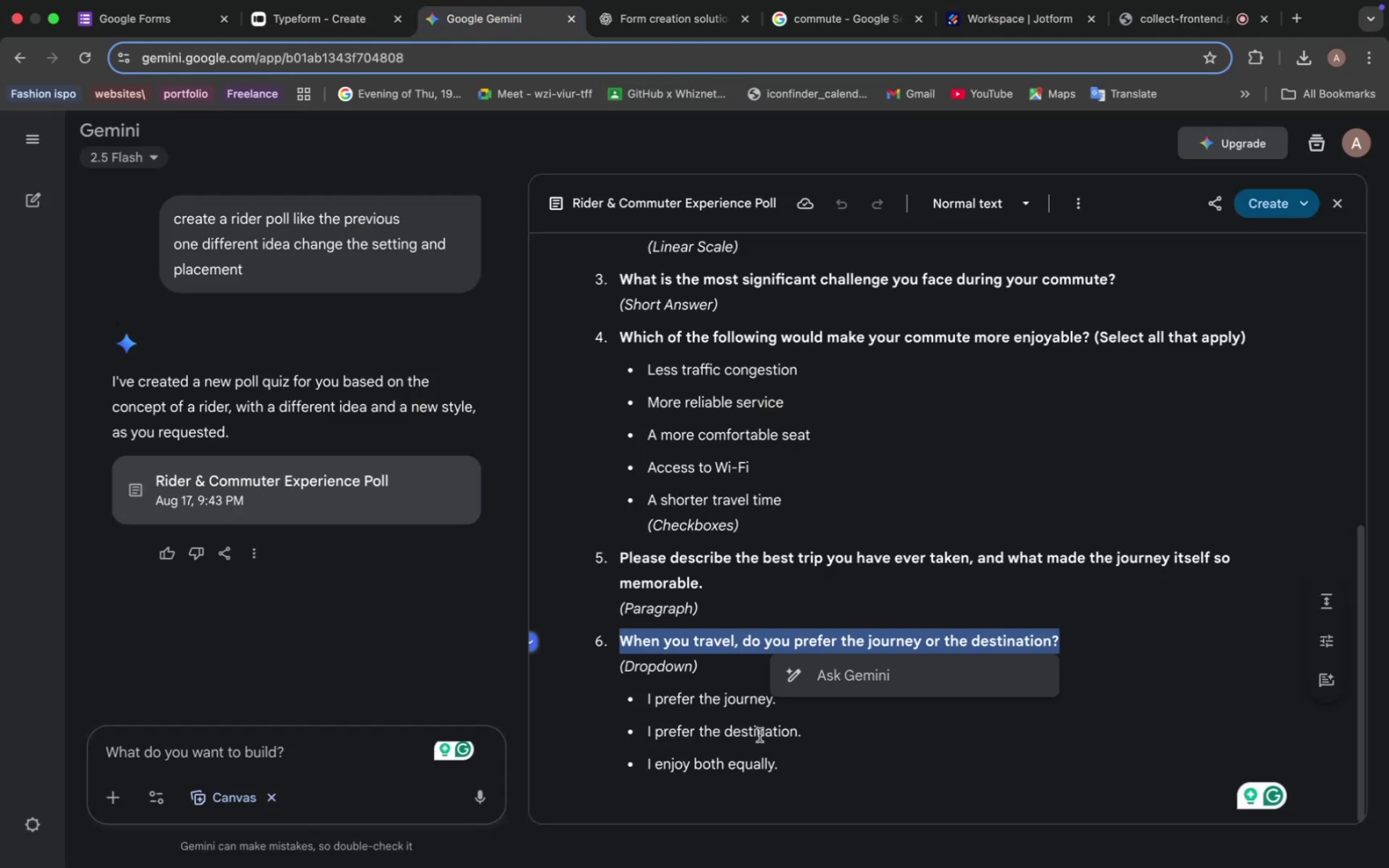 
left_click([780, 716])
 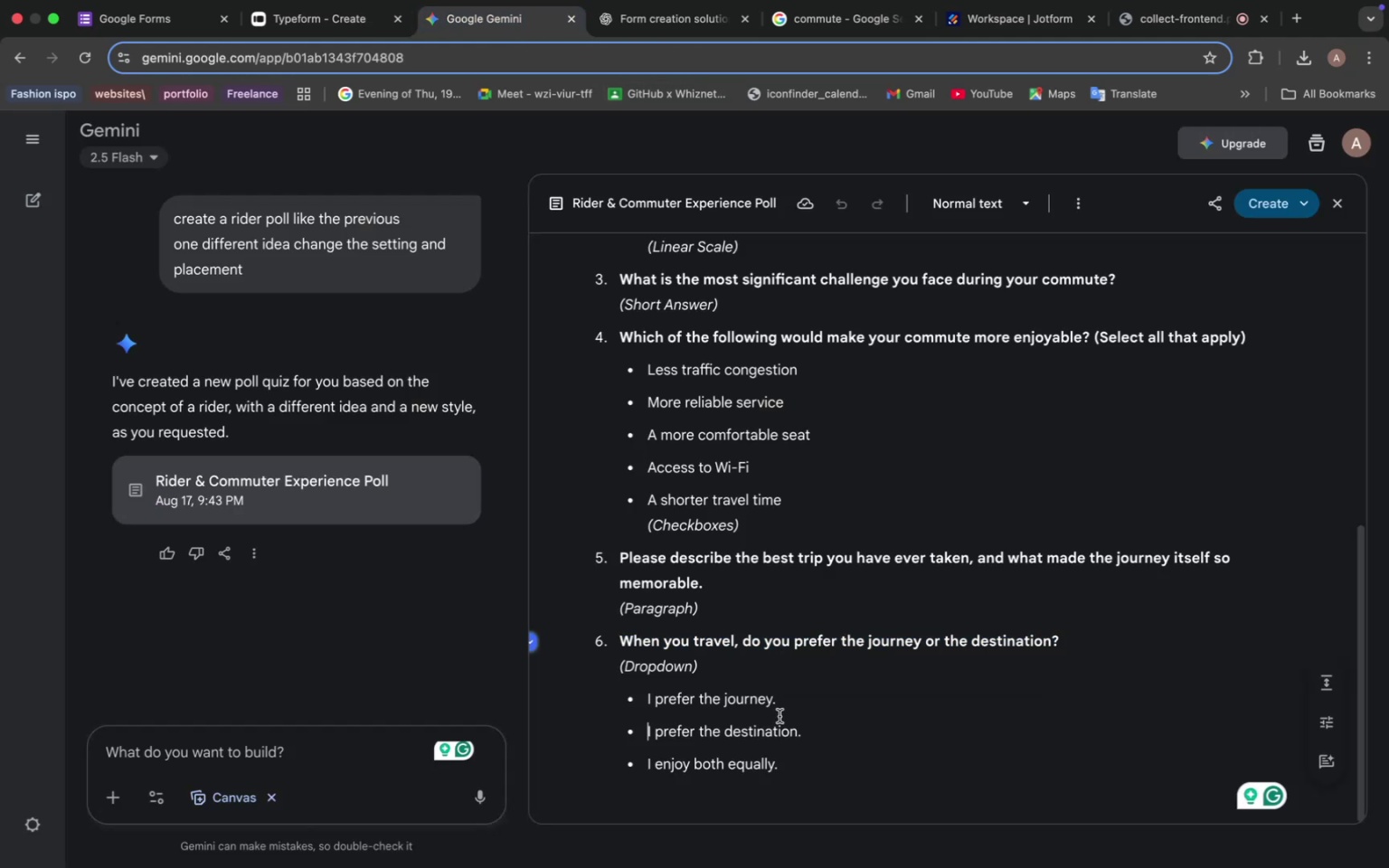 
left_click_drag(start_coordinate=[789, 696], to_coordinate=[633, 695])
 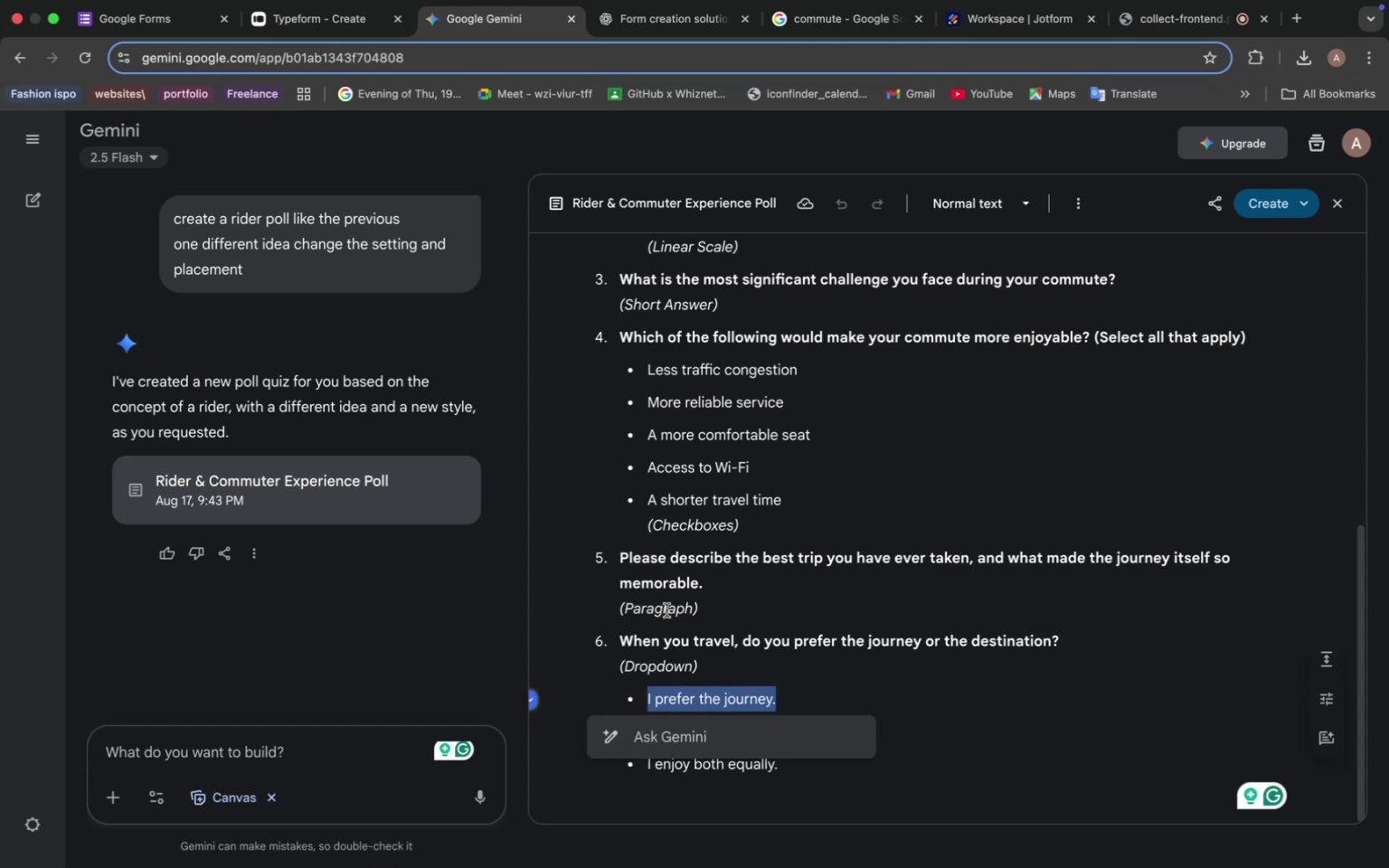 
key(Meta+C)
 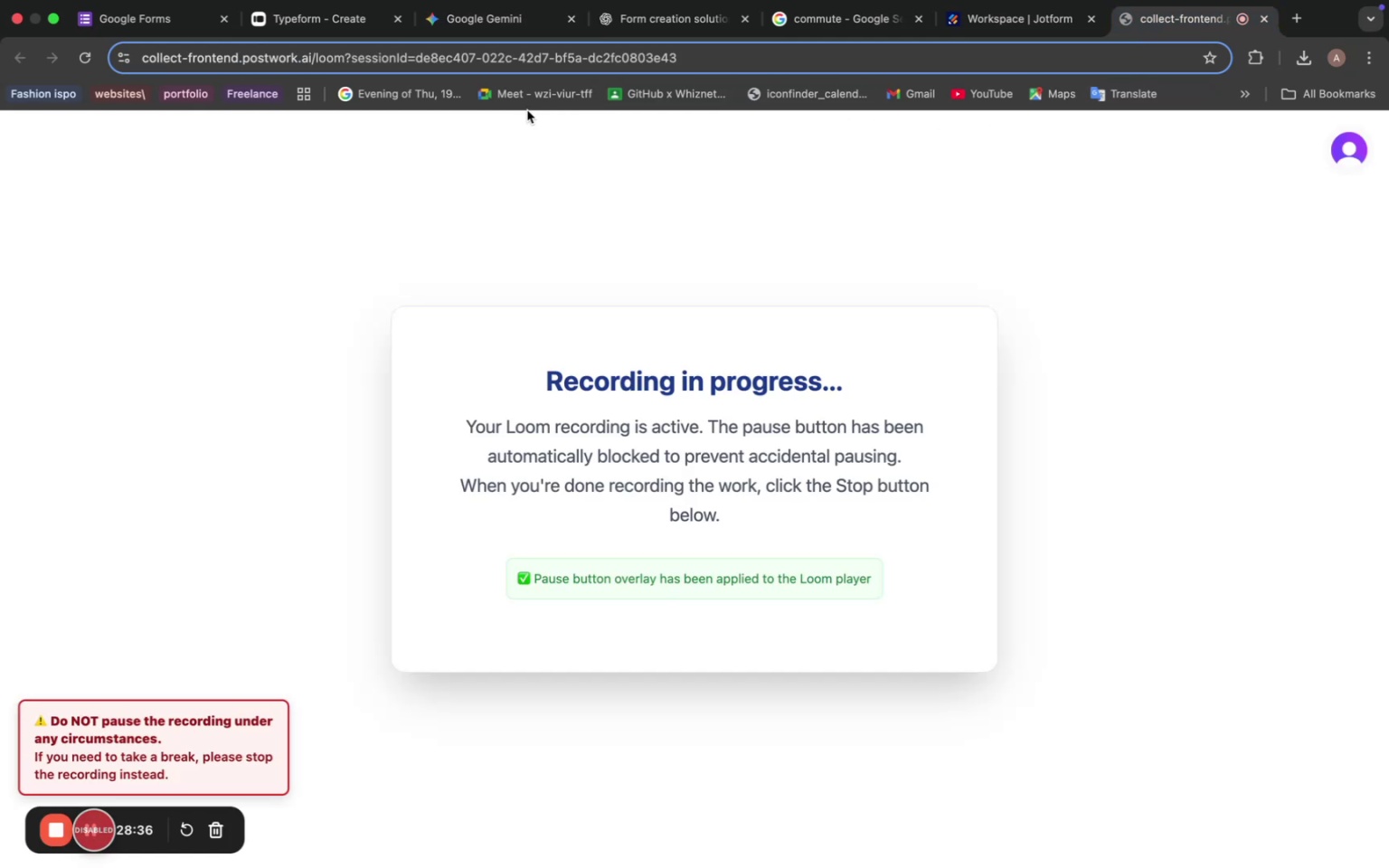 
wait(7.55)
 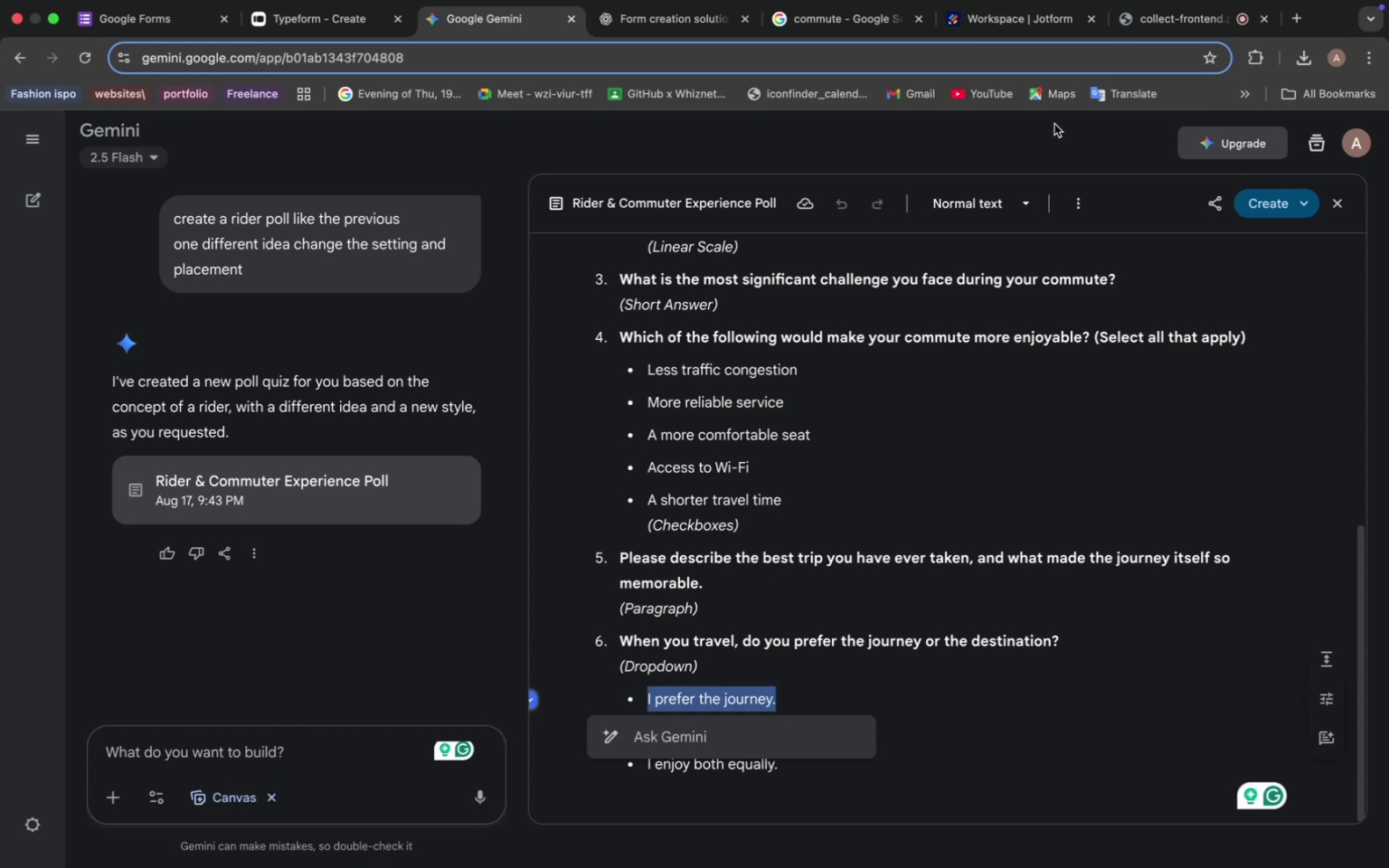 
left_click([320, 16])
 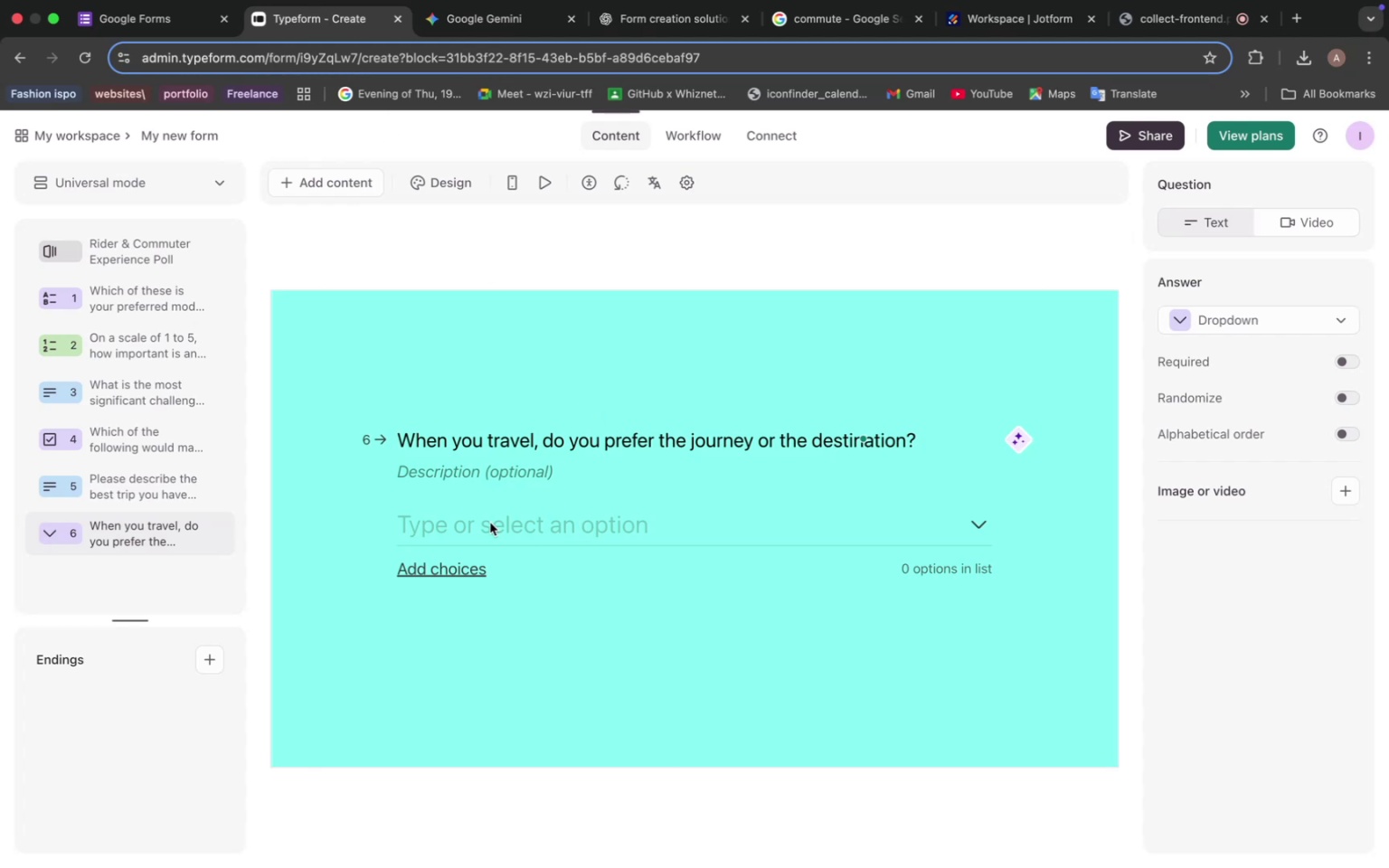 
left_click([537, 33])
 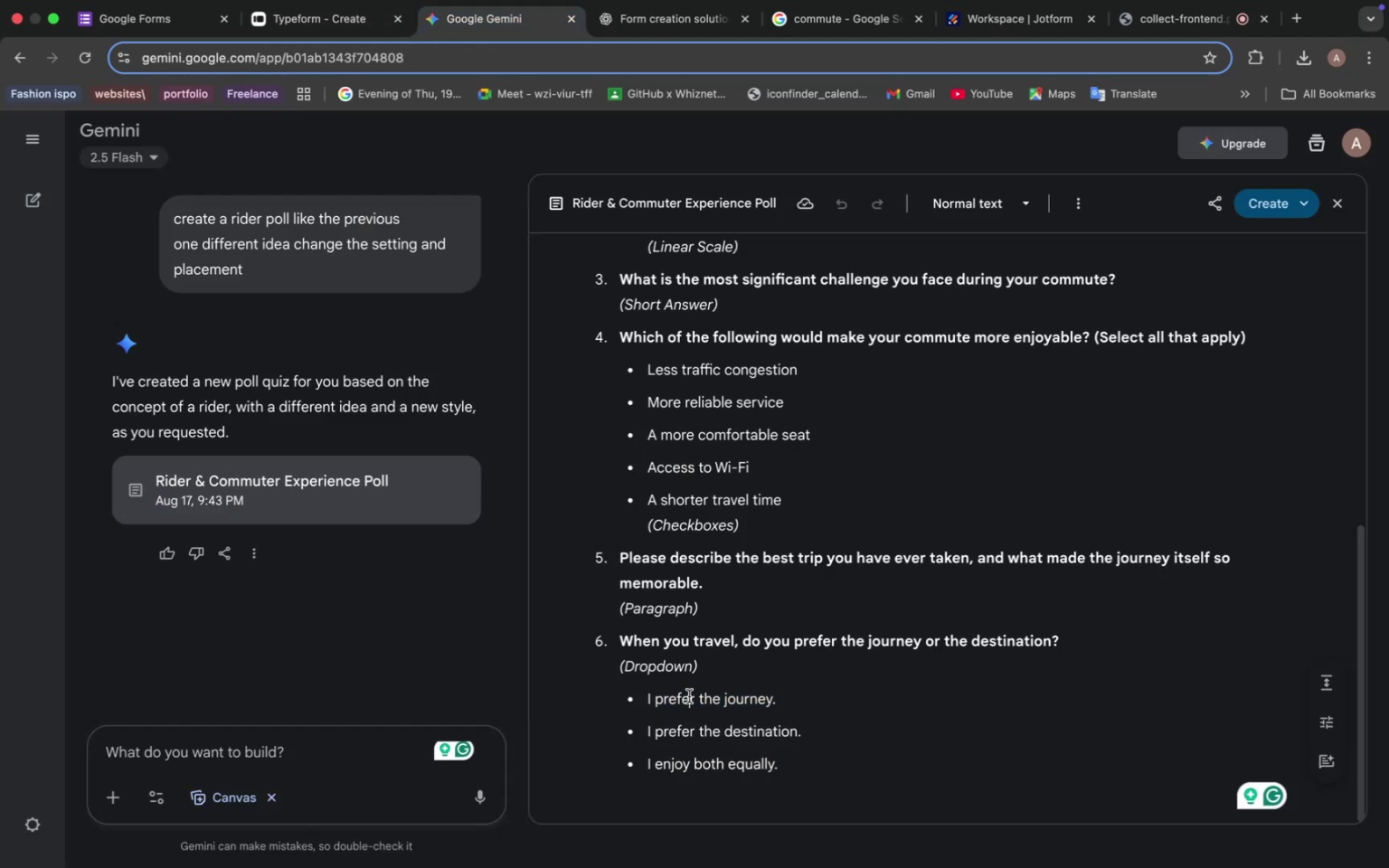 
left_click_drag(start_coordinate=[811, 739], to_coordinate=[807, 737])
 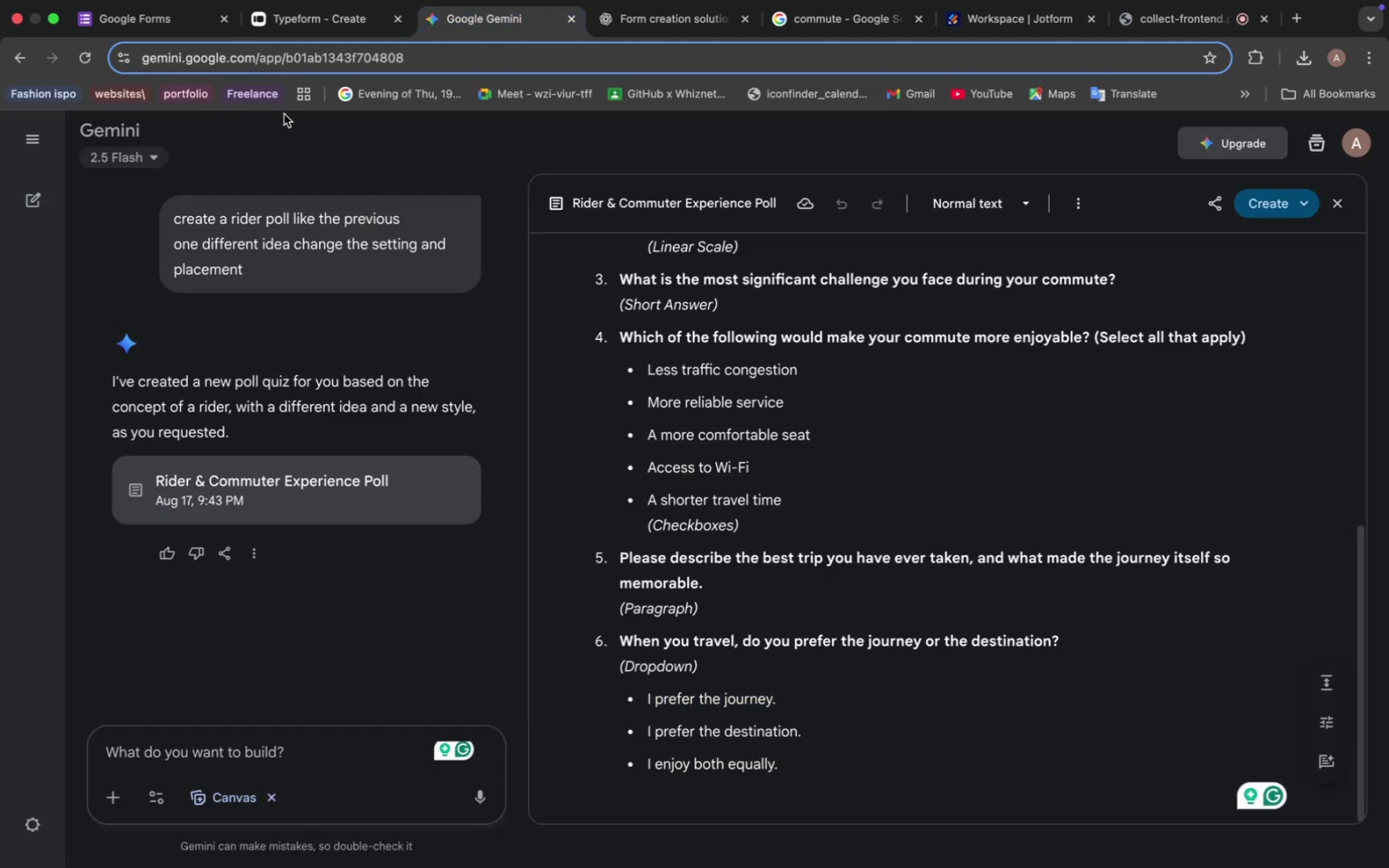 
left_click([307, 24])
 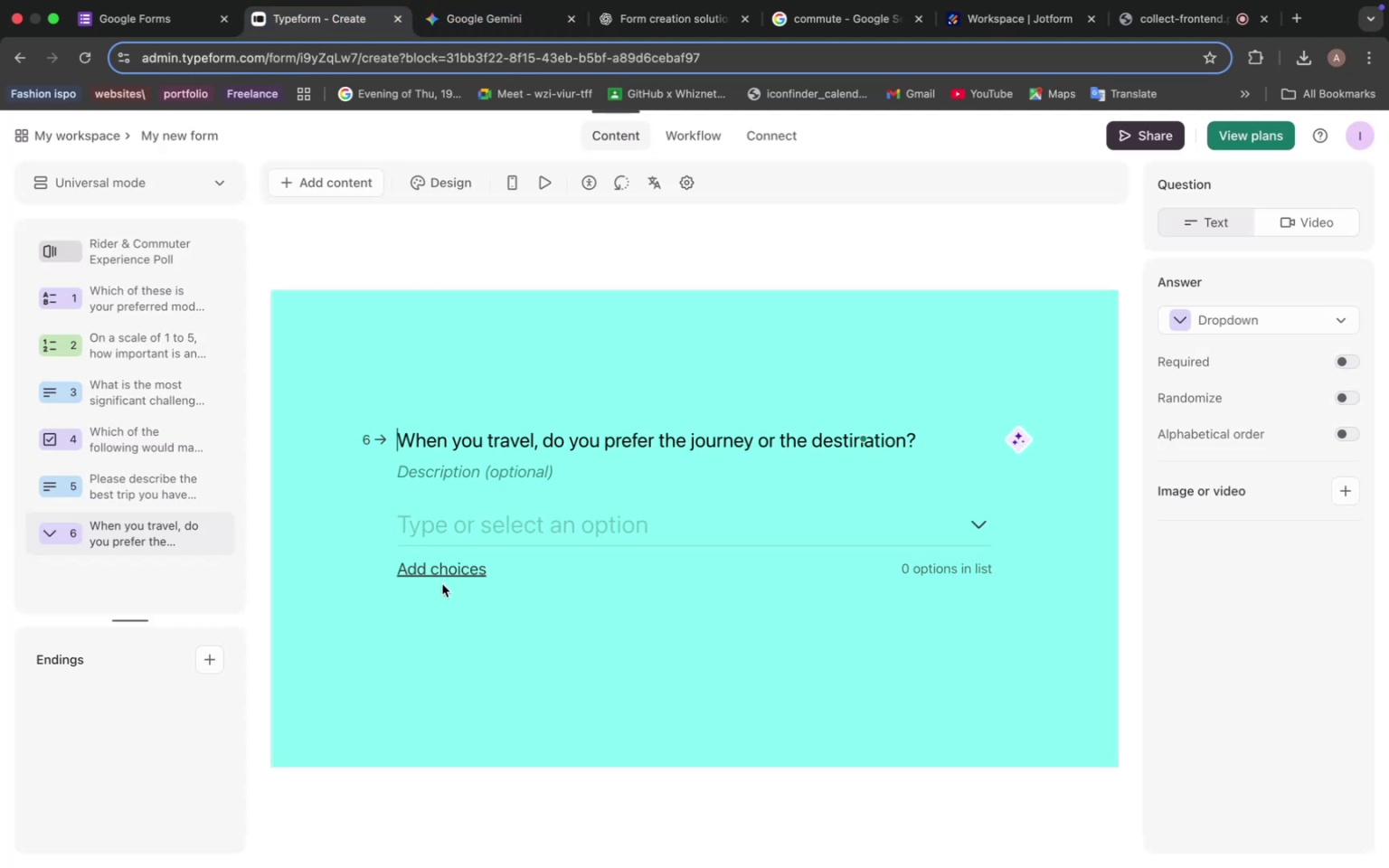 
left_click([446, 566])
 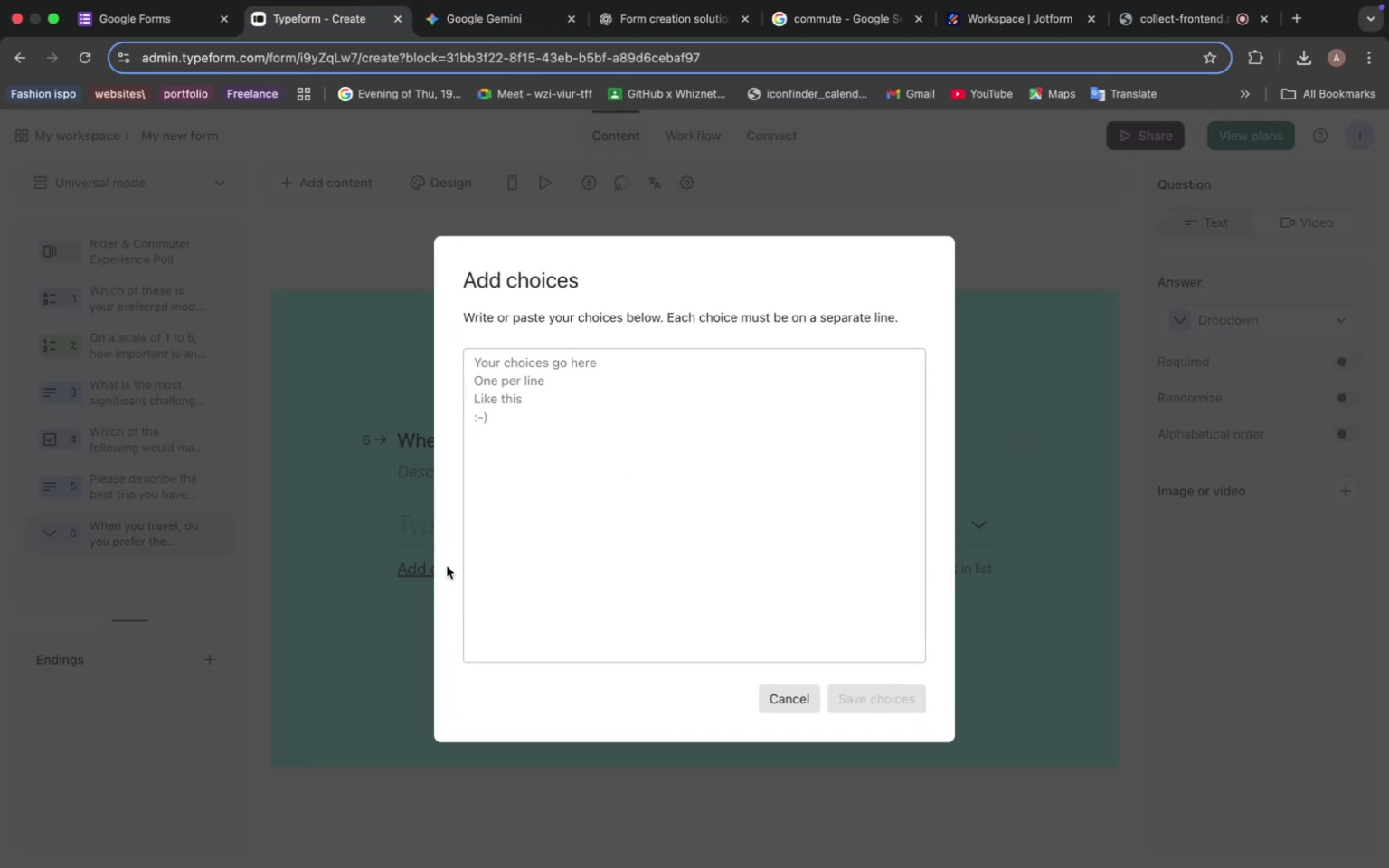 
left_click([568, 410])
 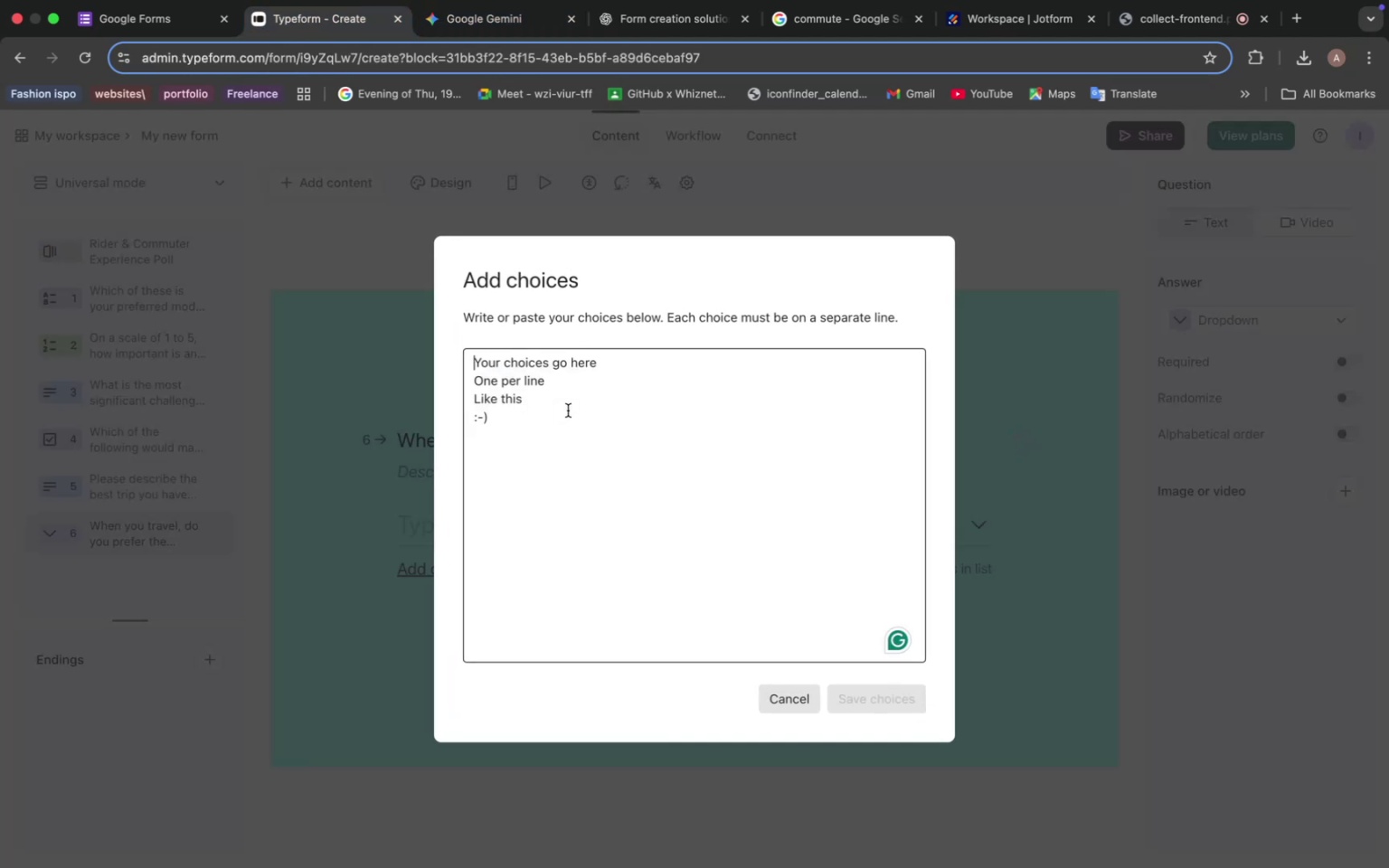 
key(Meta+V)
 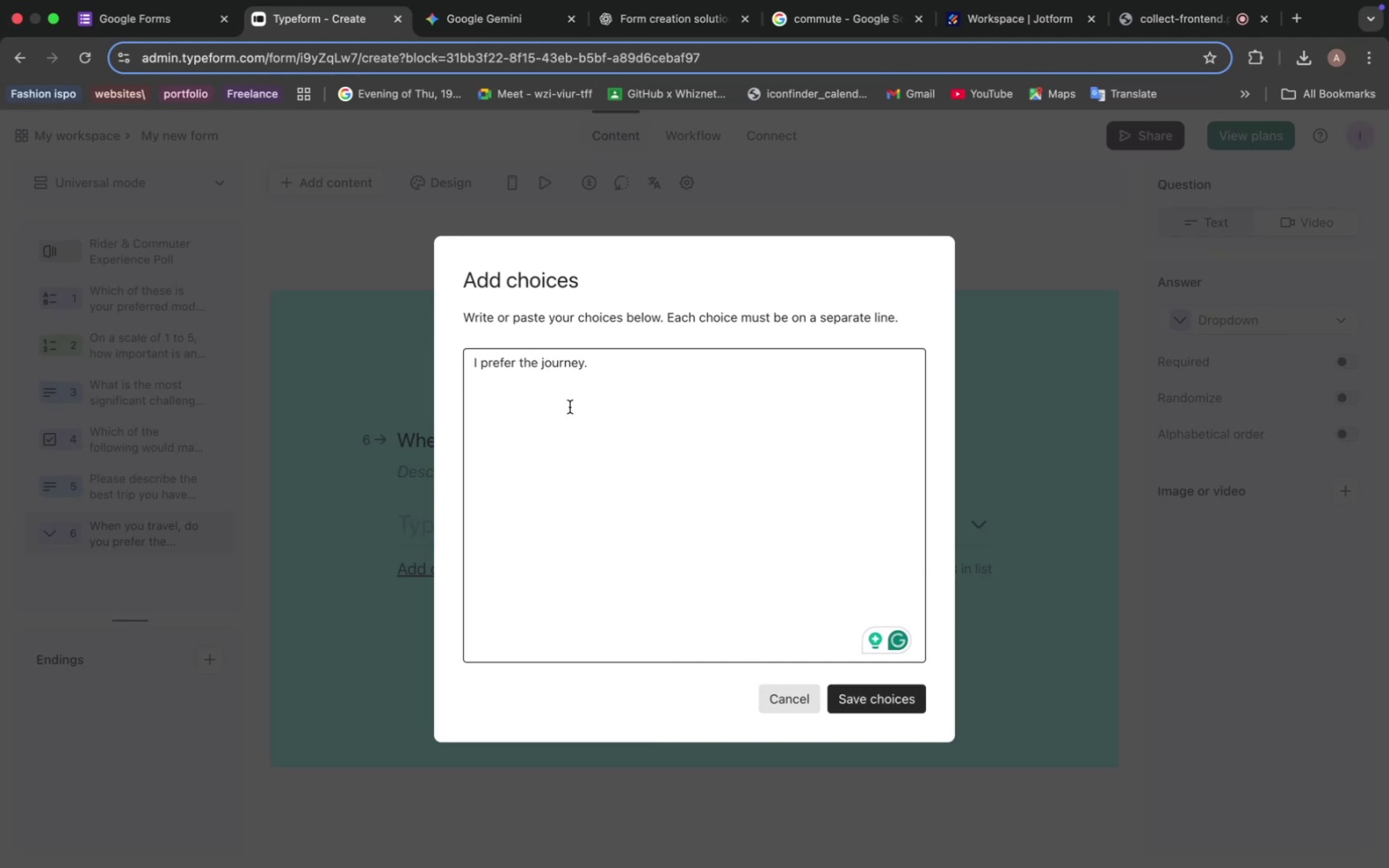 
key(Enter)
 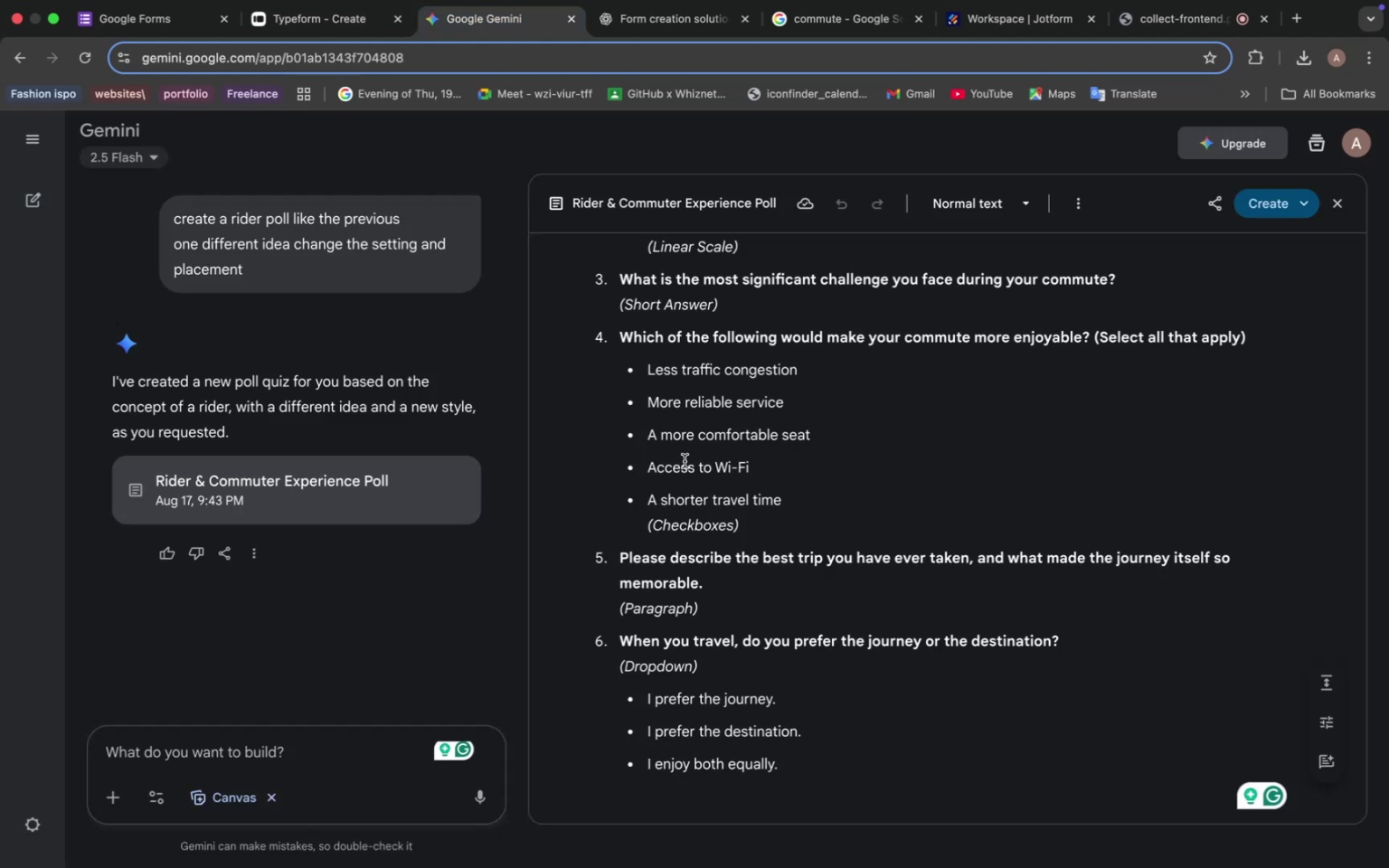 
wait(6.38)
 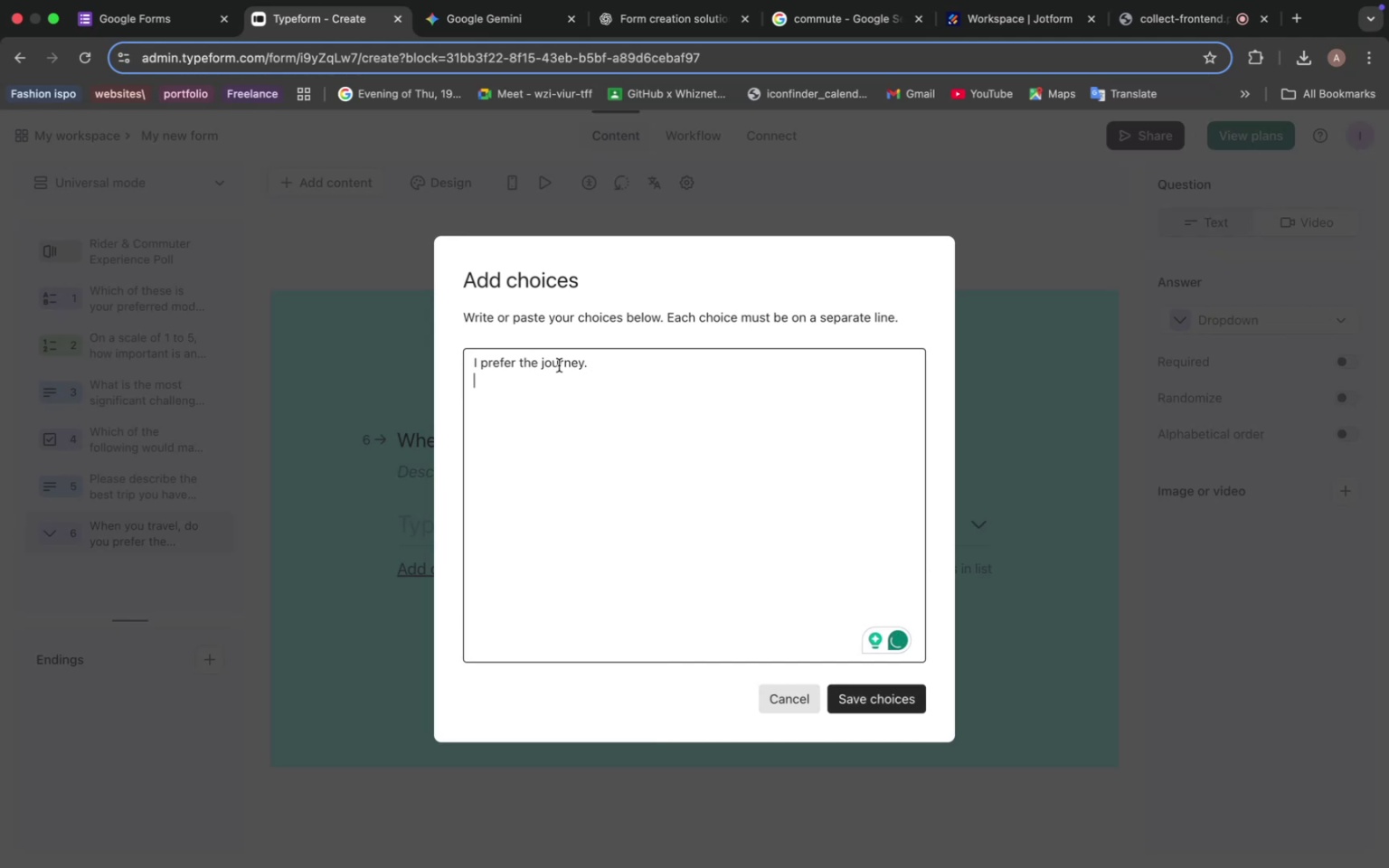 
left_click_drag(start_coordinate=[809, 732], to_coordinate=[645, 724])
 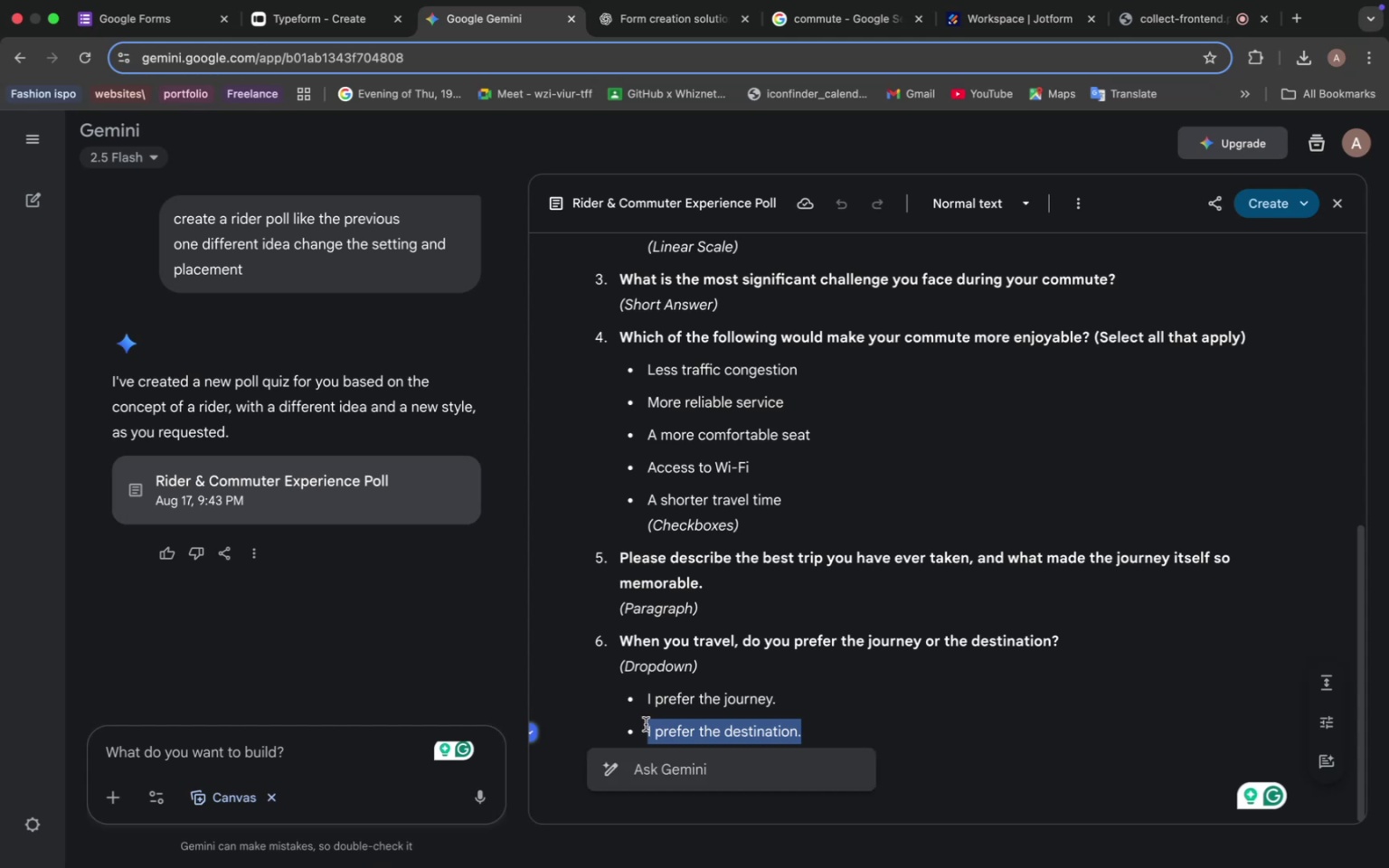 
key(Meta+C)
 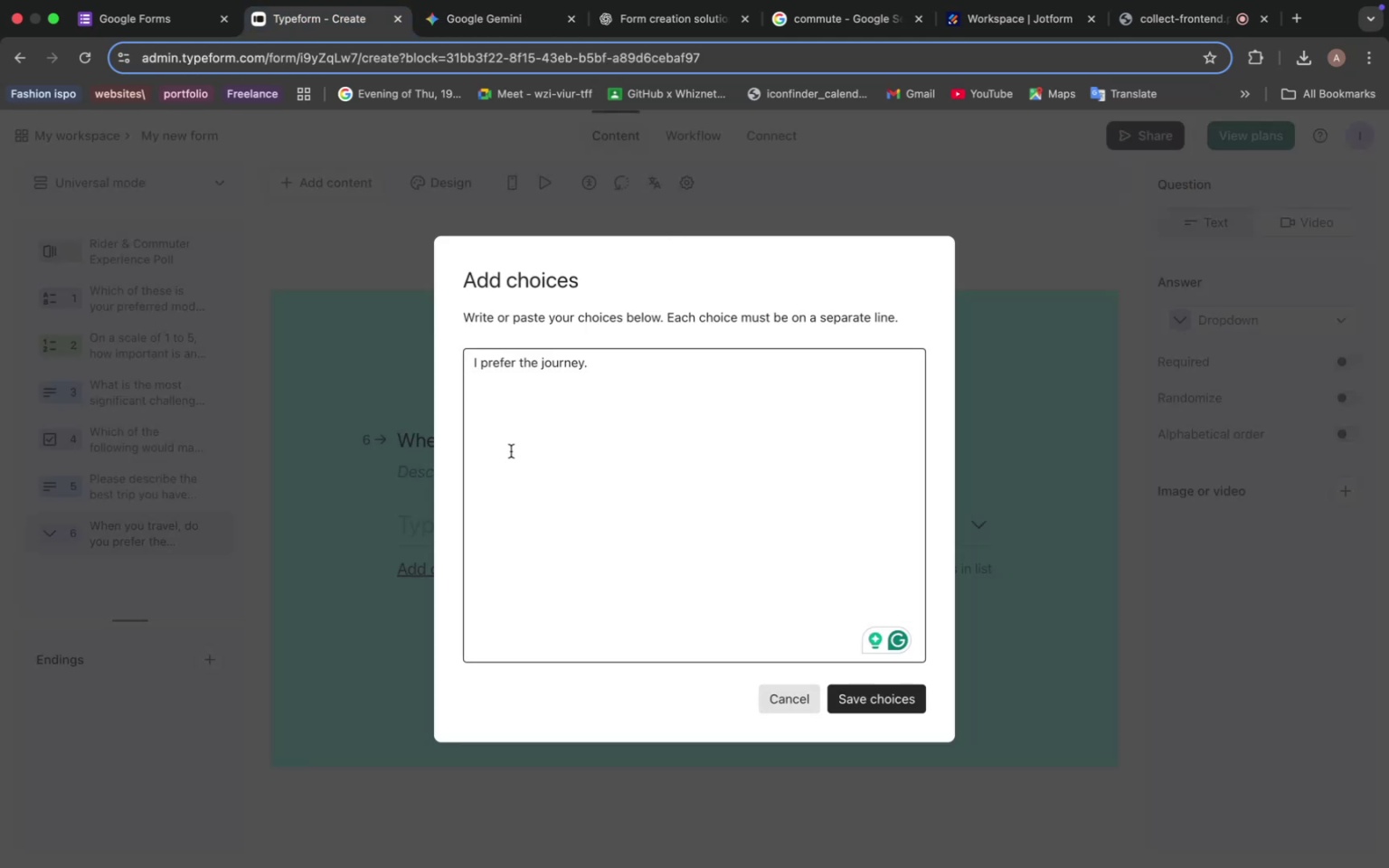 
key(Meta+V)
 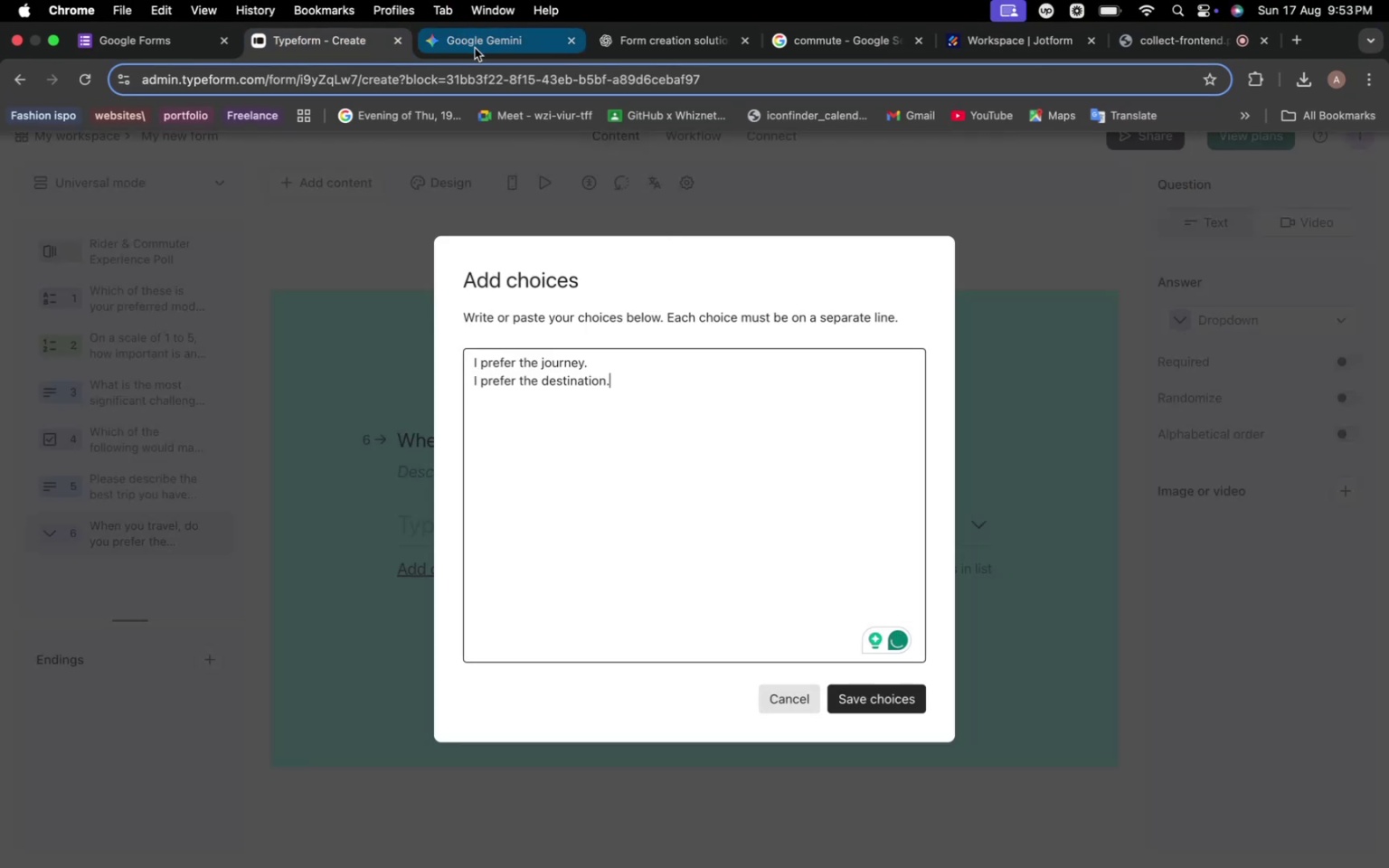 
left_click([475, 48])
 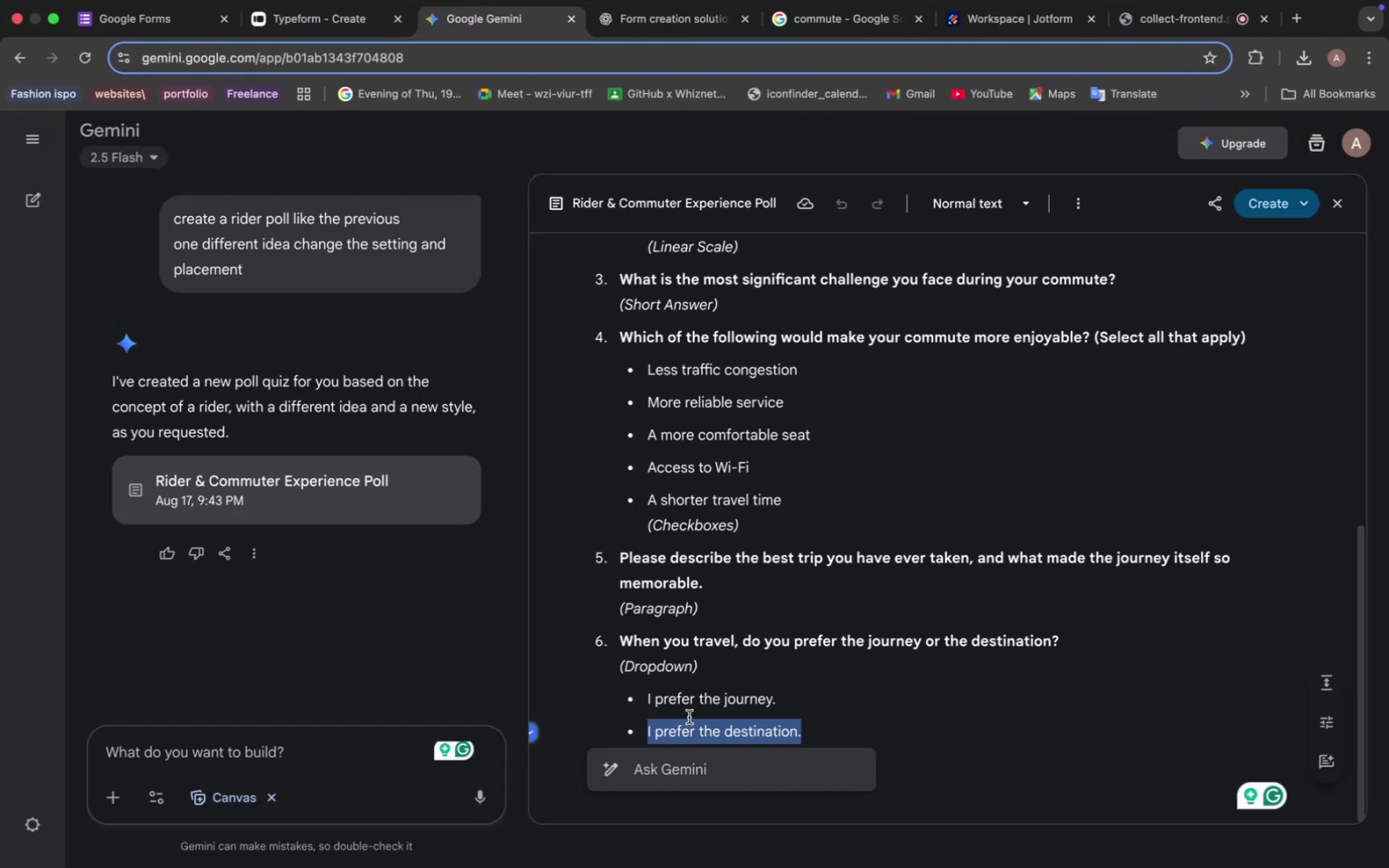 
left_click([689, 716])
 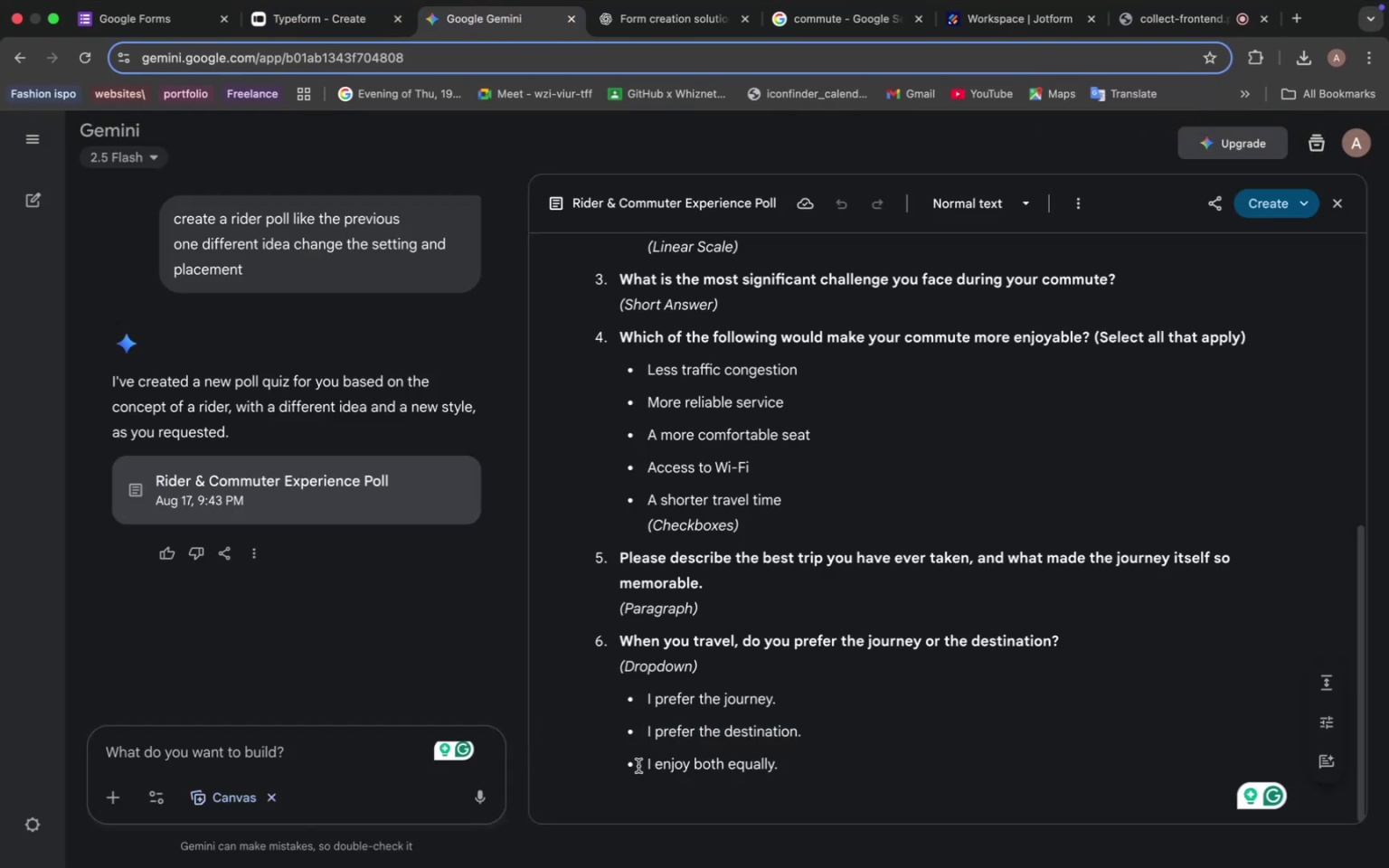 
left_click_drag(start_coordinate=[638, 766], to_coordinate=[789, 772])
 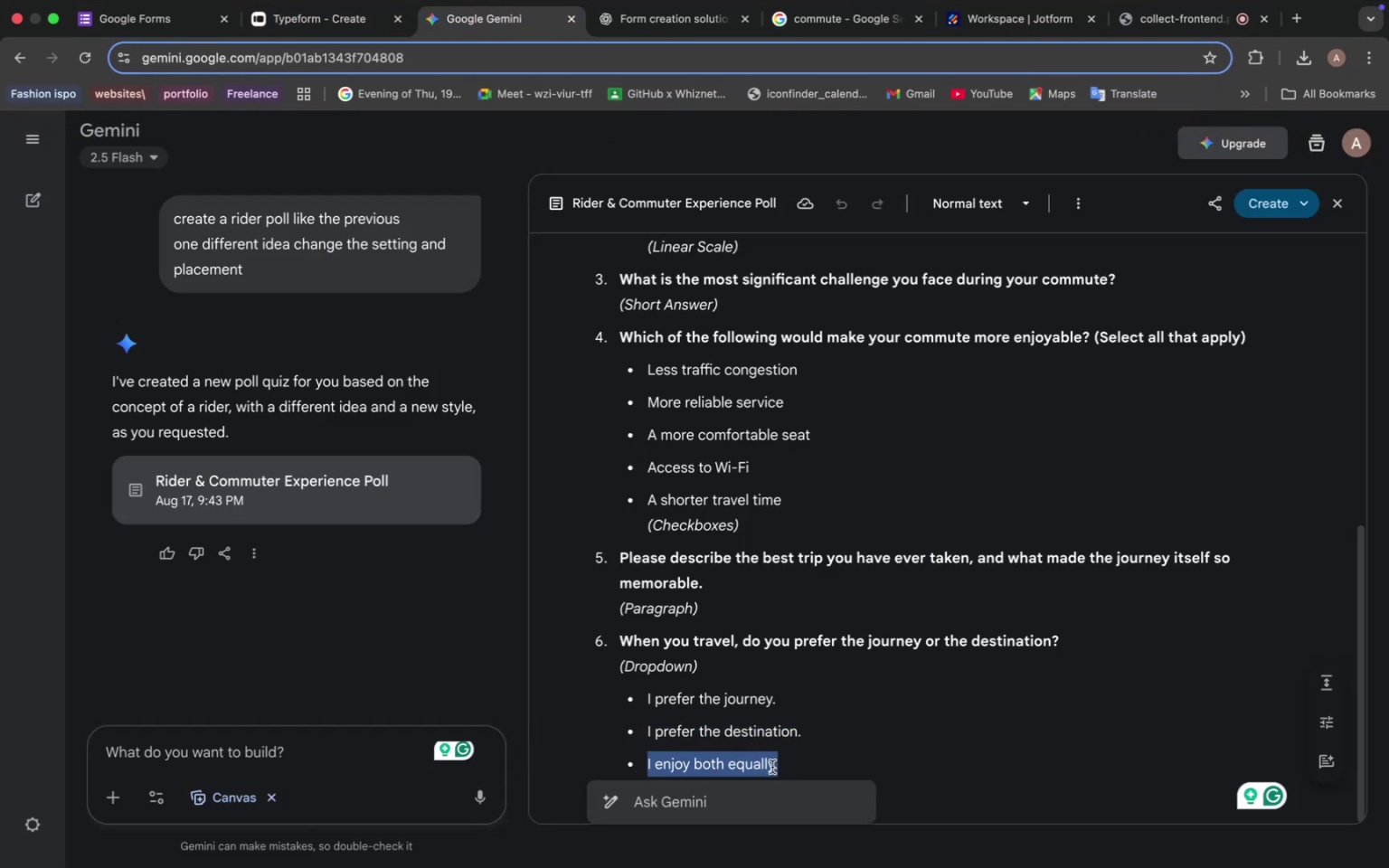 
key(Meta+C)
 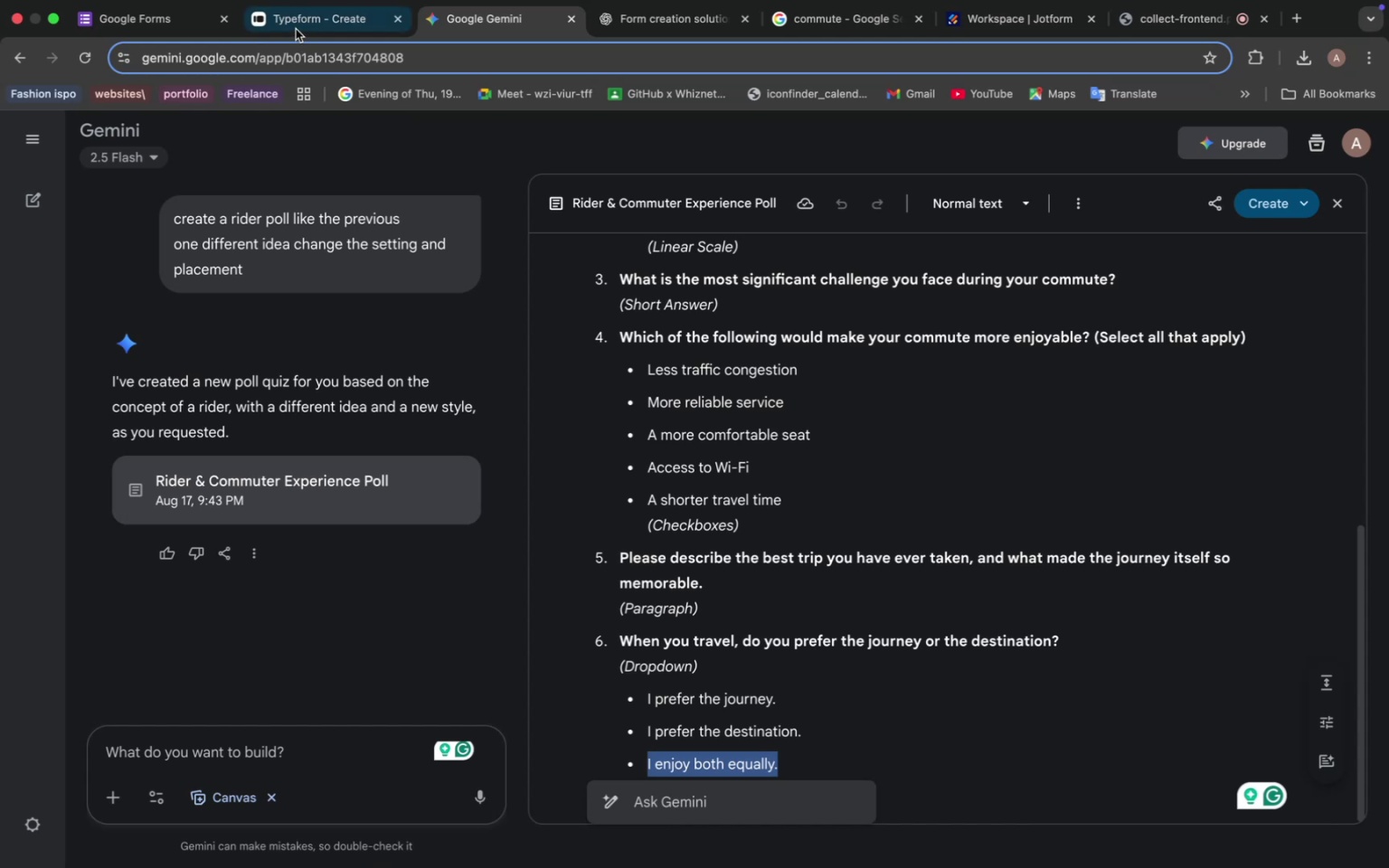 
left_click([297, 26])
 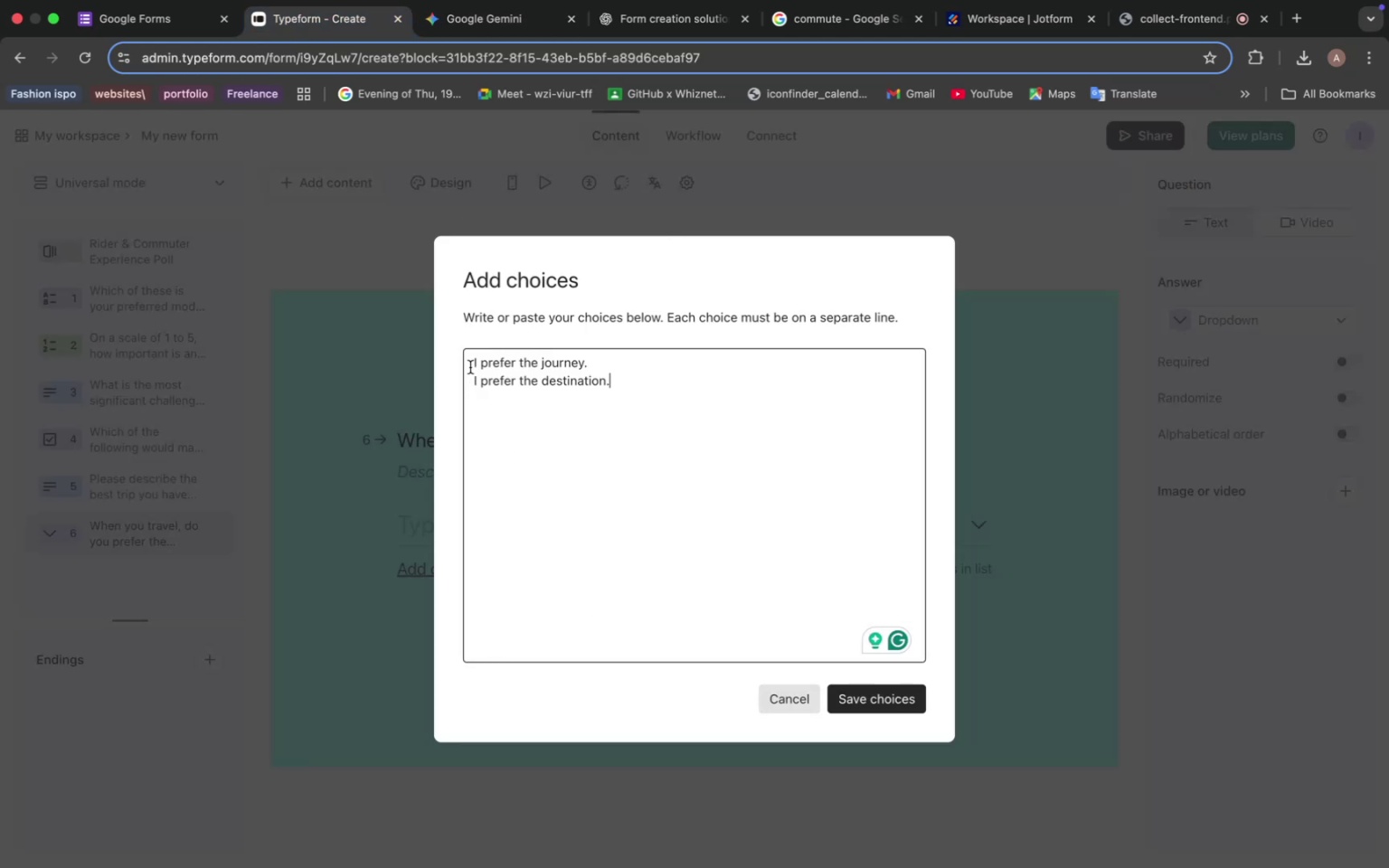 
left_click([469, 365])
 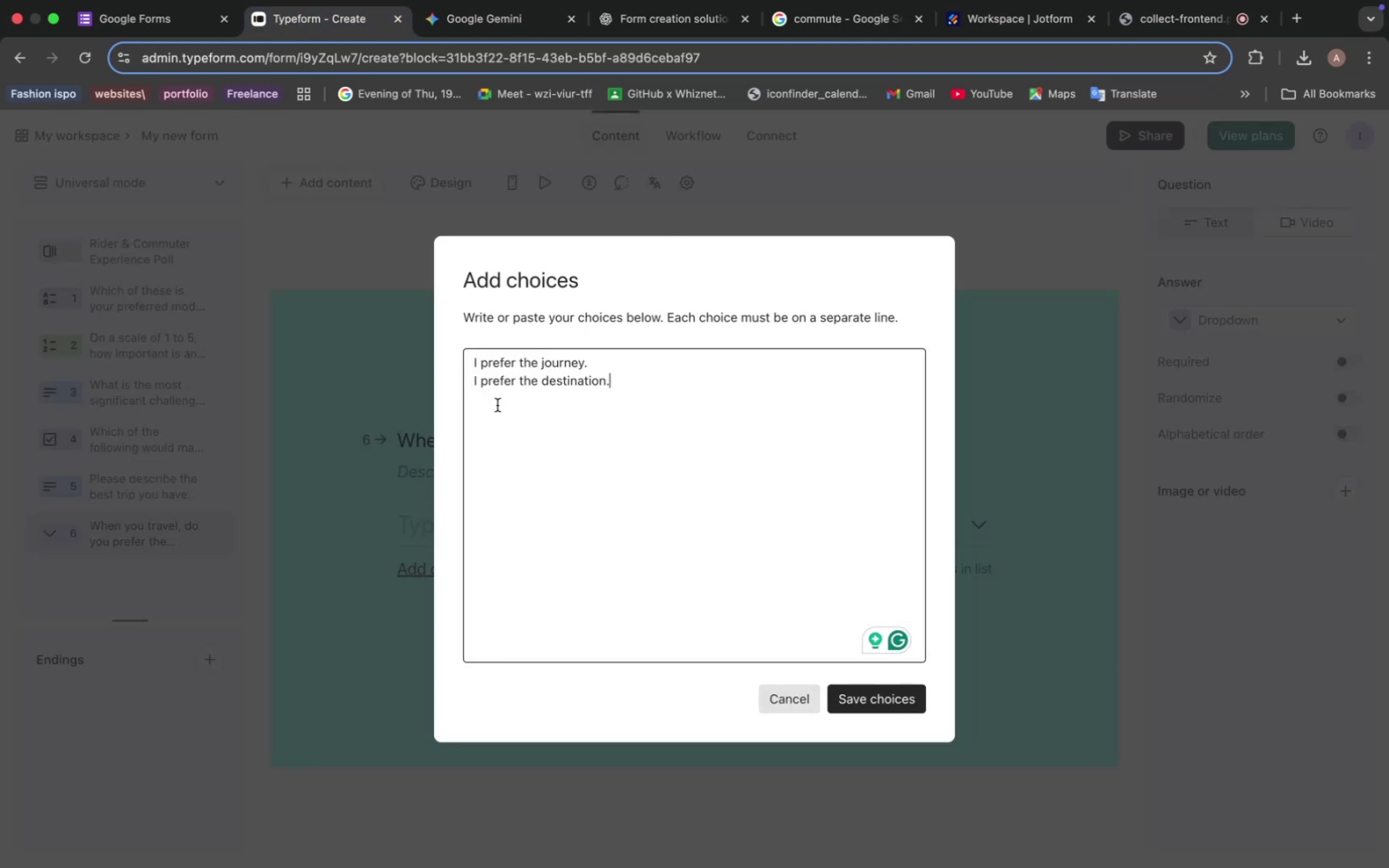 
left_click([497, 405])
 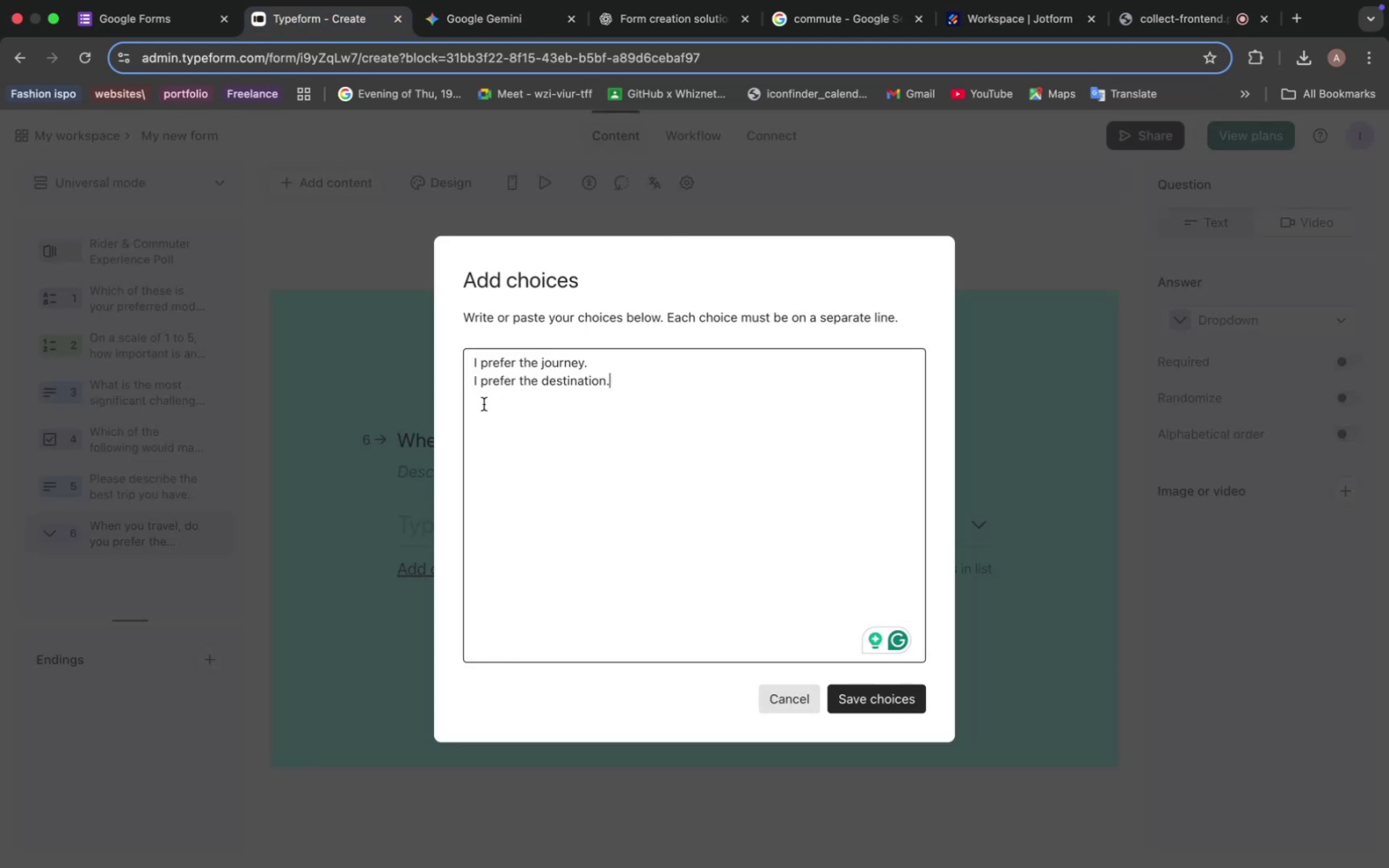 
key(Enter)
 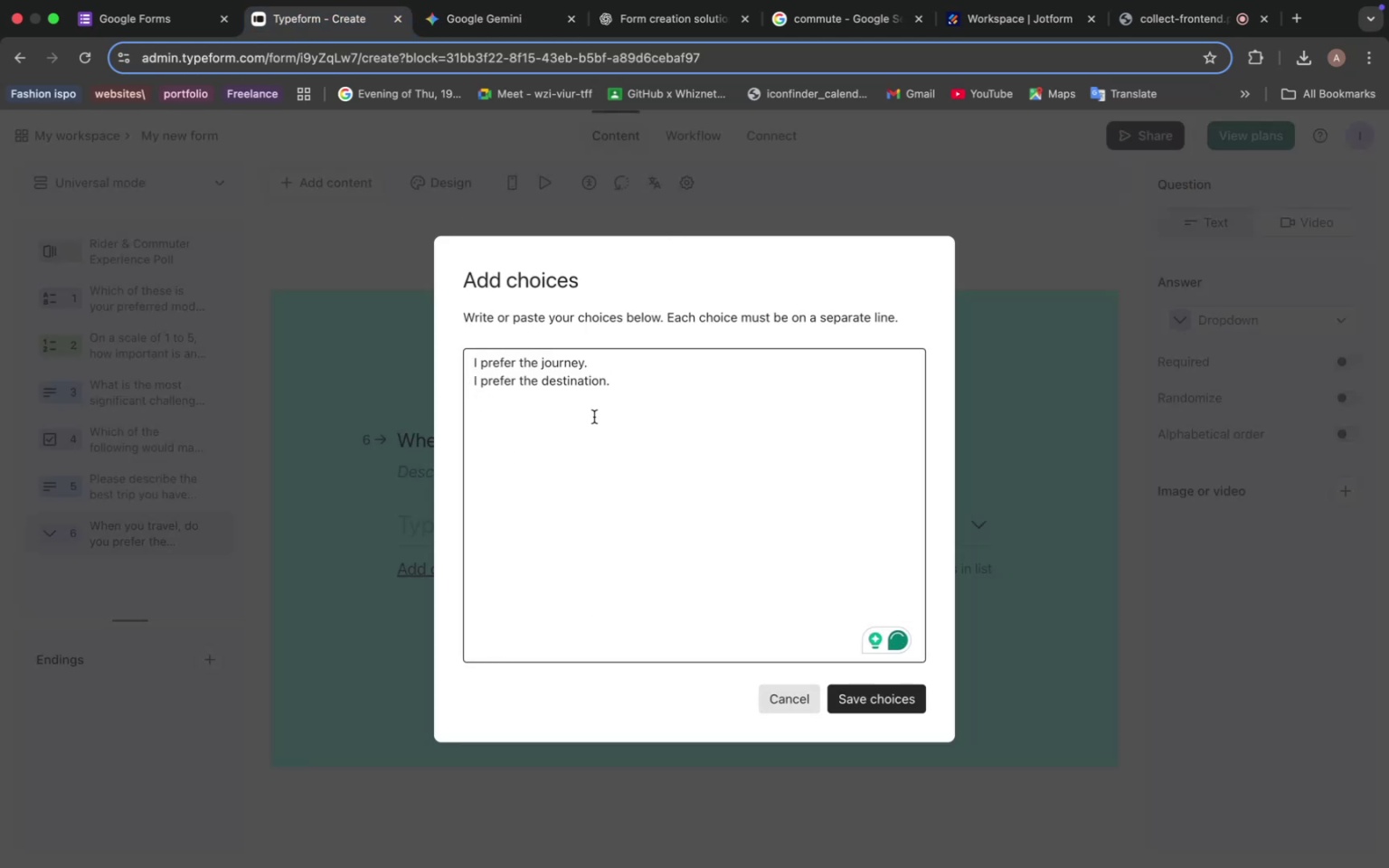 
key(Meta+V)
 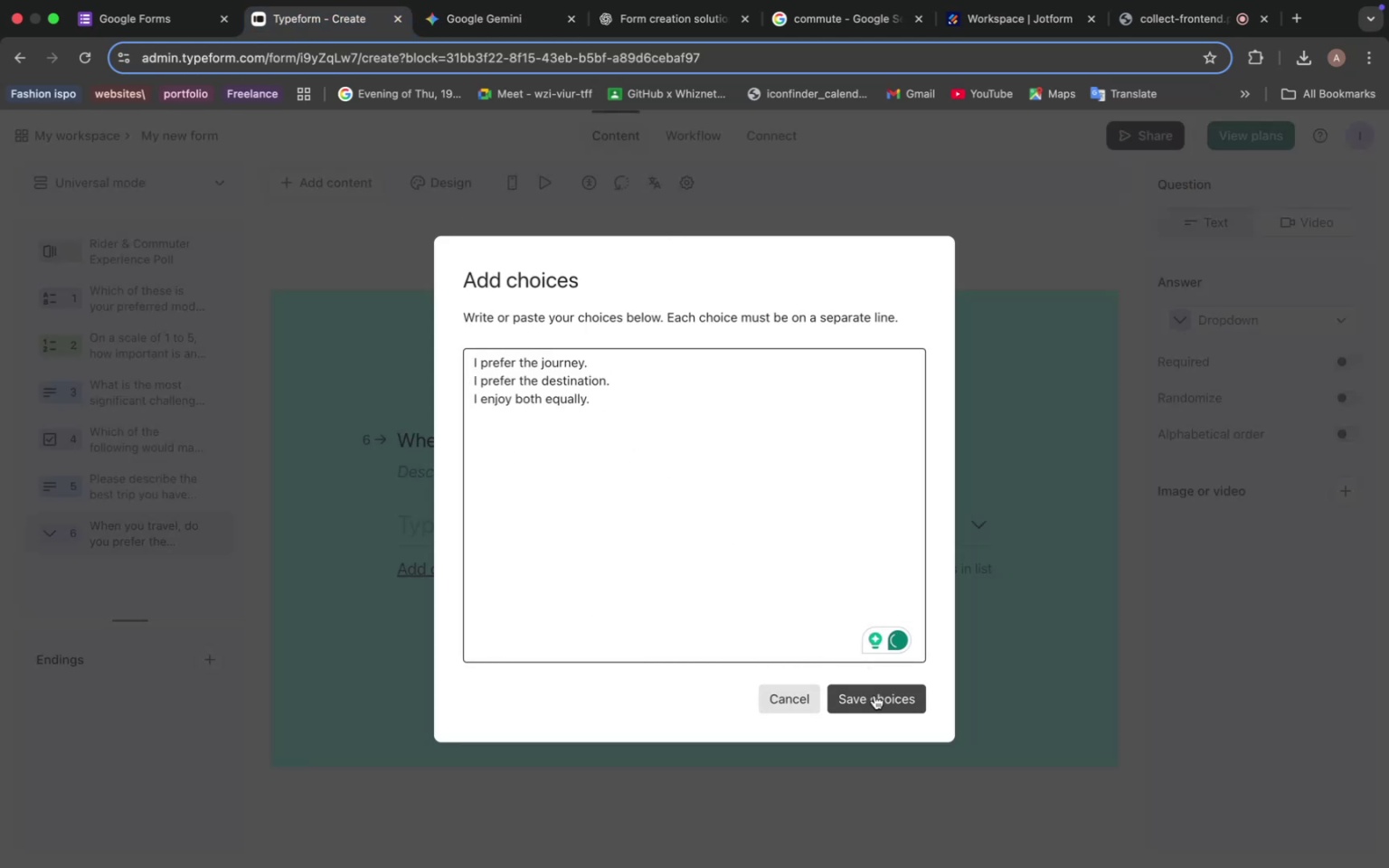 
left_click([874, 695])
 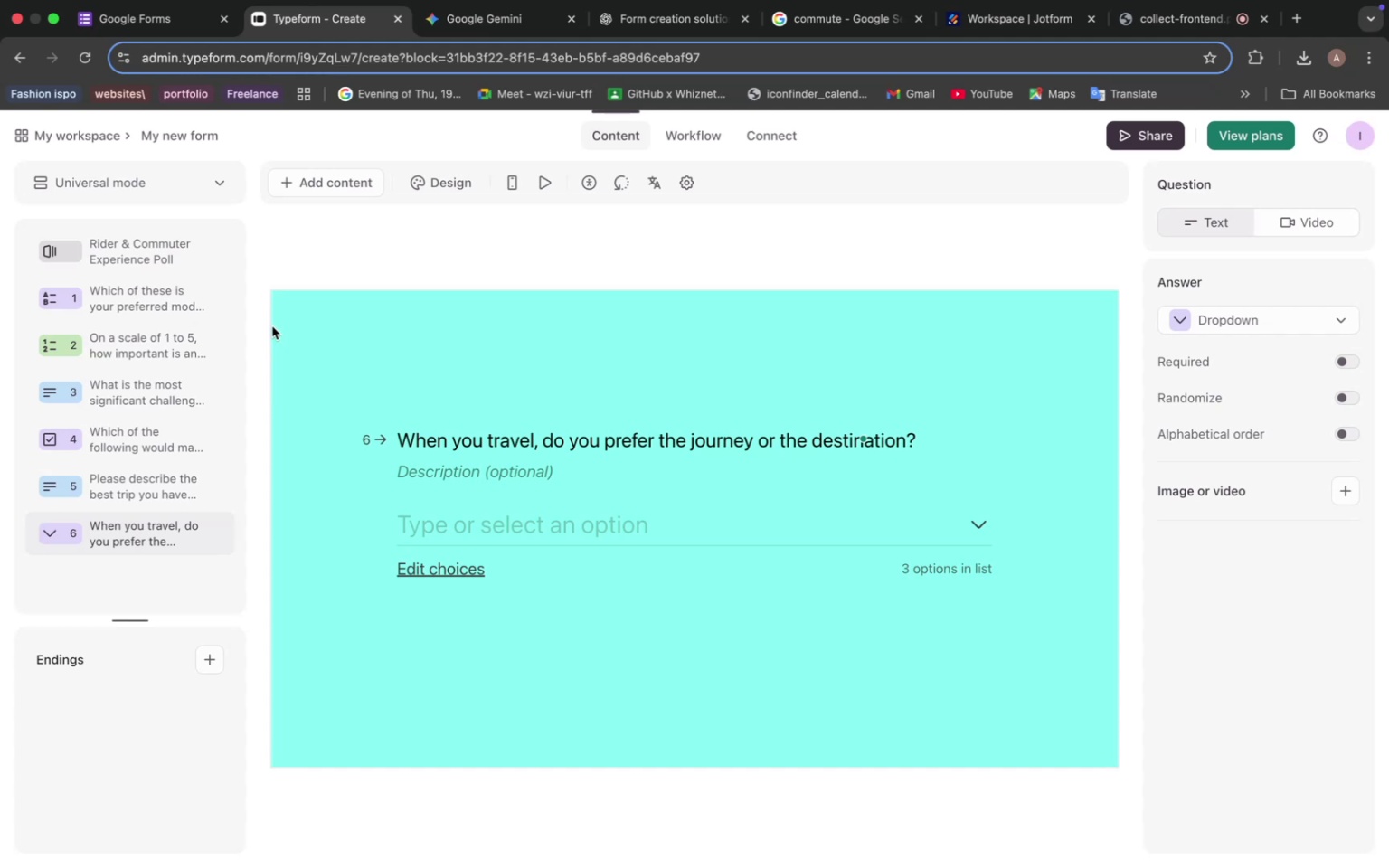 
wait(5.66)
 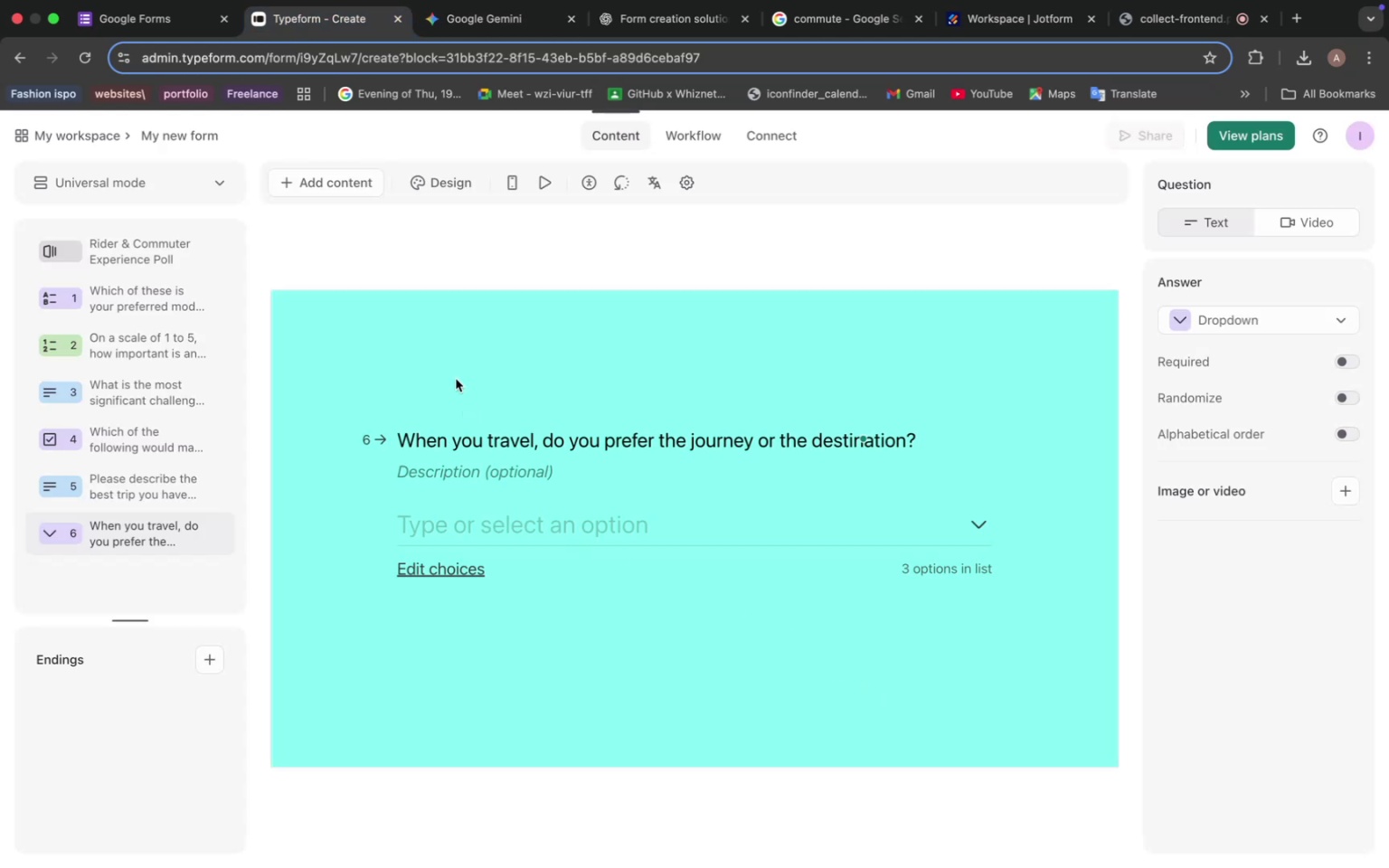 
left_click([158, 260])
 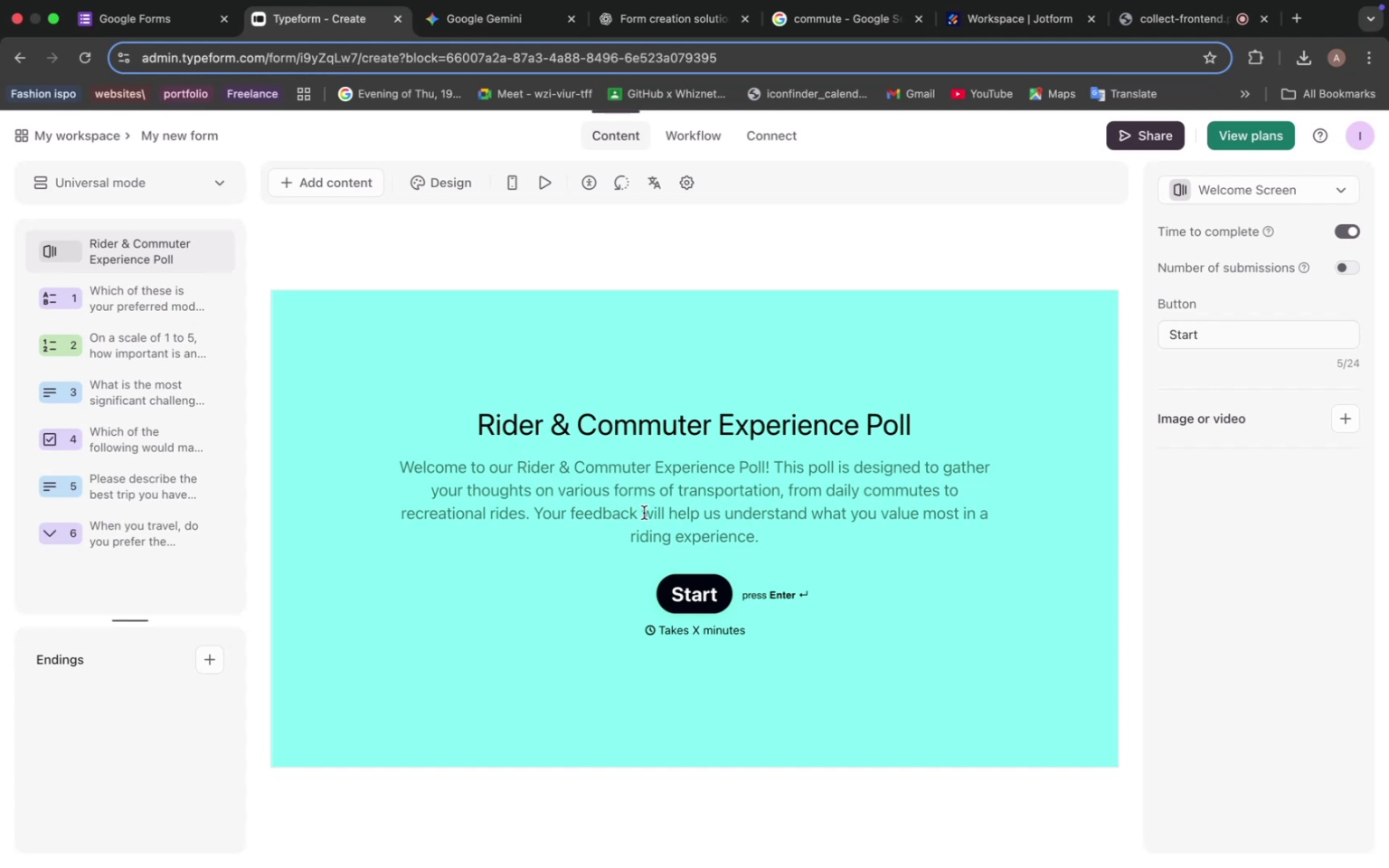 
wait(22.57)
 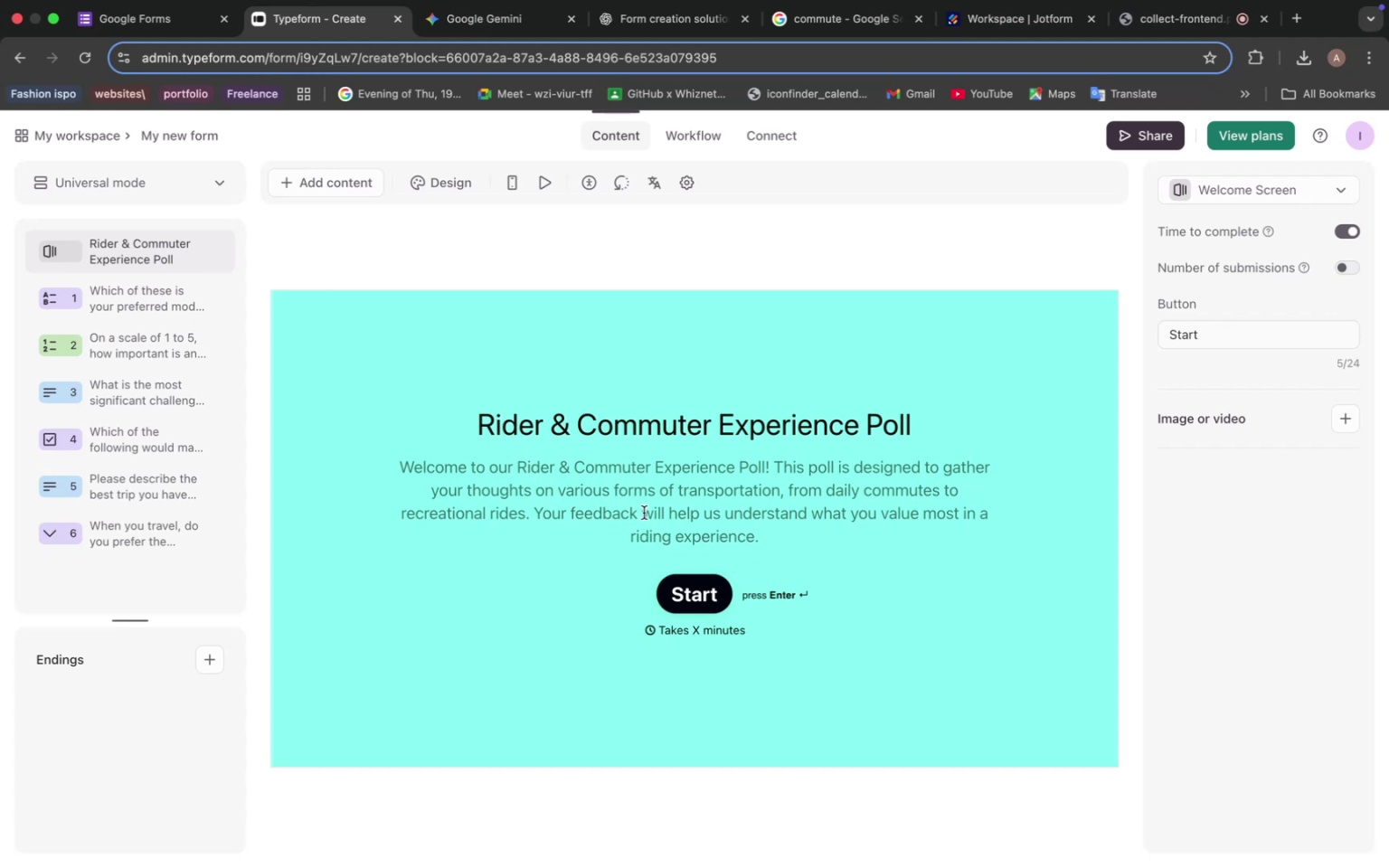 
left_click([623, 491])
 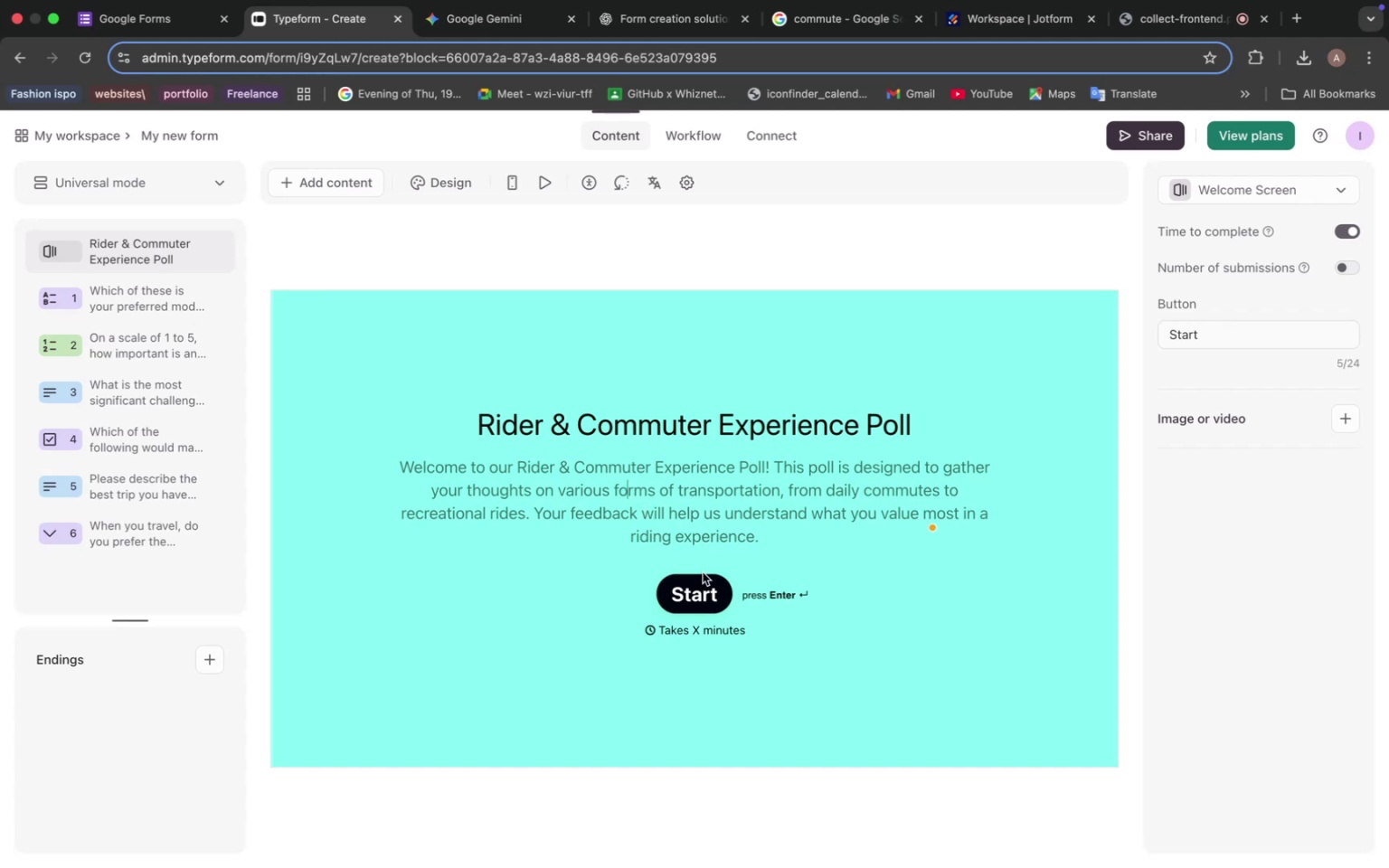 
left_click([682, 579])
 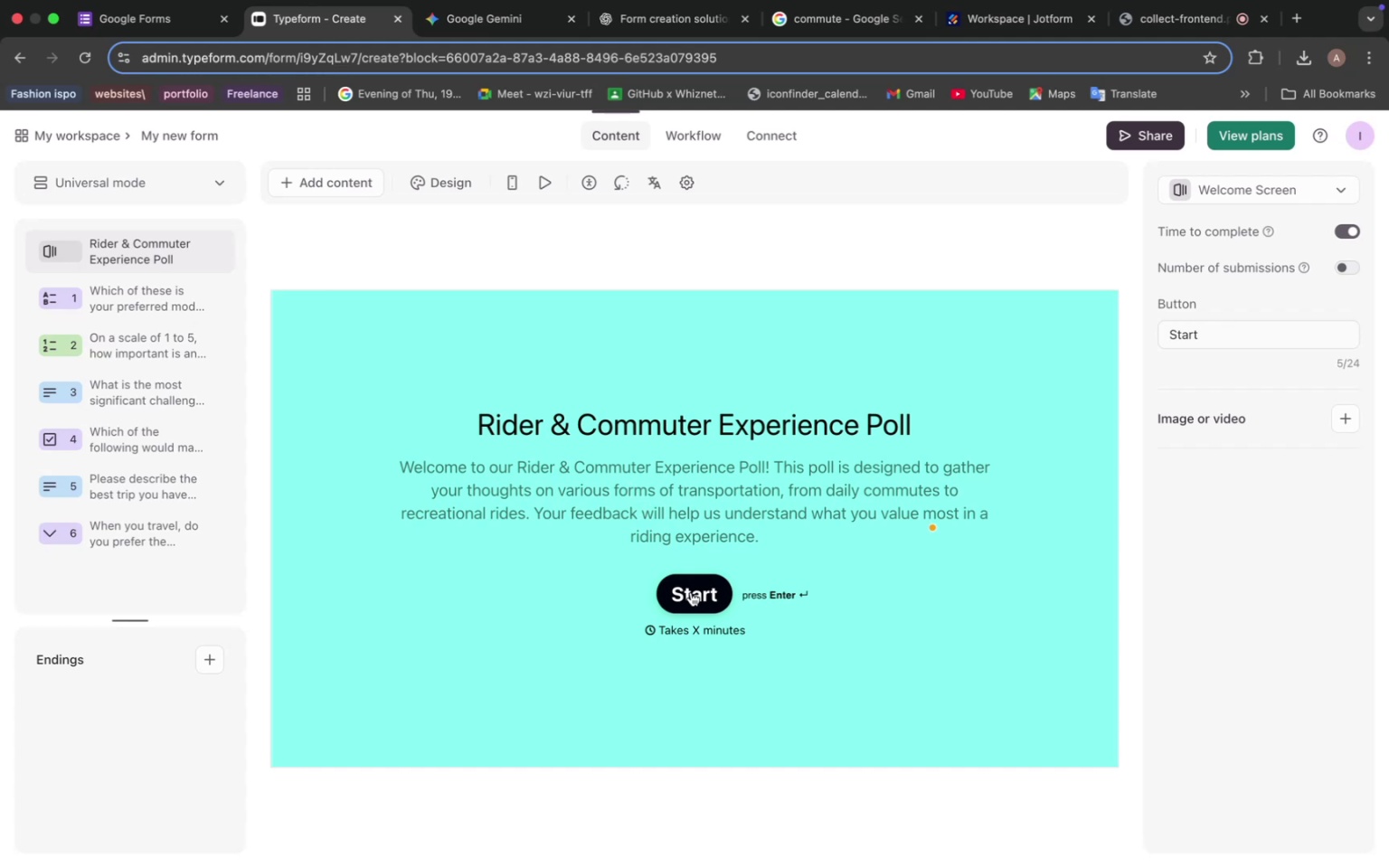 
left_click([691, 592])
 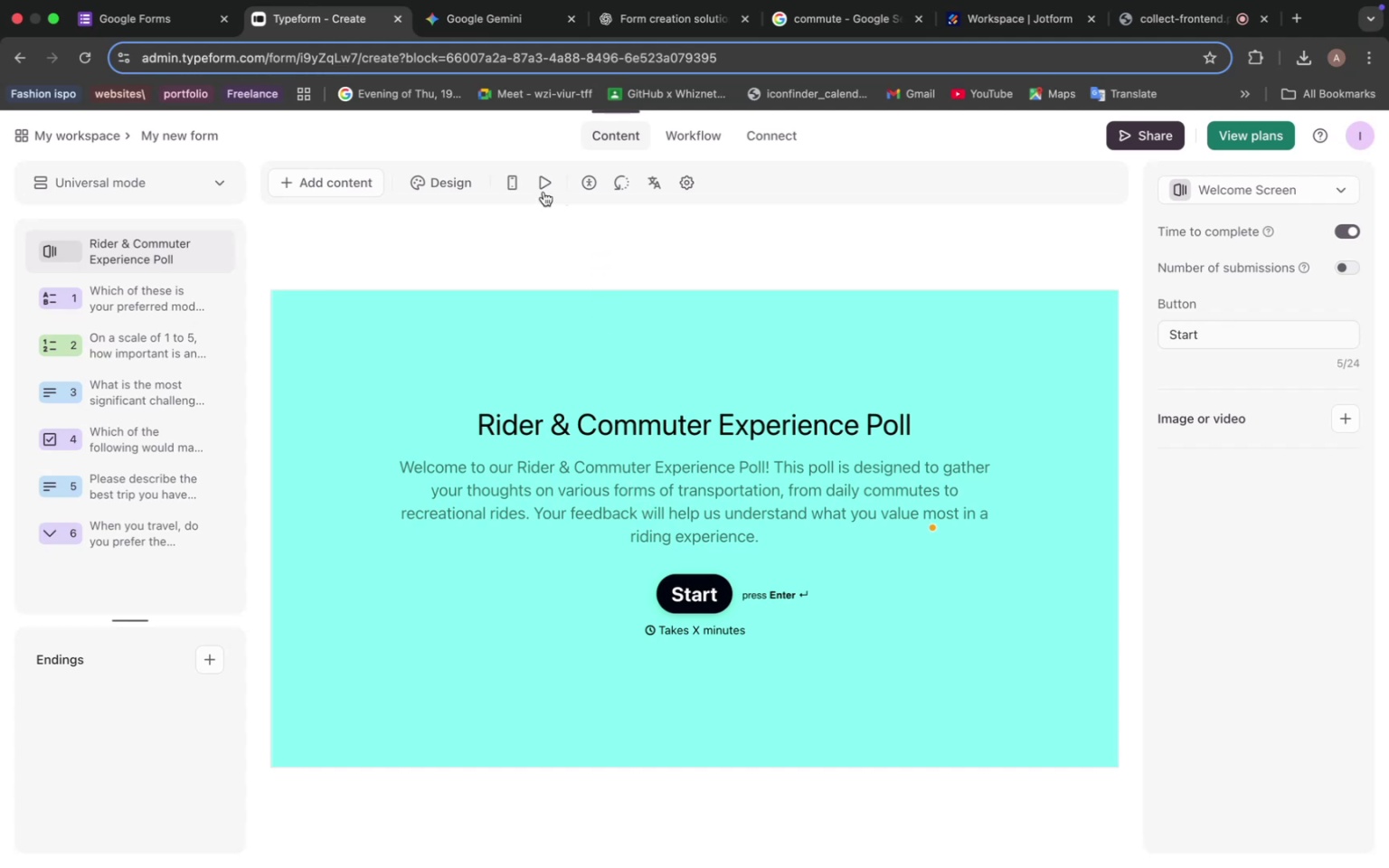 
left_click([536, 182])
 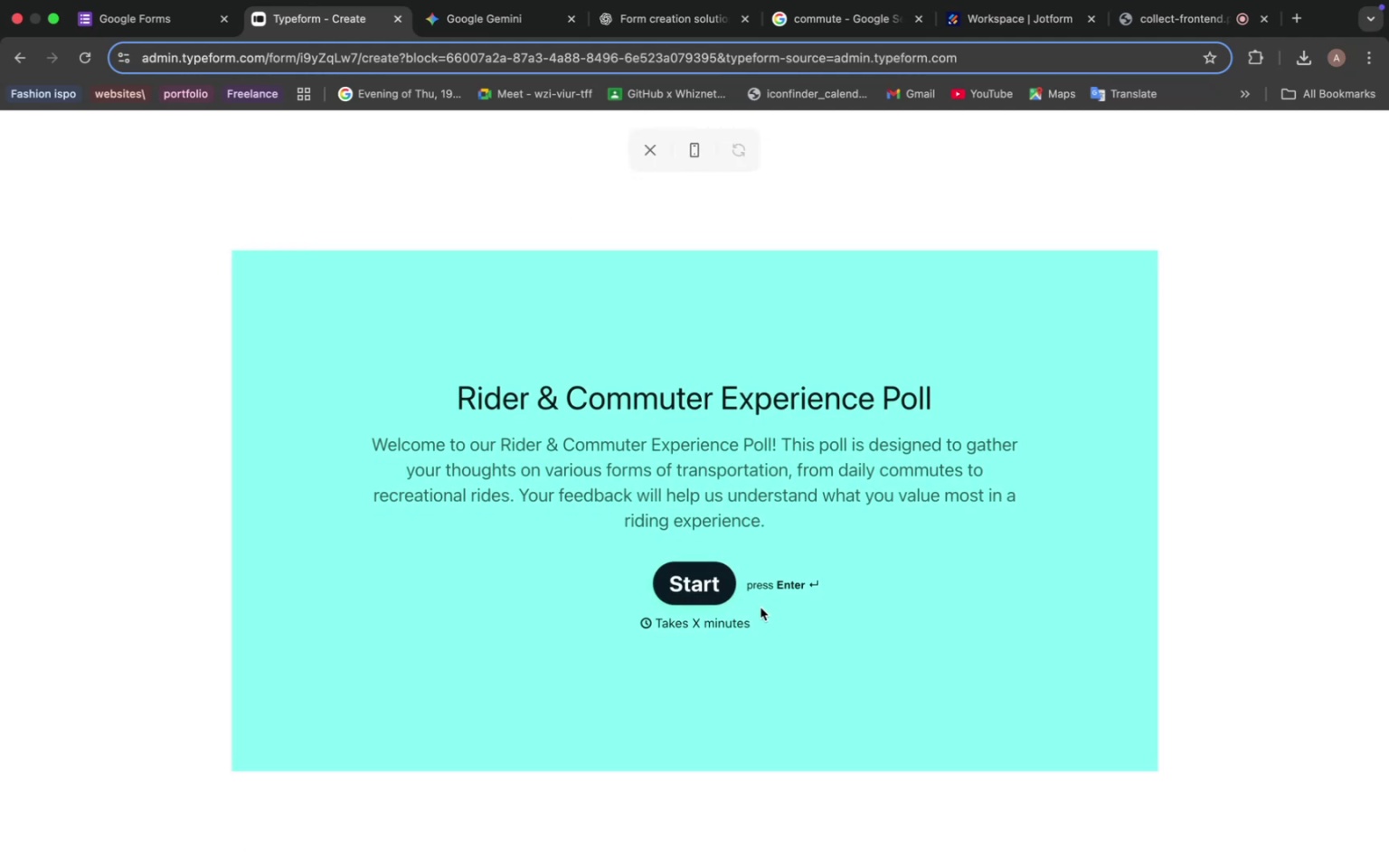 
left_click([719, 583])
 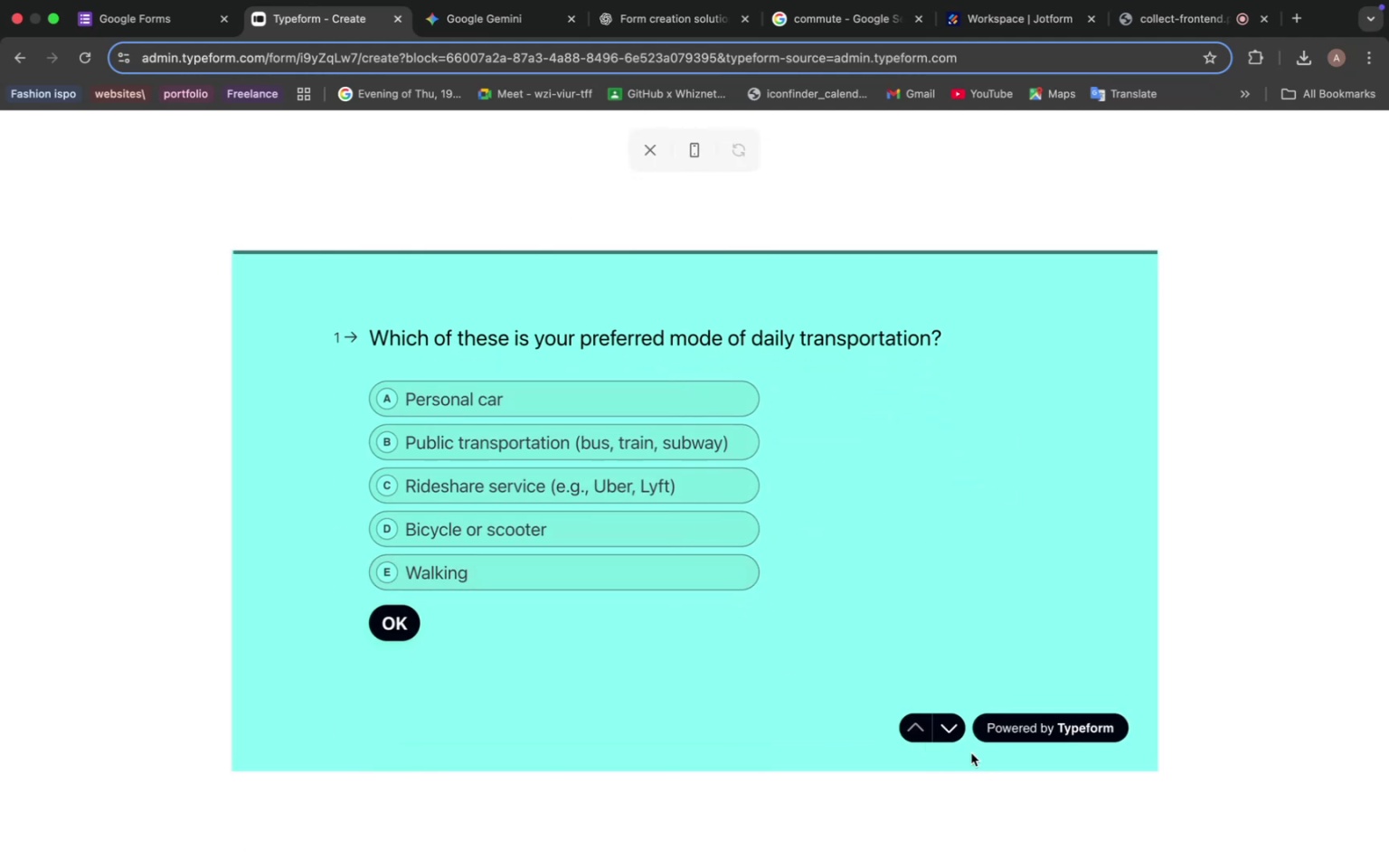 
left_click([954, 726])
 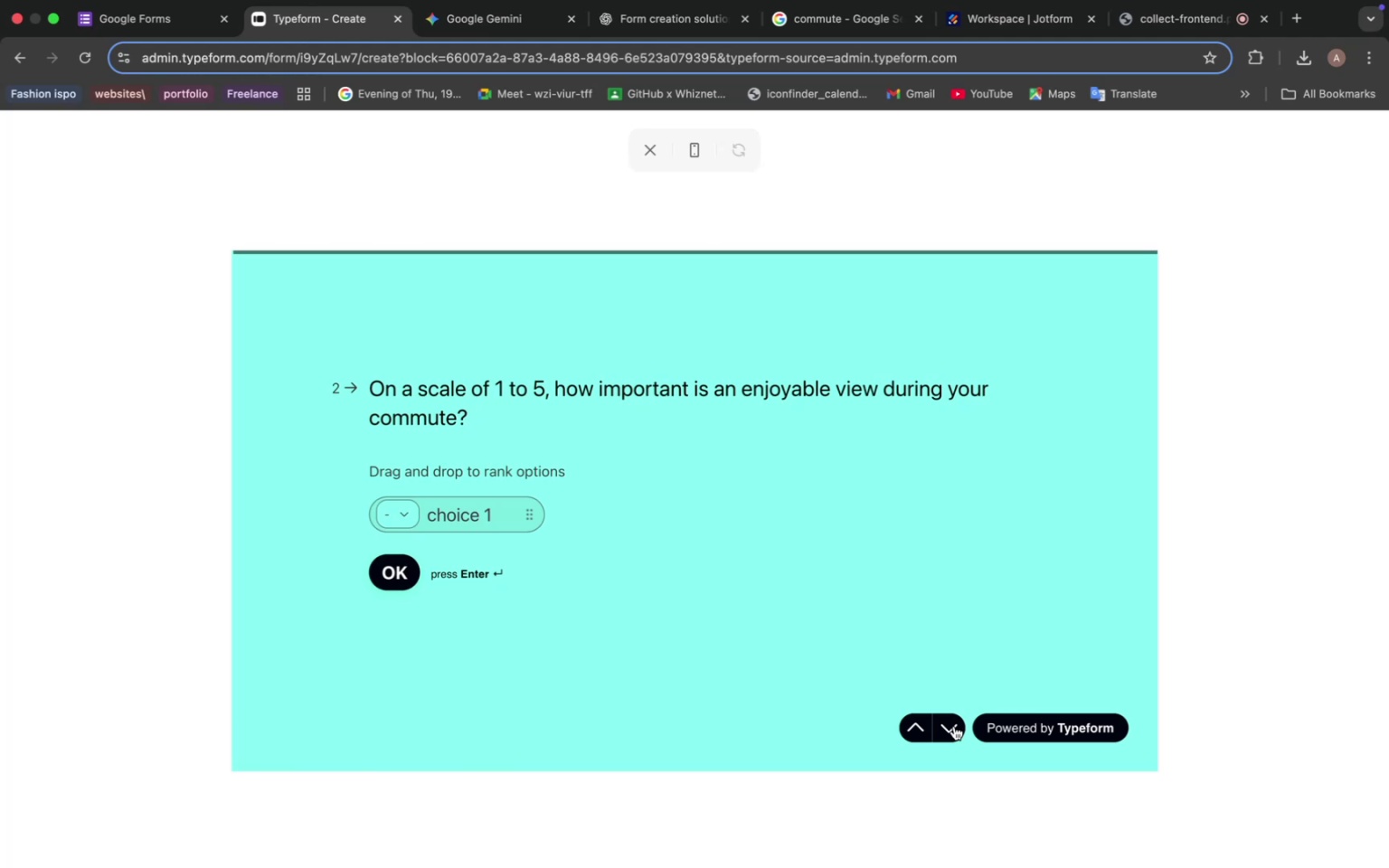 
wait(6.51)
 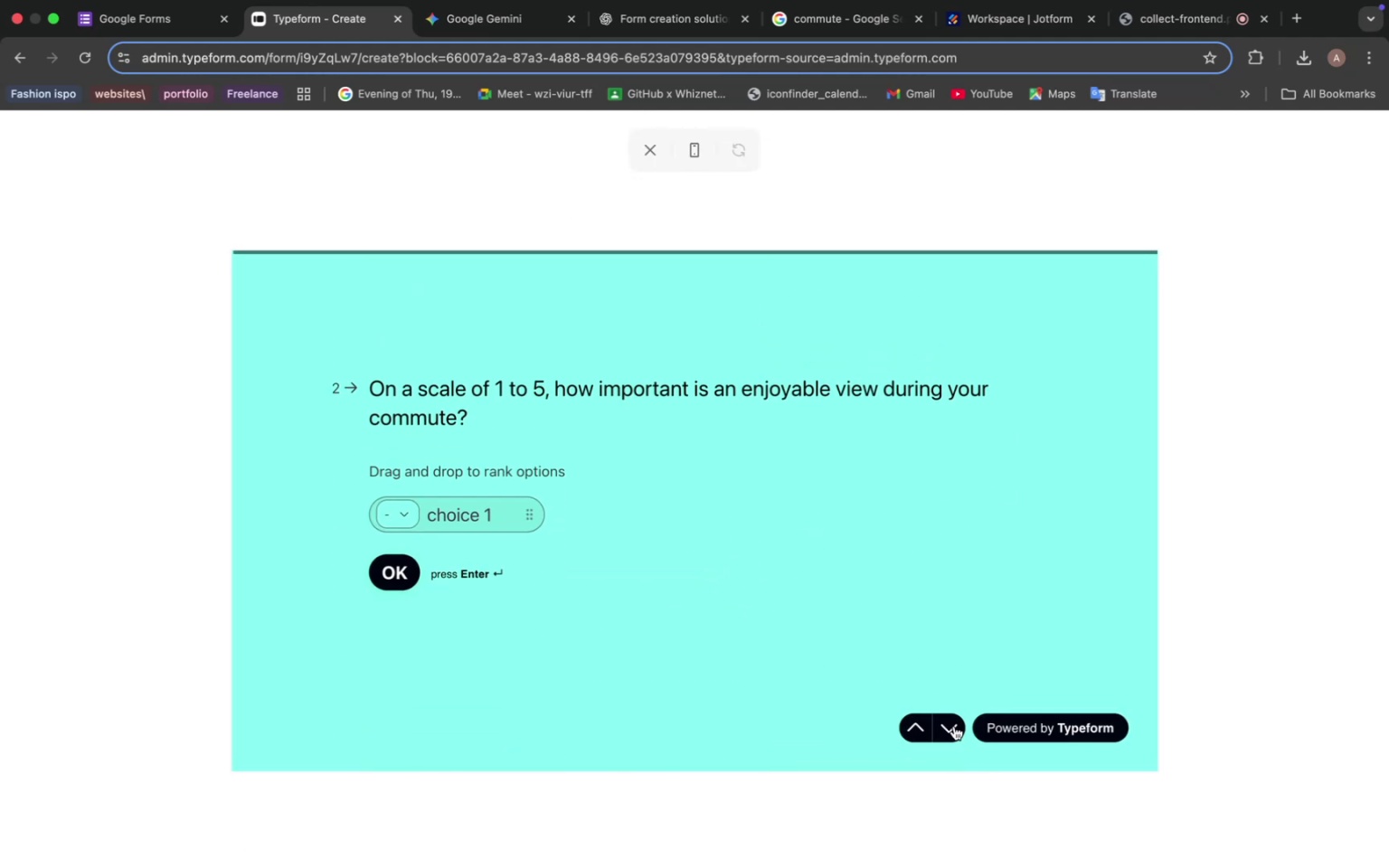 
left_click([954, 726])
 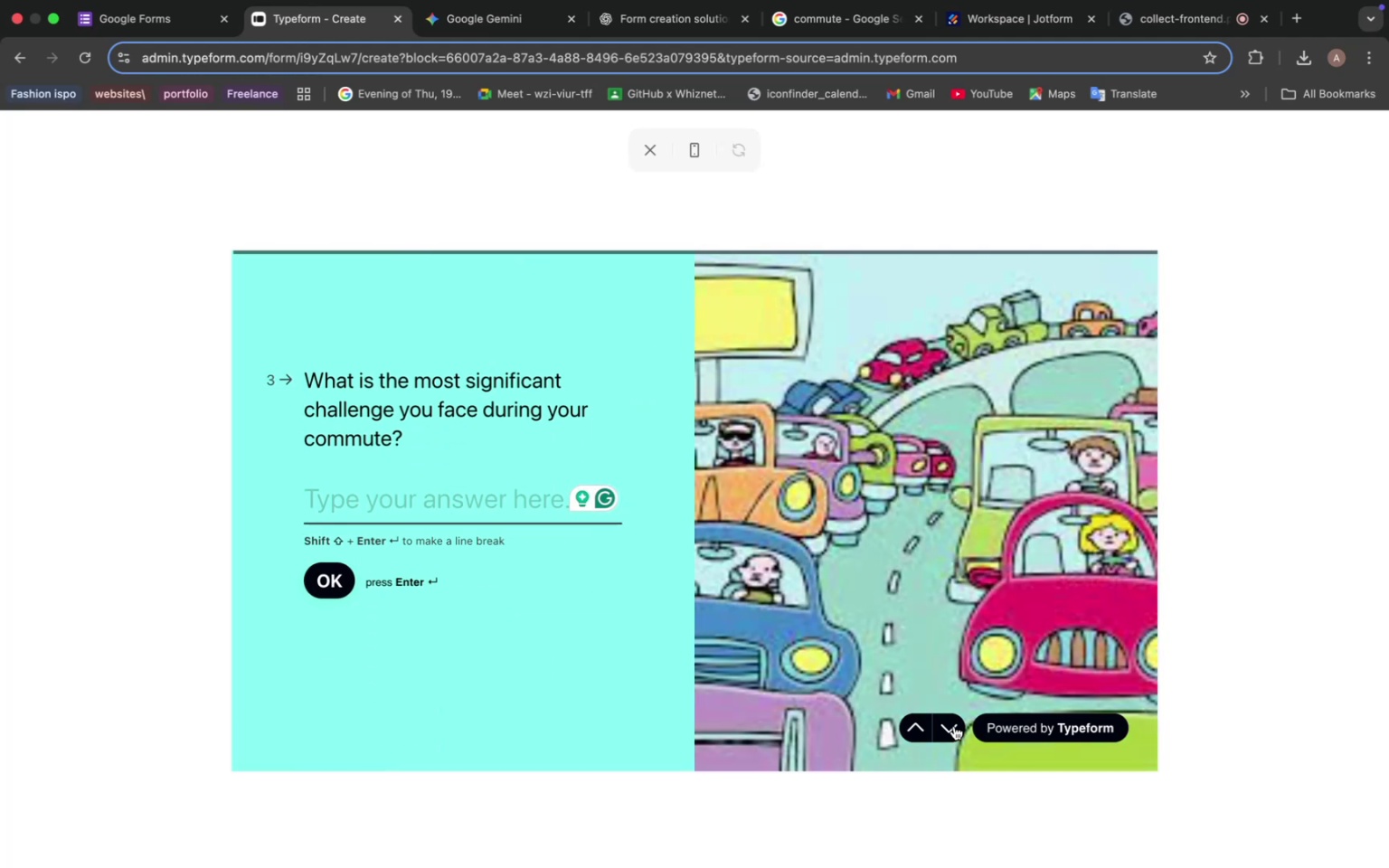 
left_click([954, 726])
 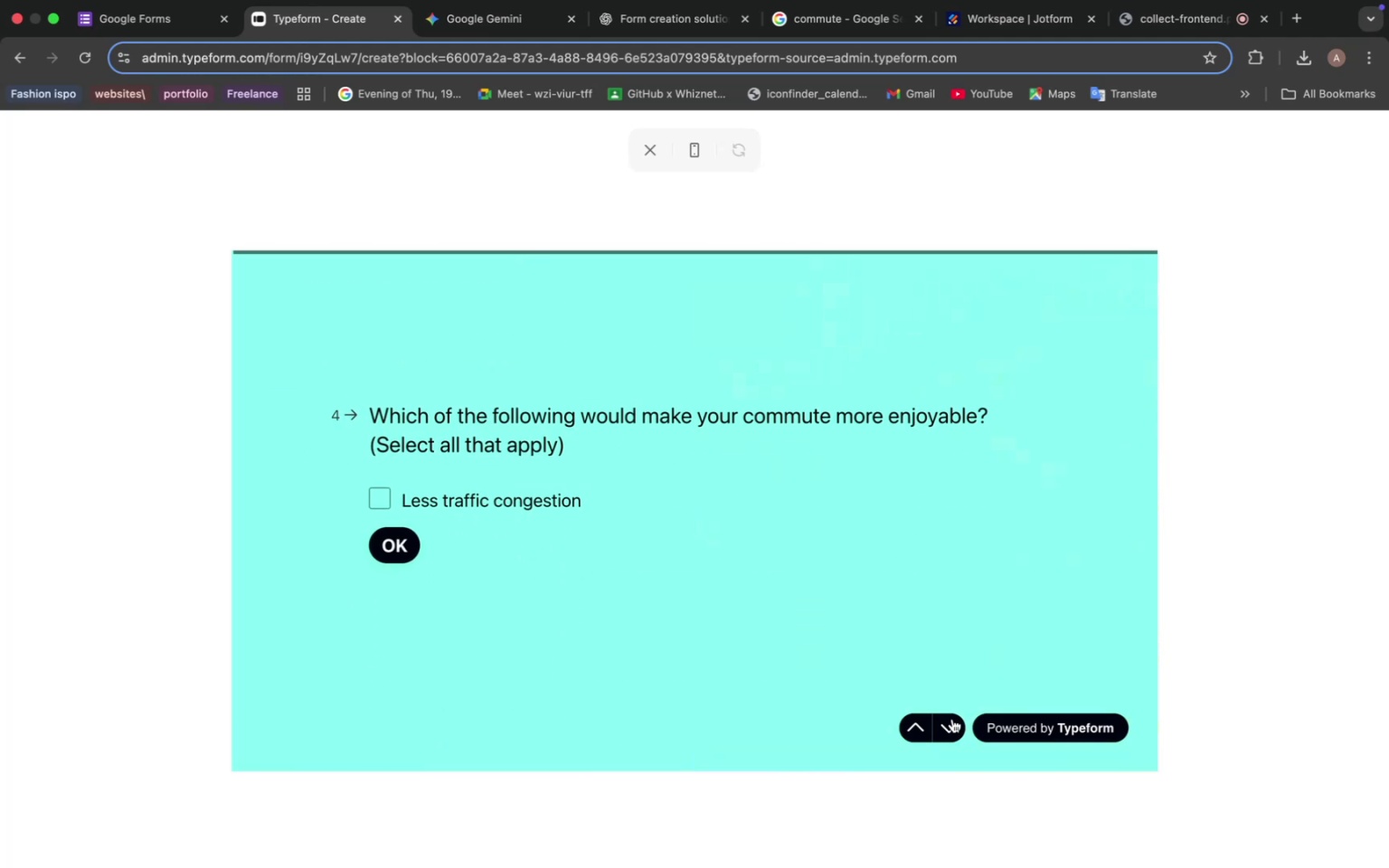 
left_click([952, 719])
 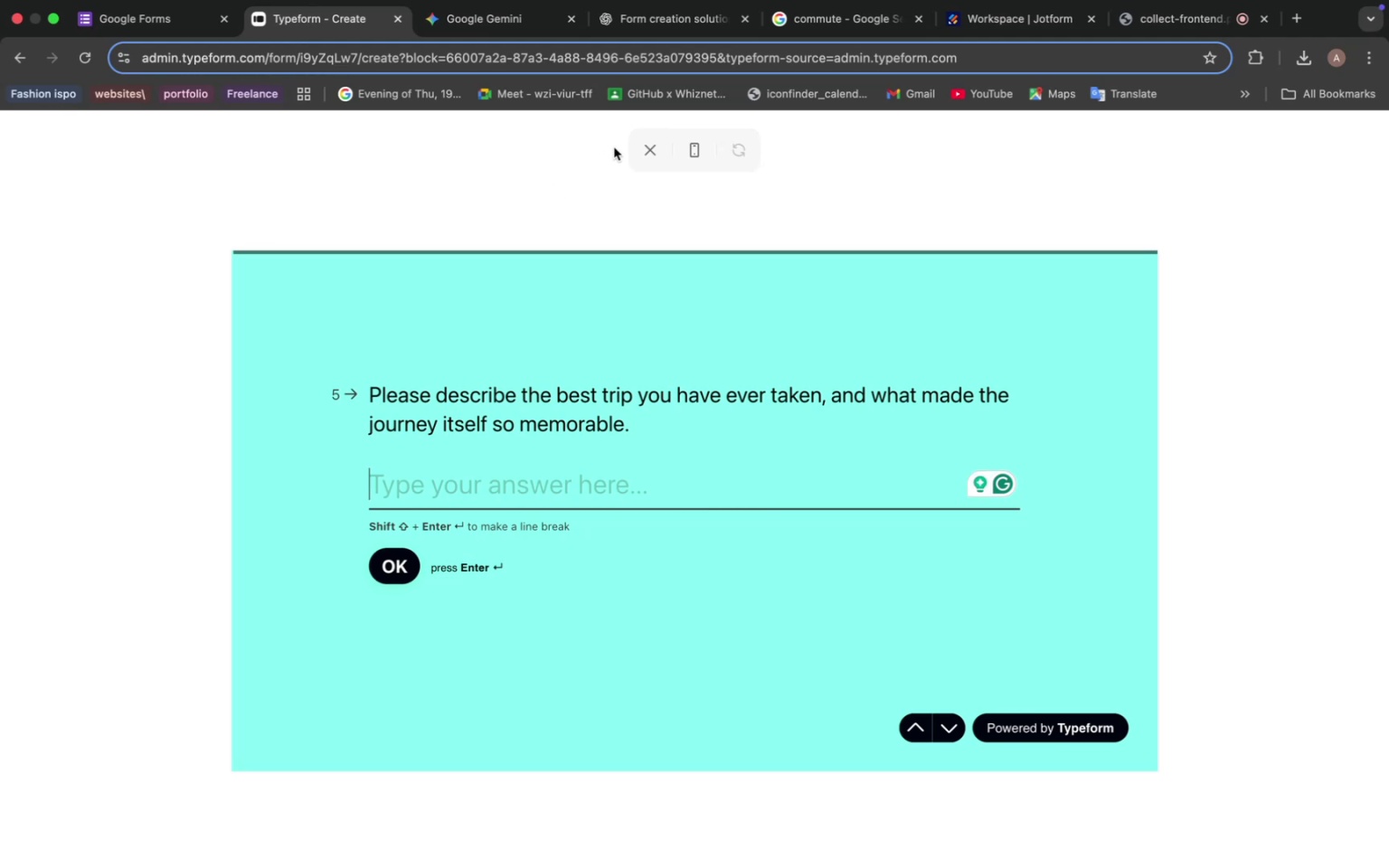 
left_click([649, 152])
 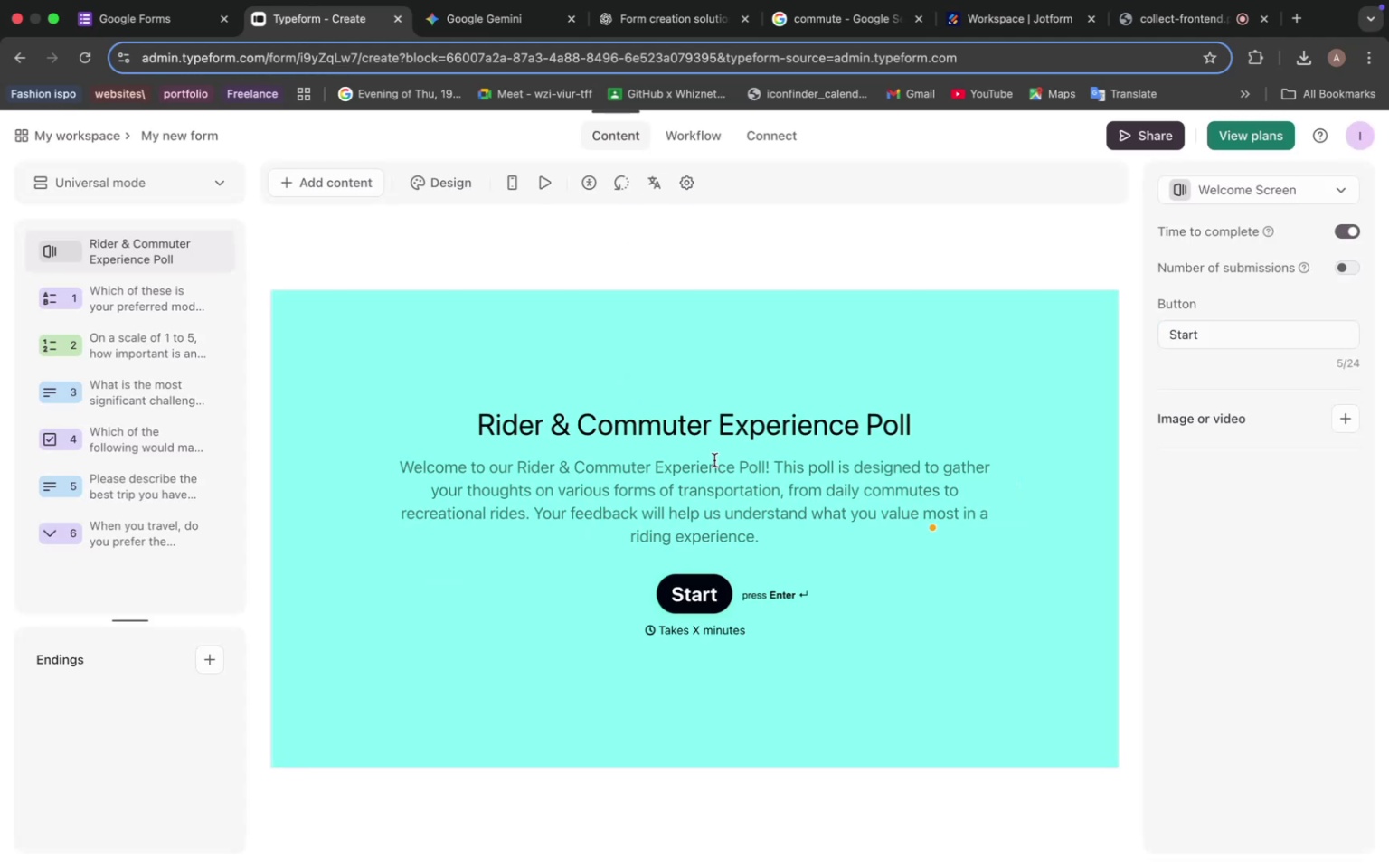 
wait(7.95)
 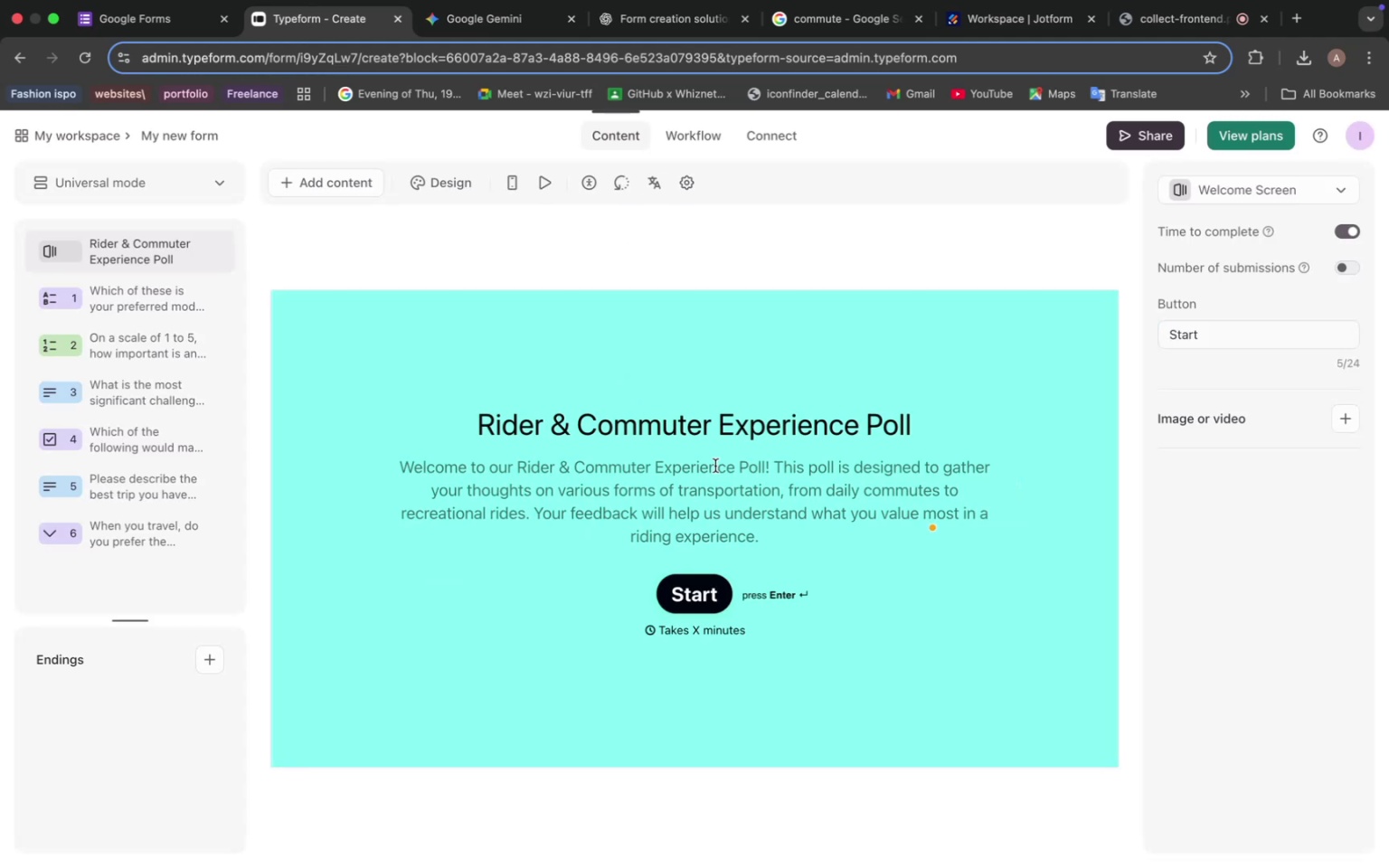 
left_click([181, 137])
 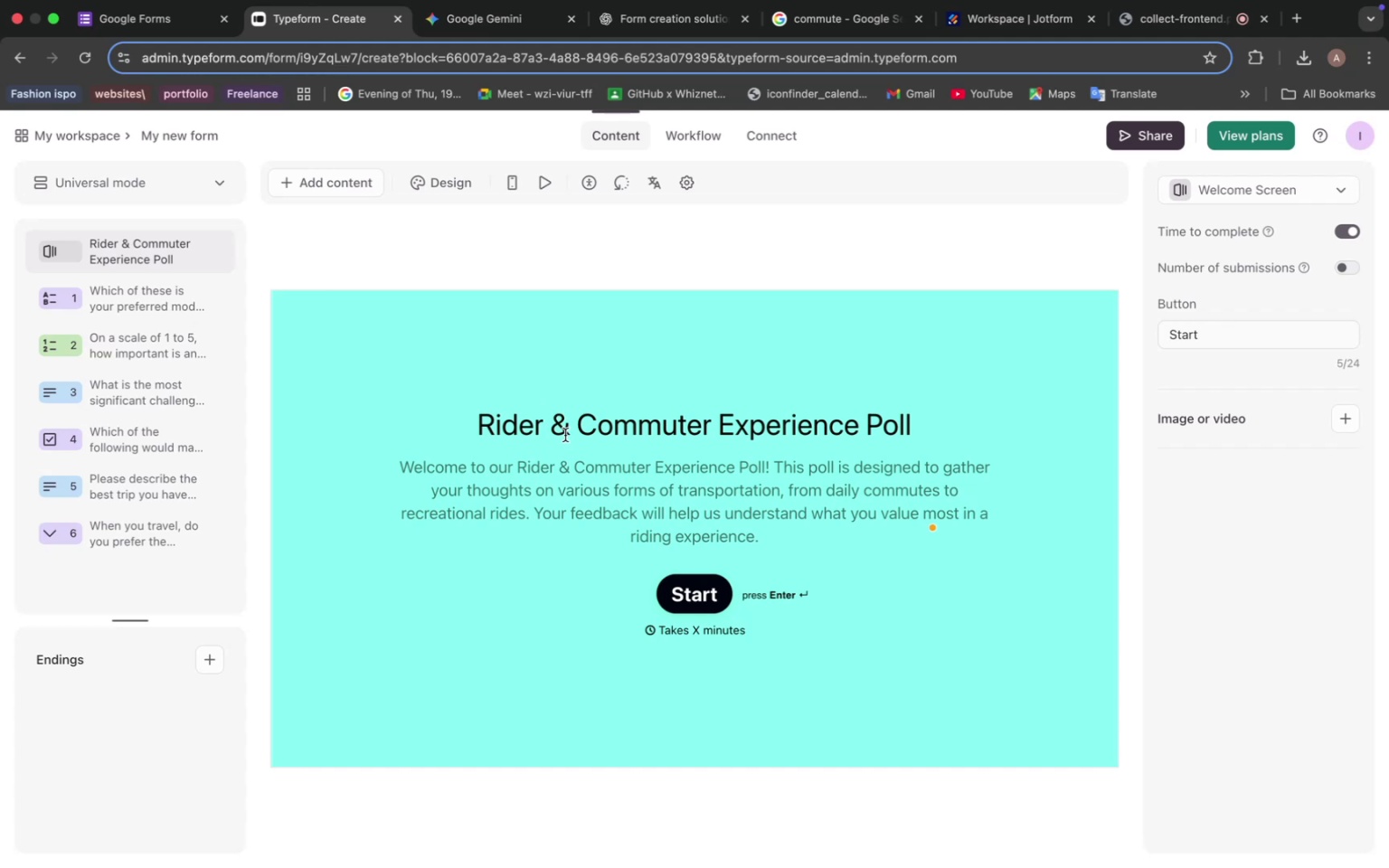 
double_click([565, 435])
 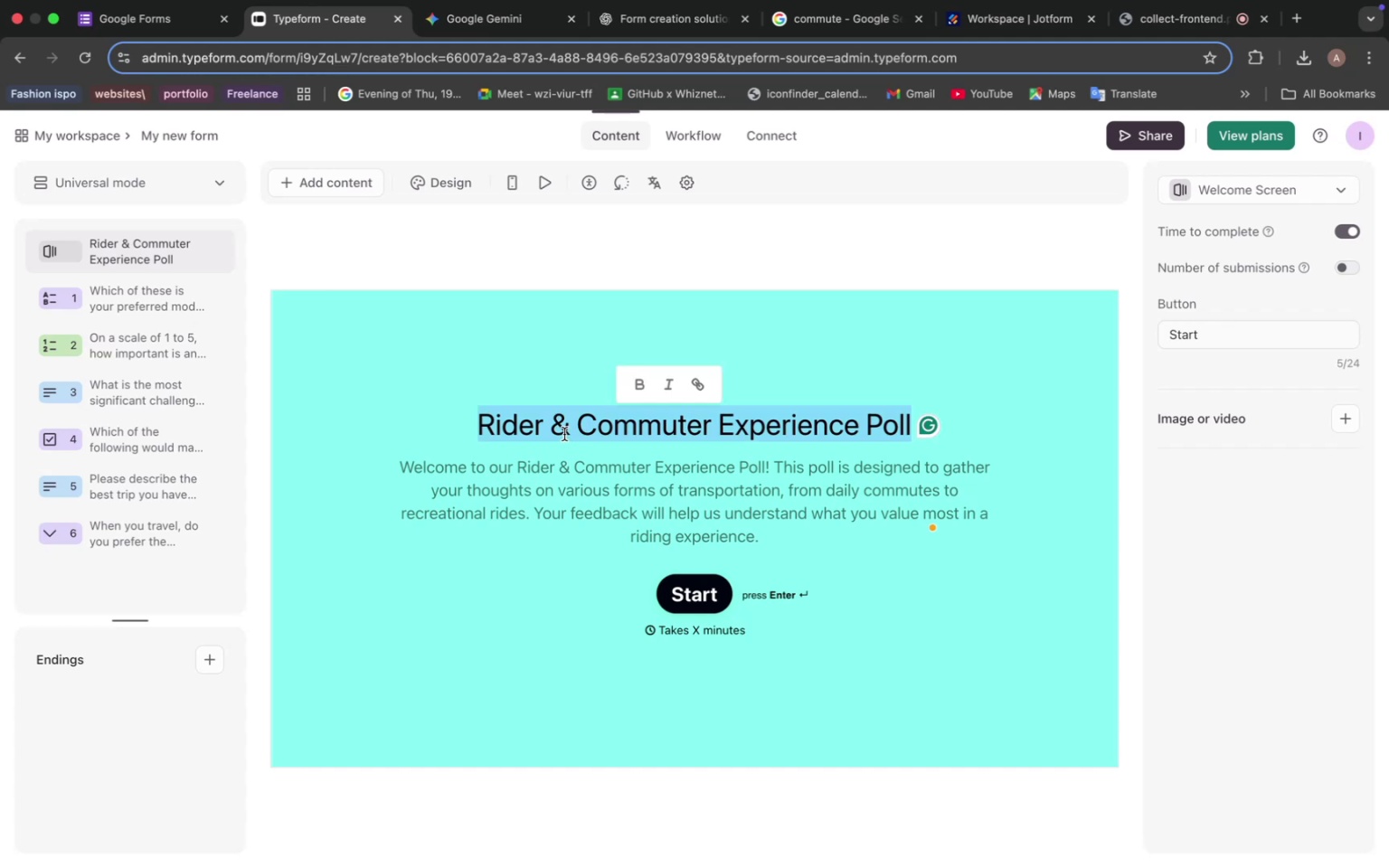 
triple_click([565, 435])
 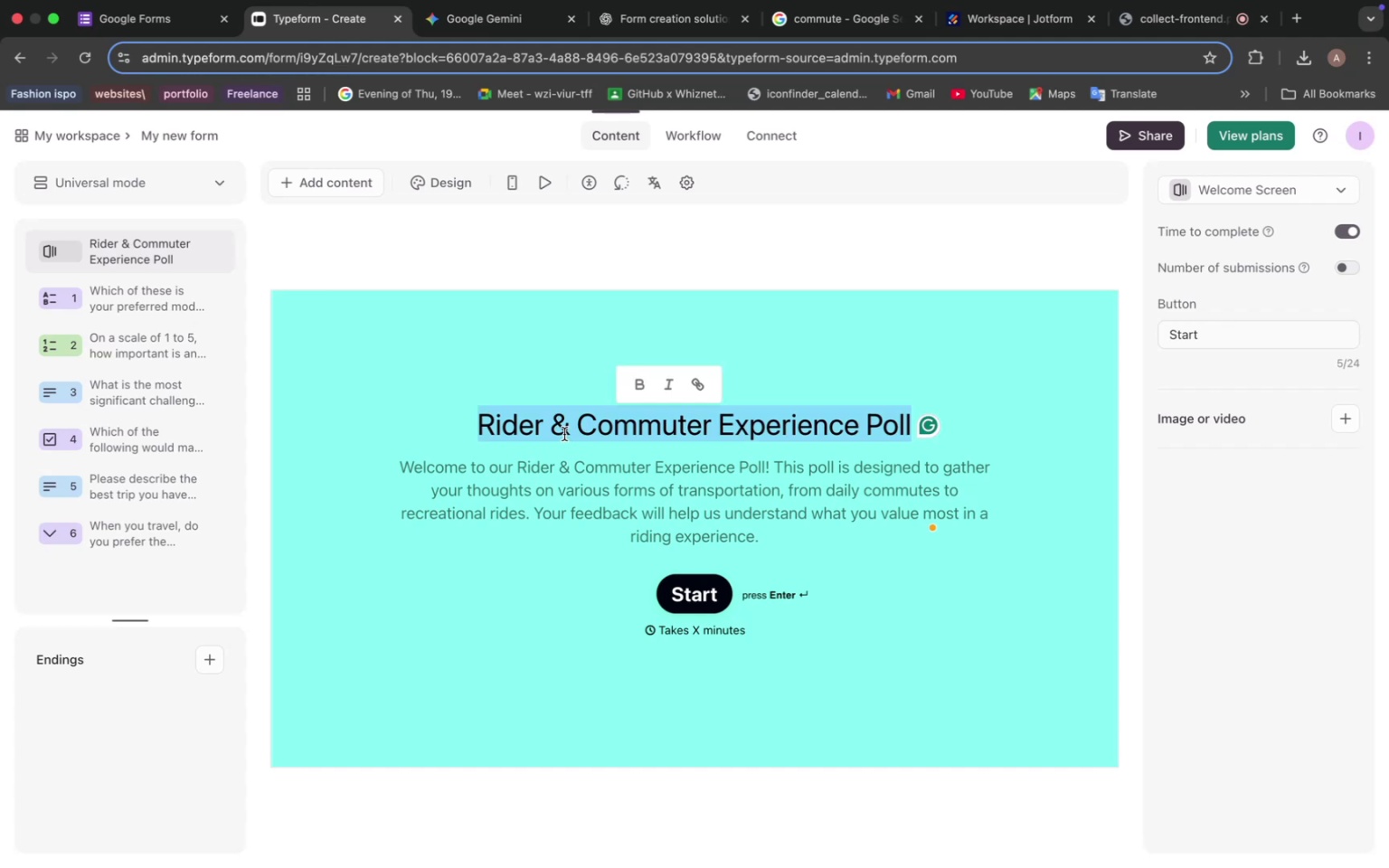 
triple_click([564, 434])
 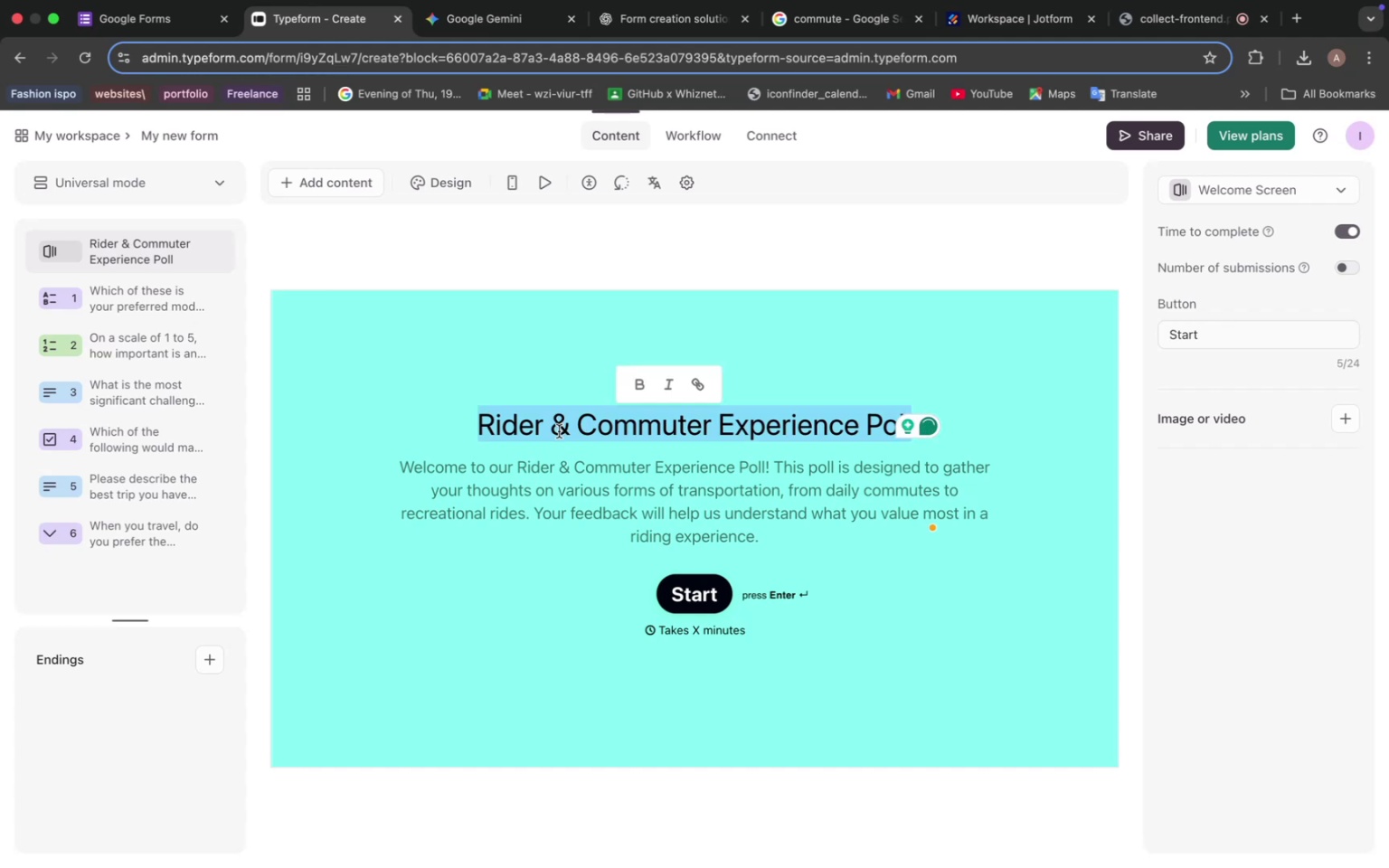 
key(Meta+C)
 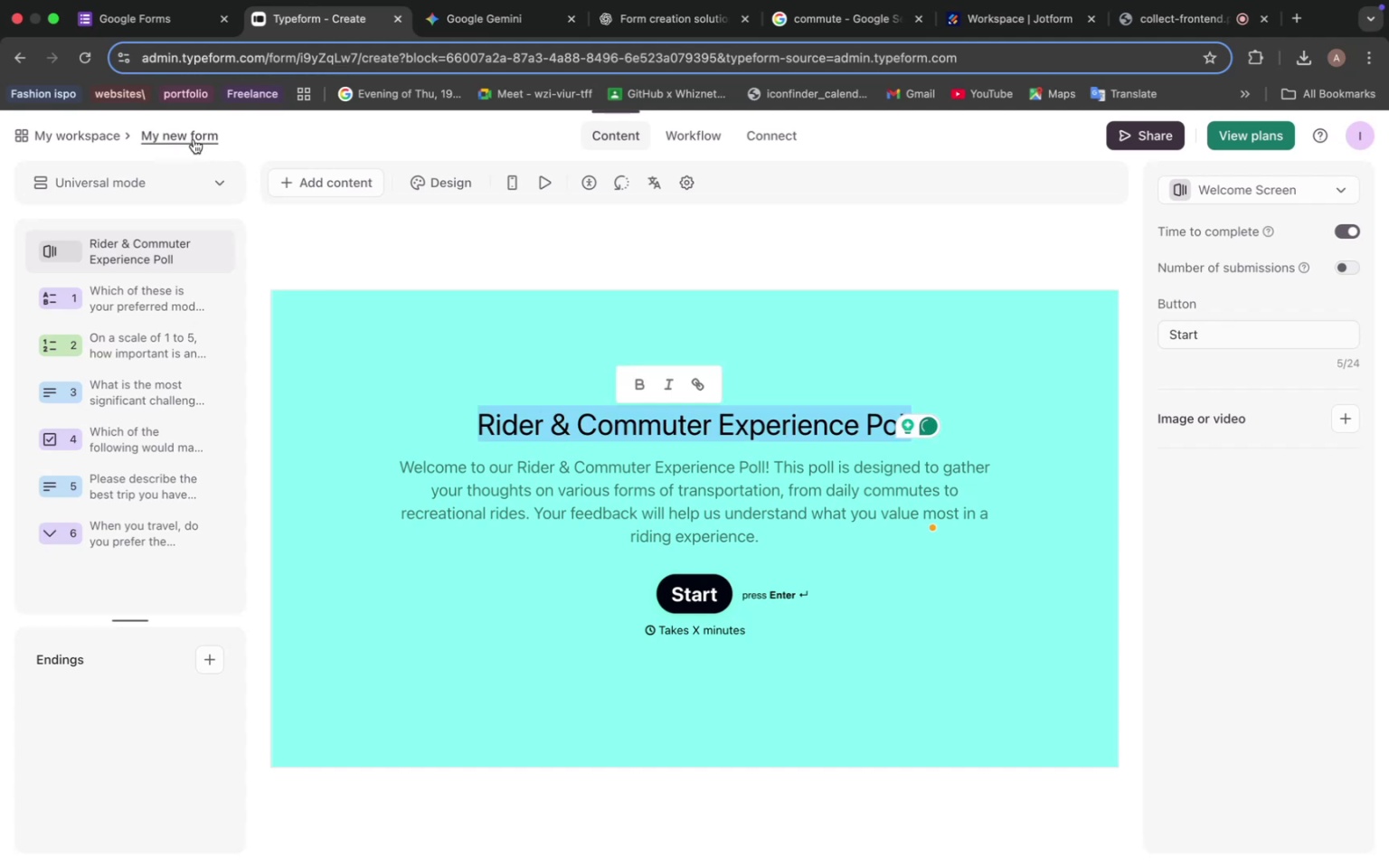 
left_click([193, 138])
 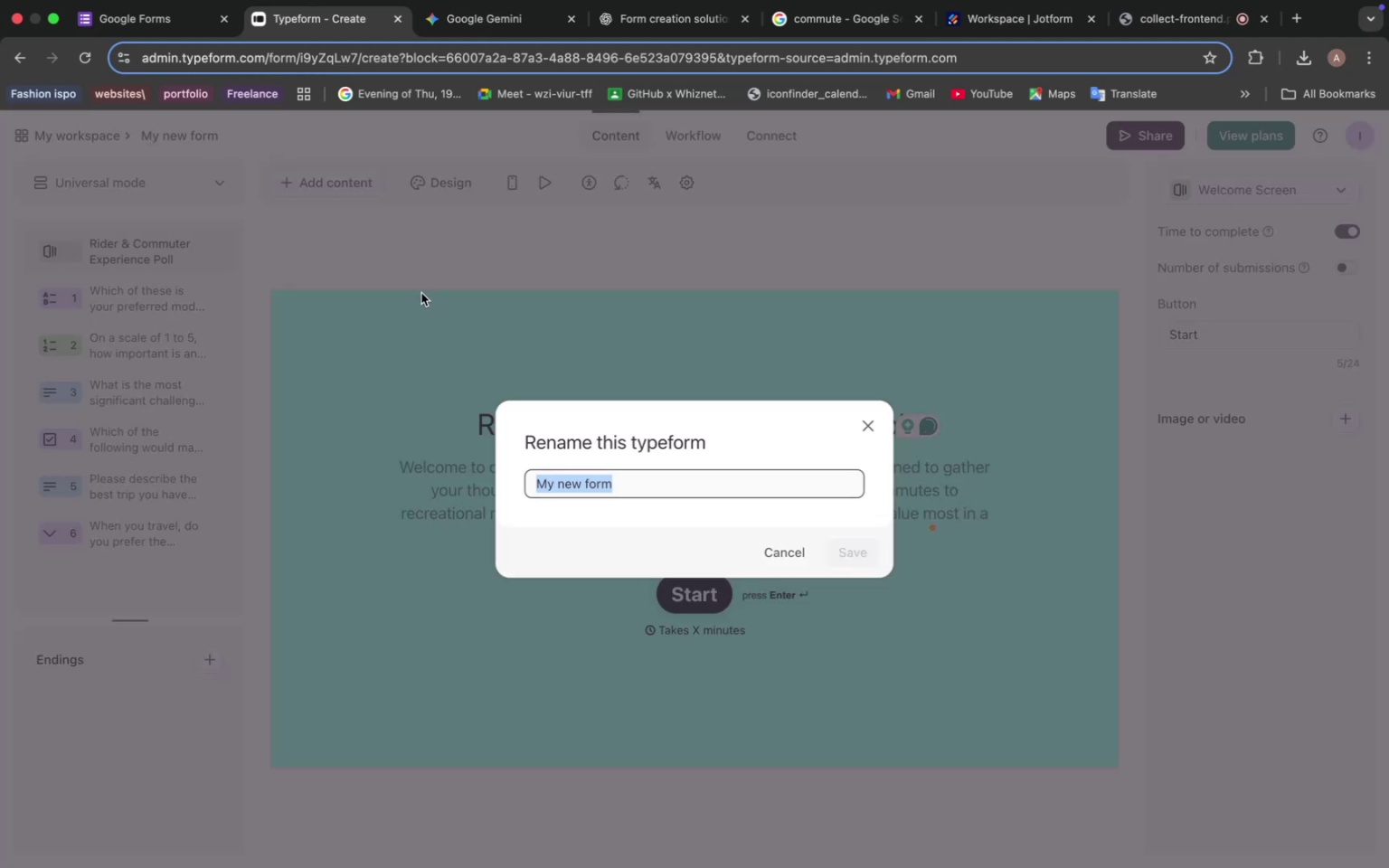 
key(Meta+V)
 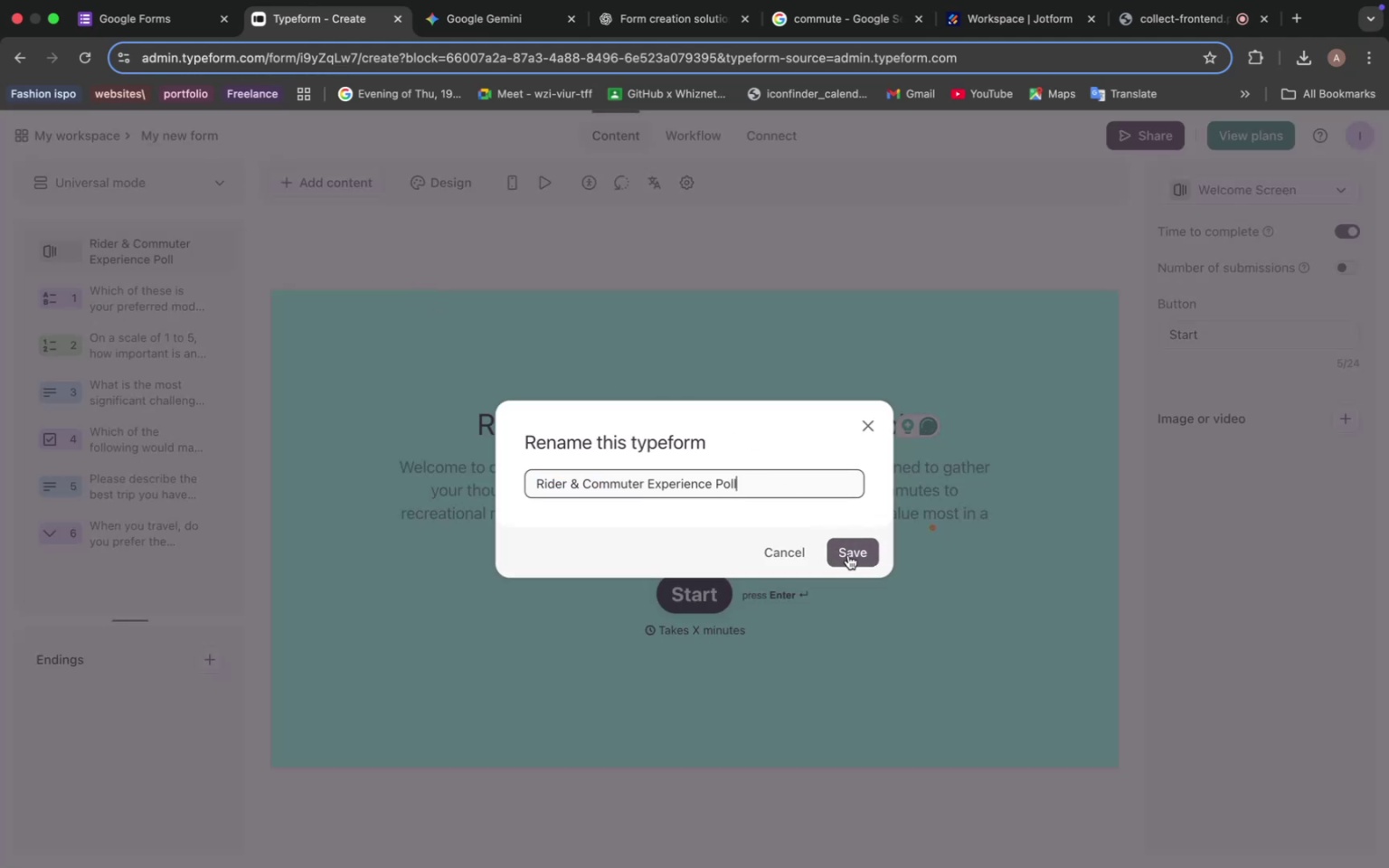 
left_click([848, 555])
 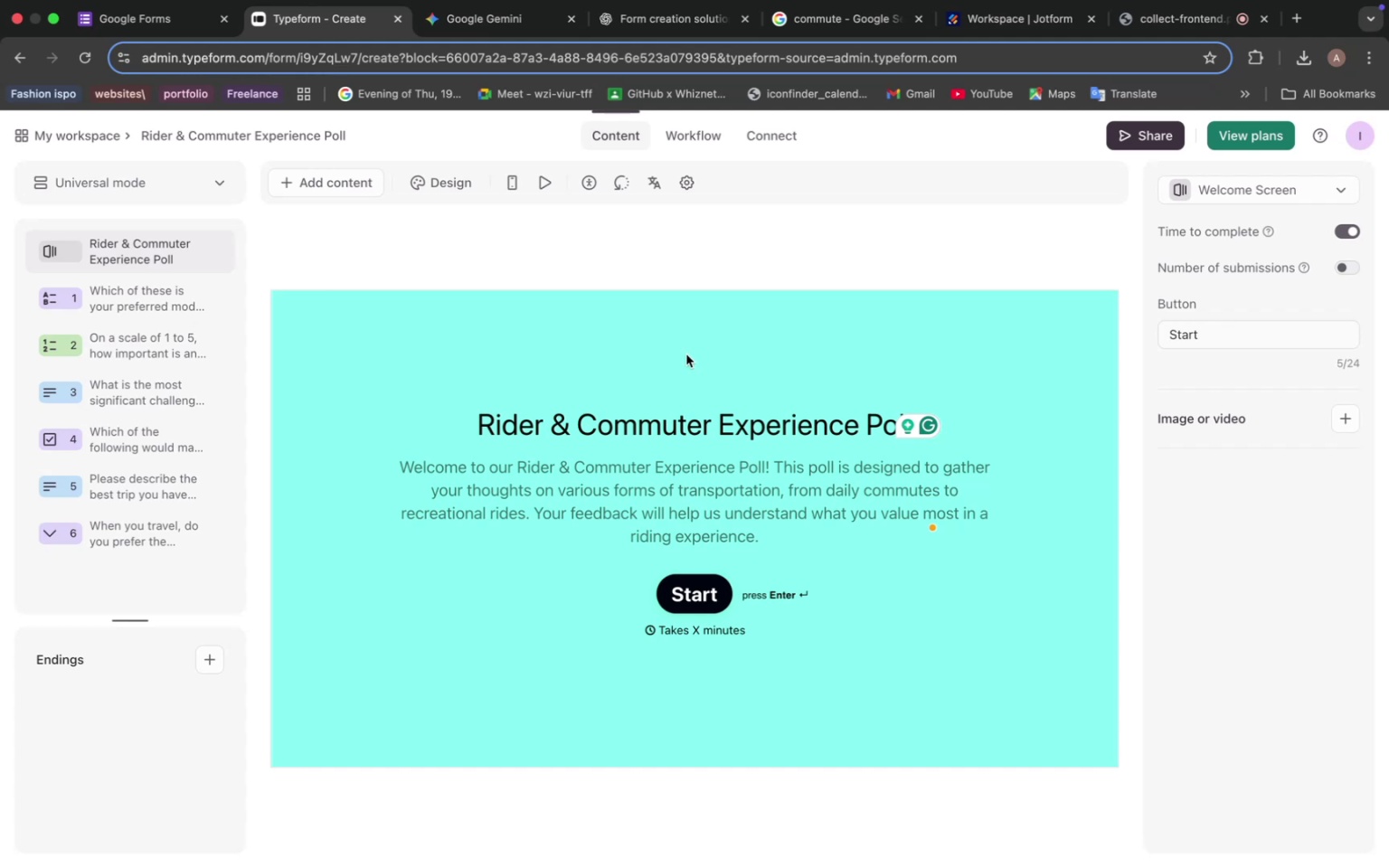 
wait(13.54)
 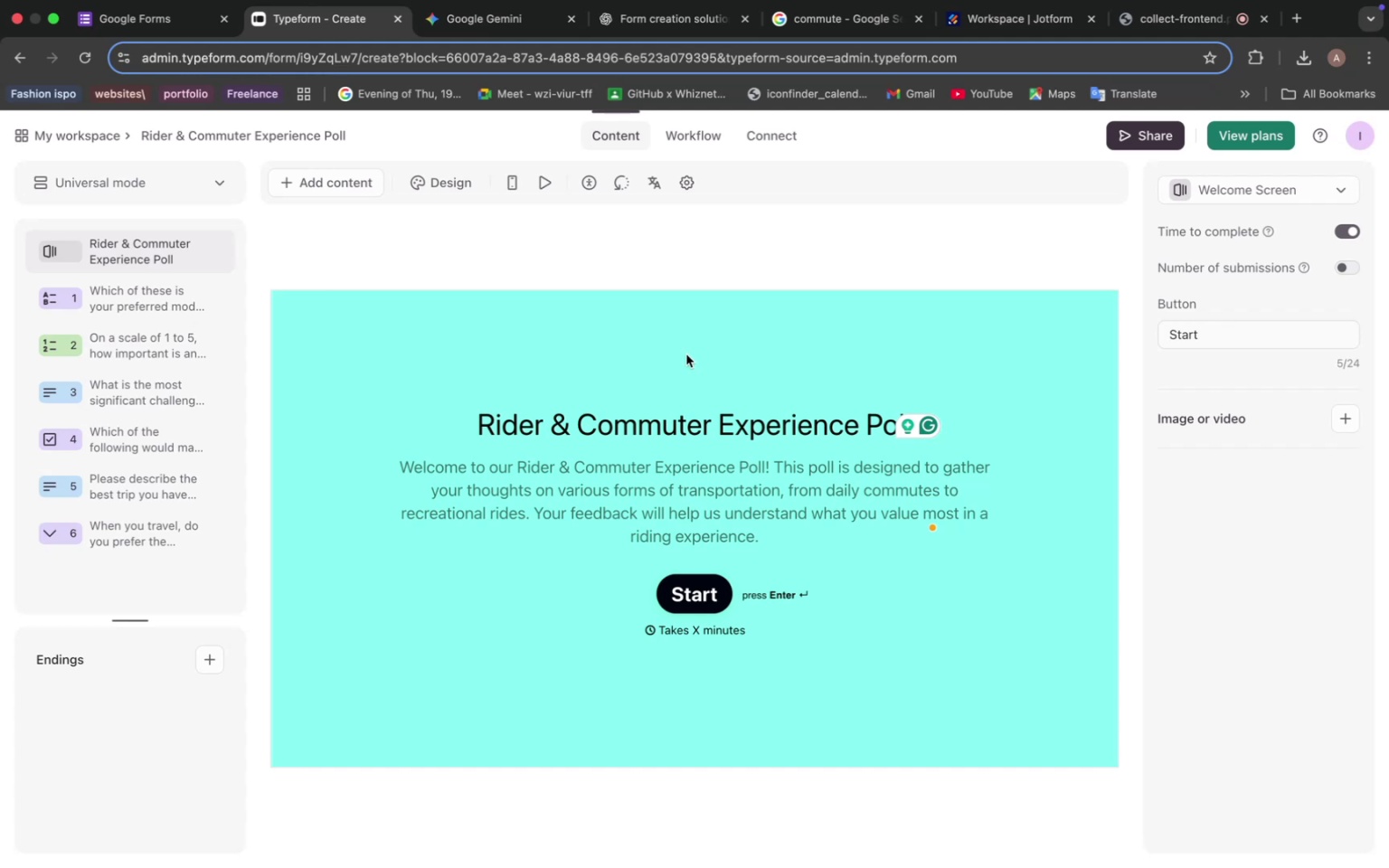 
left_click([1156, 140])
 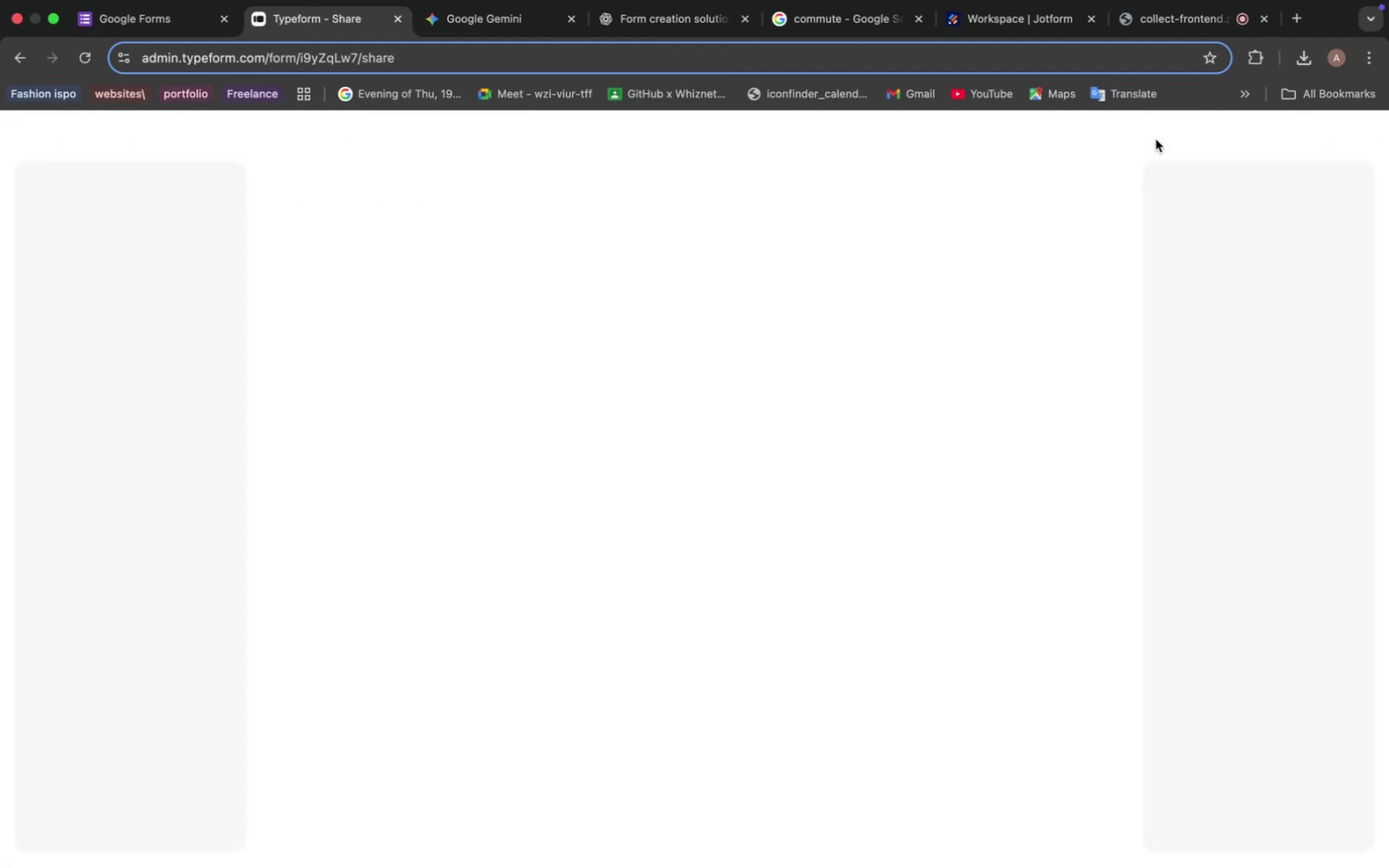 
wait(12.06)
 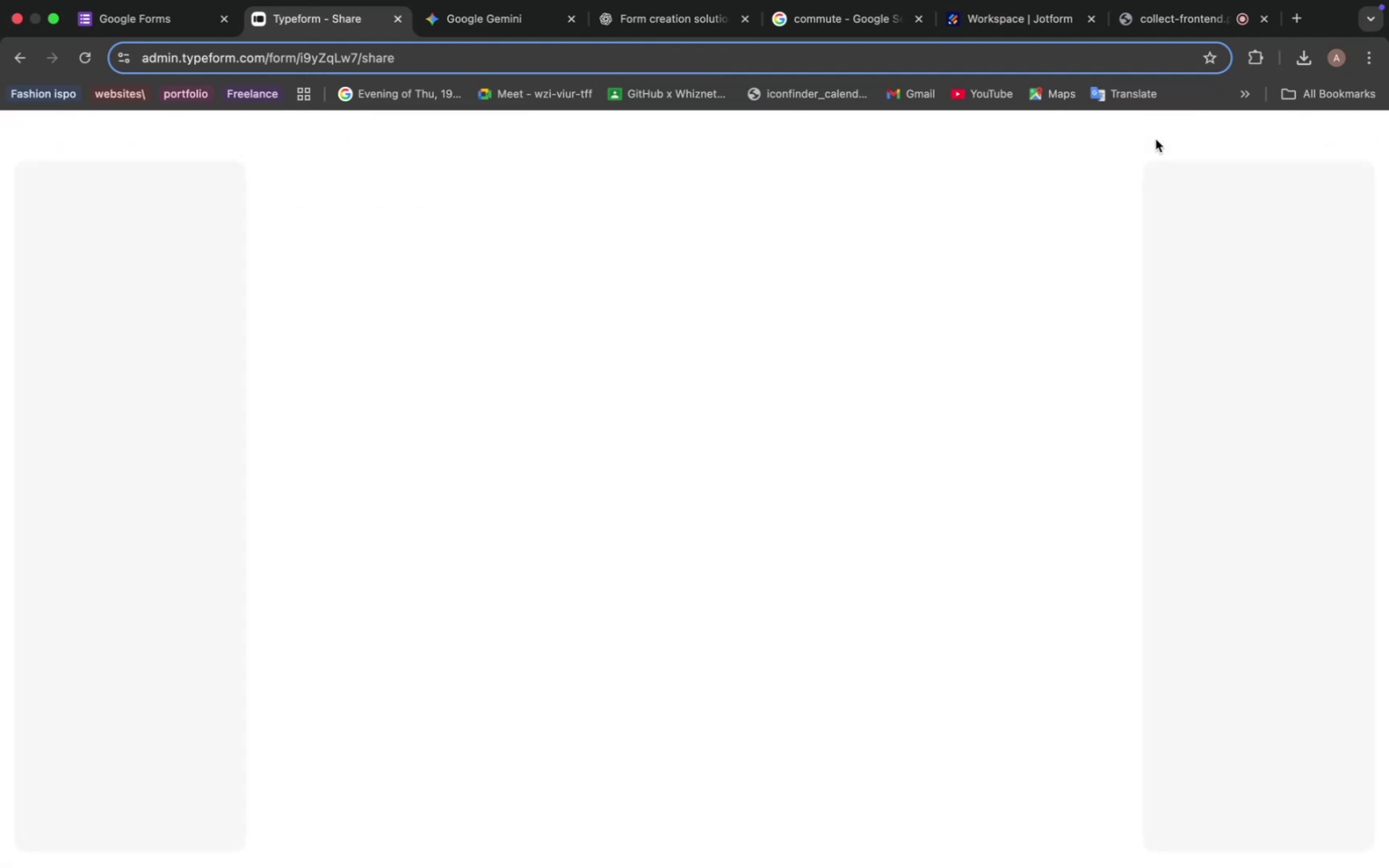 
scroll: coordinate [1285, 386], scroll_direction: down, amount: 13.0
 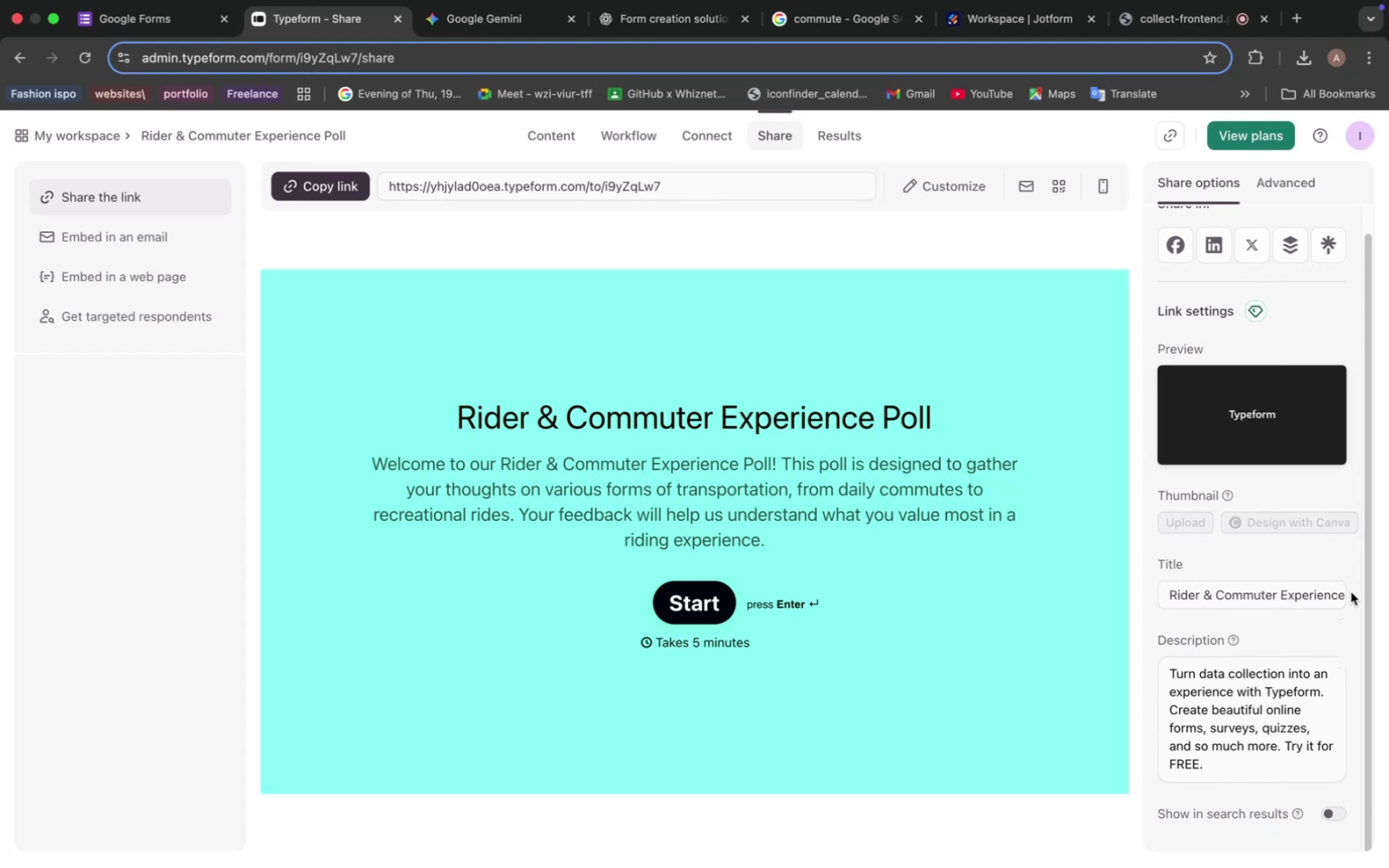 
wait(12.86)
 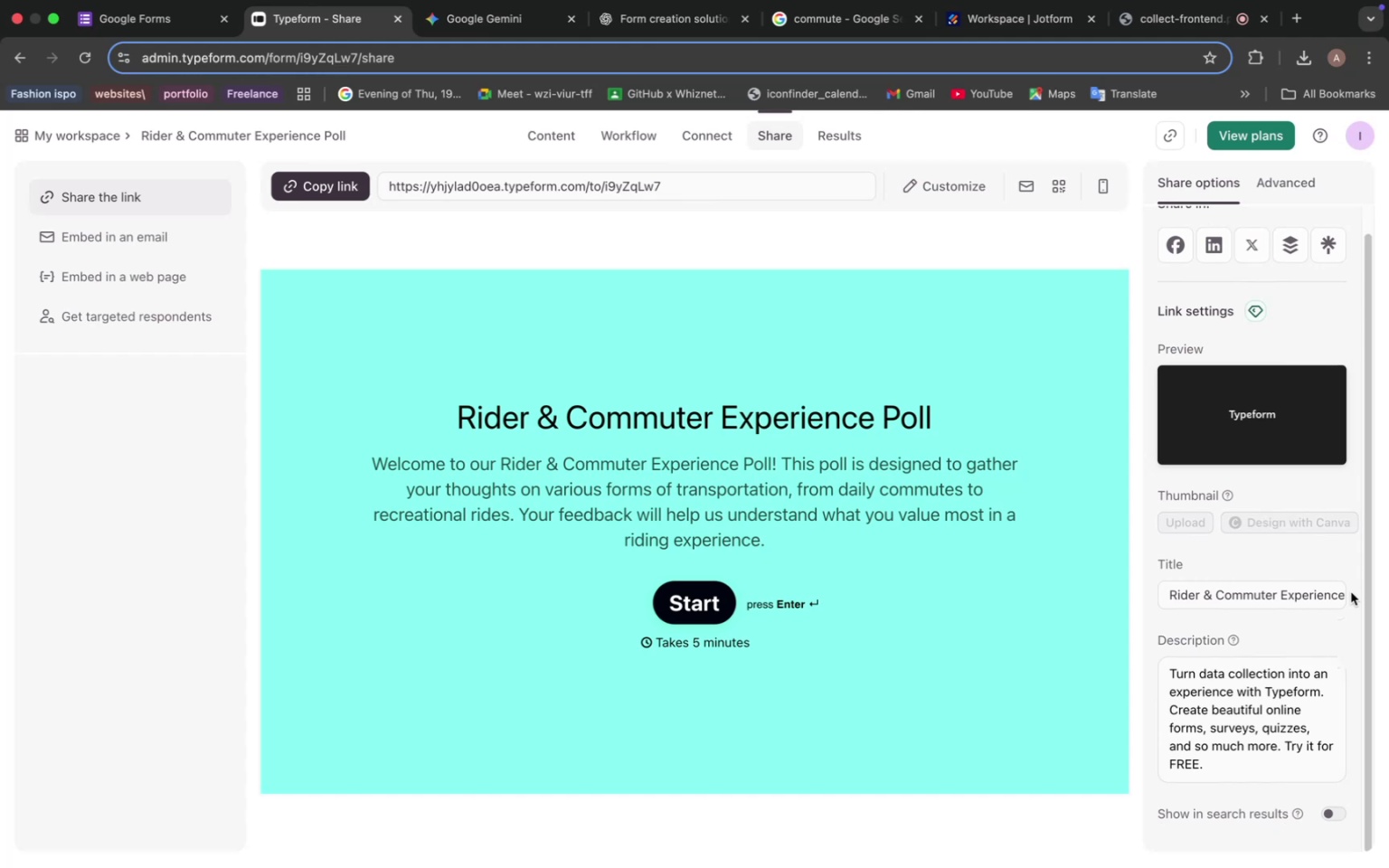 
scroll: coordinate [1351, 592], scroll_direction: down, amount: 1.0
 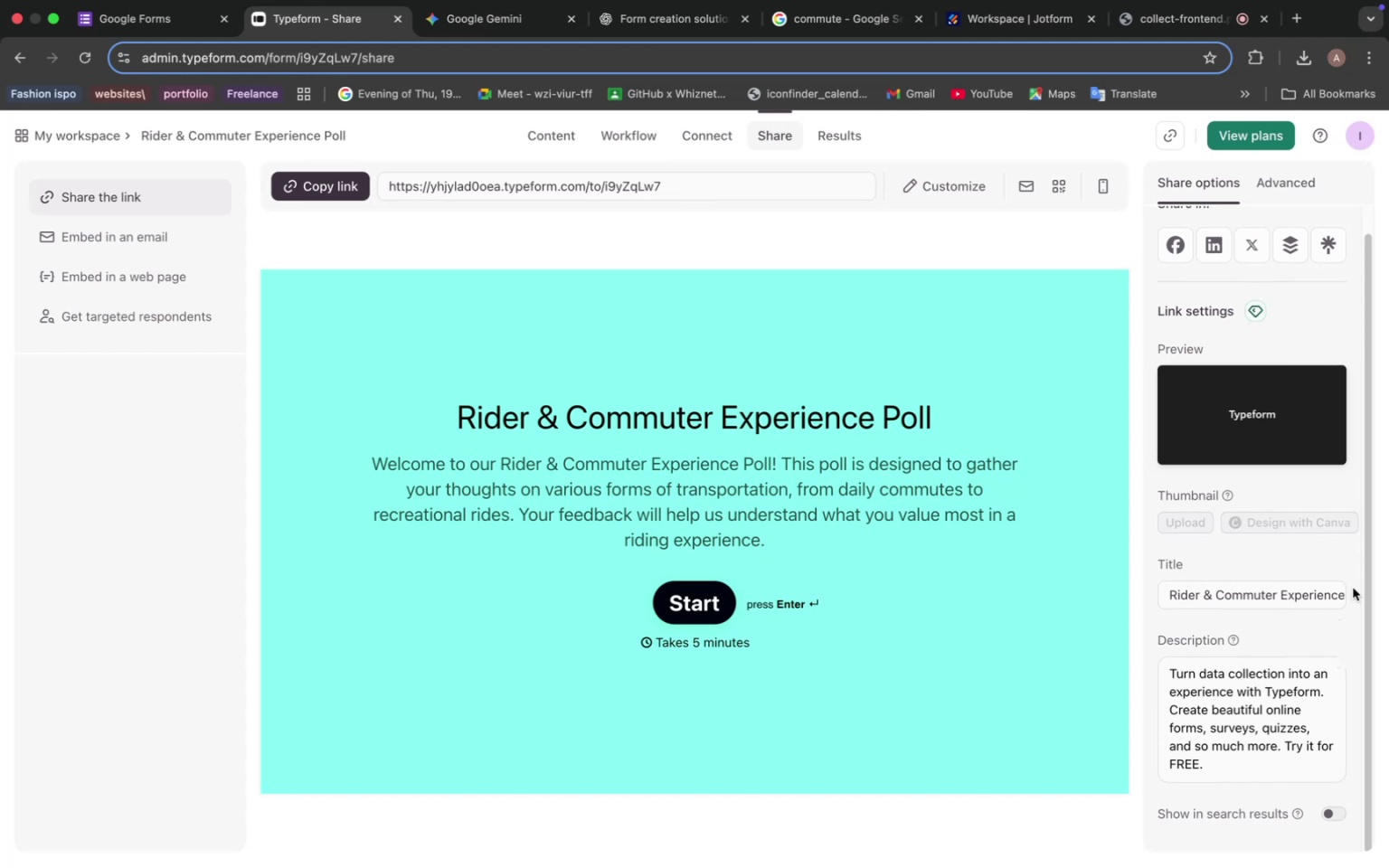 
wait(8.83)
 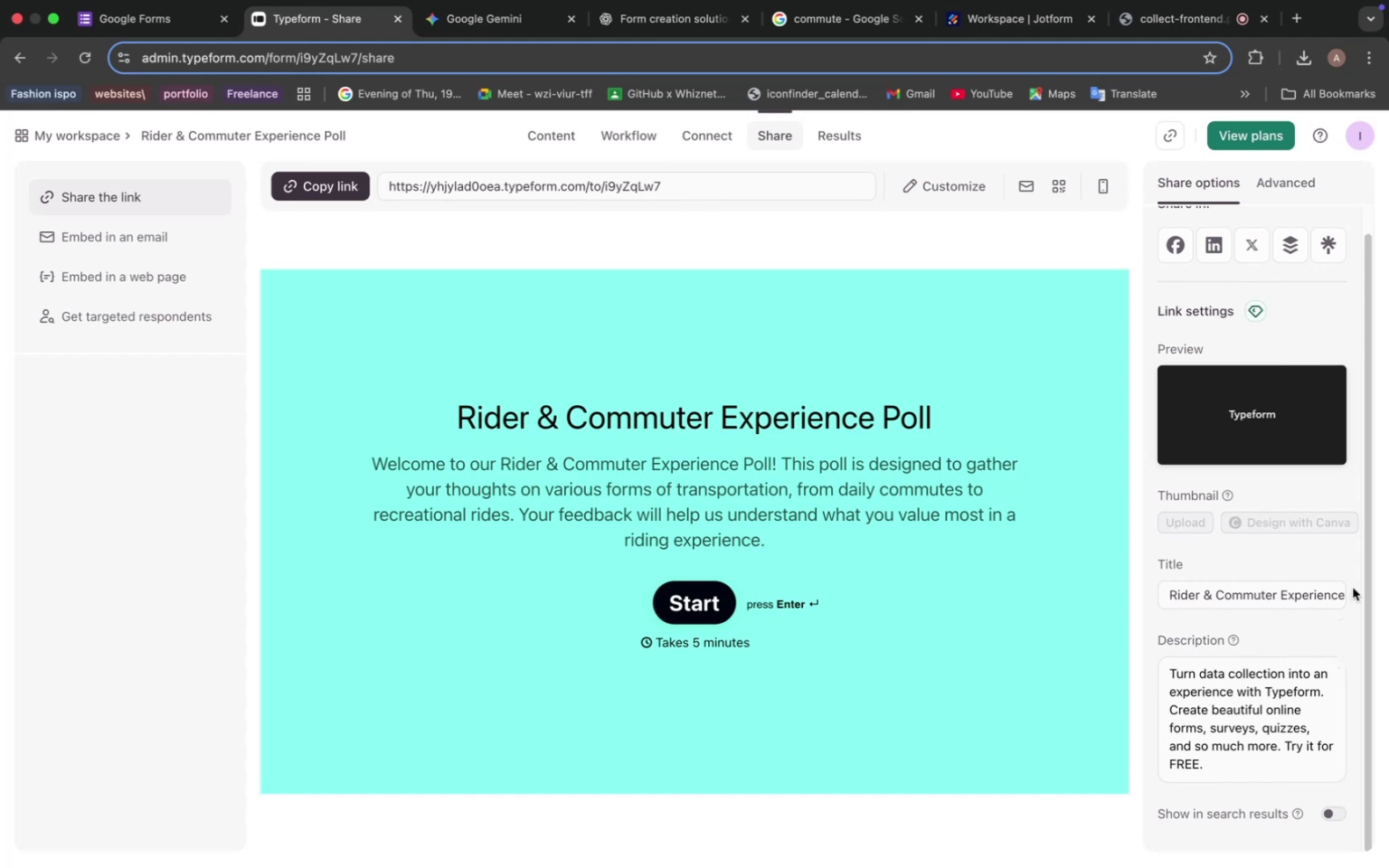 
scroll: coordinate [1287, 574], scroll_direction: down, amount: 3.0
 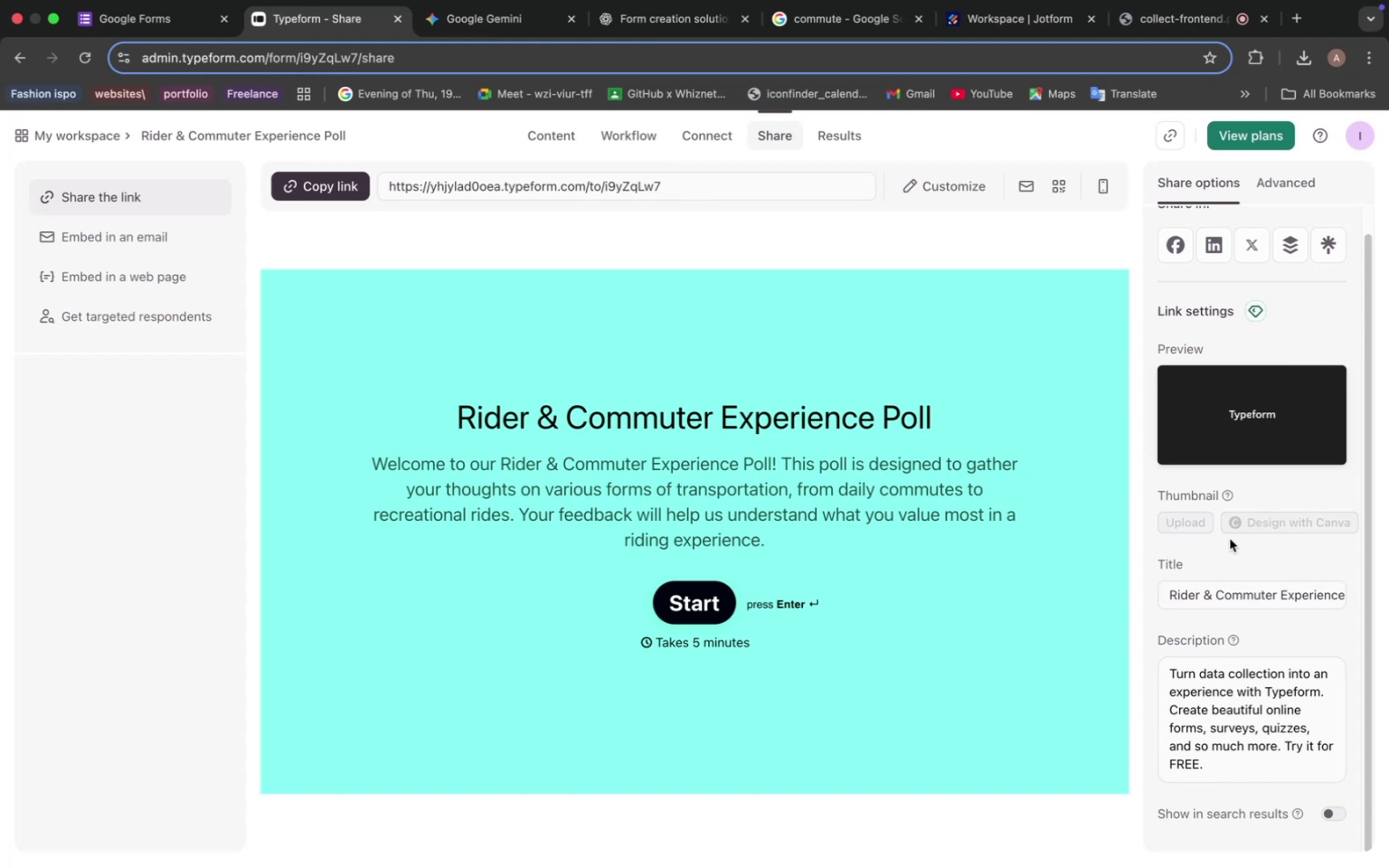 
scroll: coordinate [830, 429], scroll_direction: up, amount: 26.0
 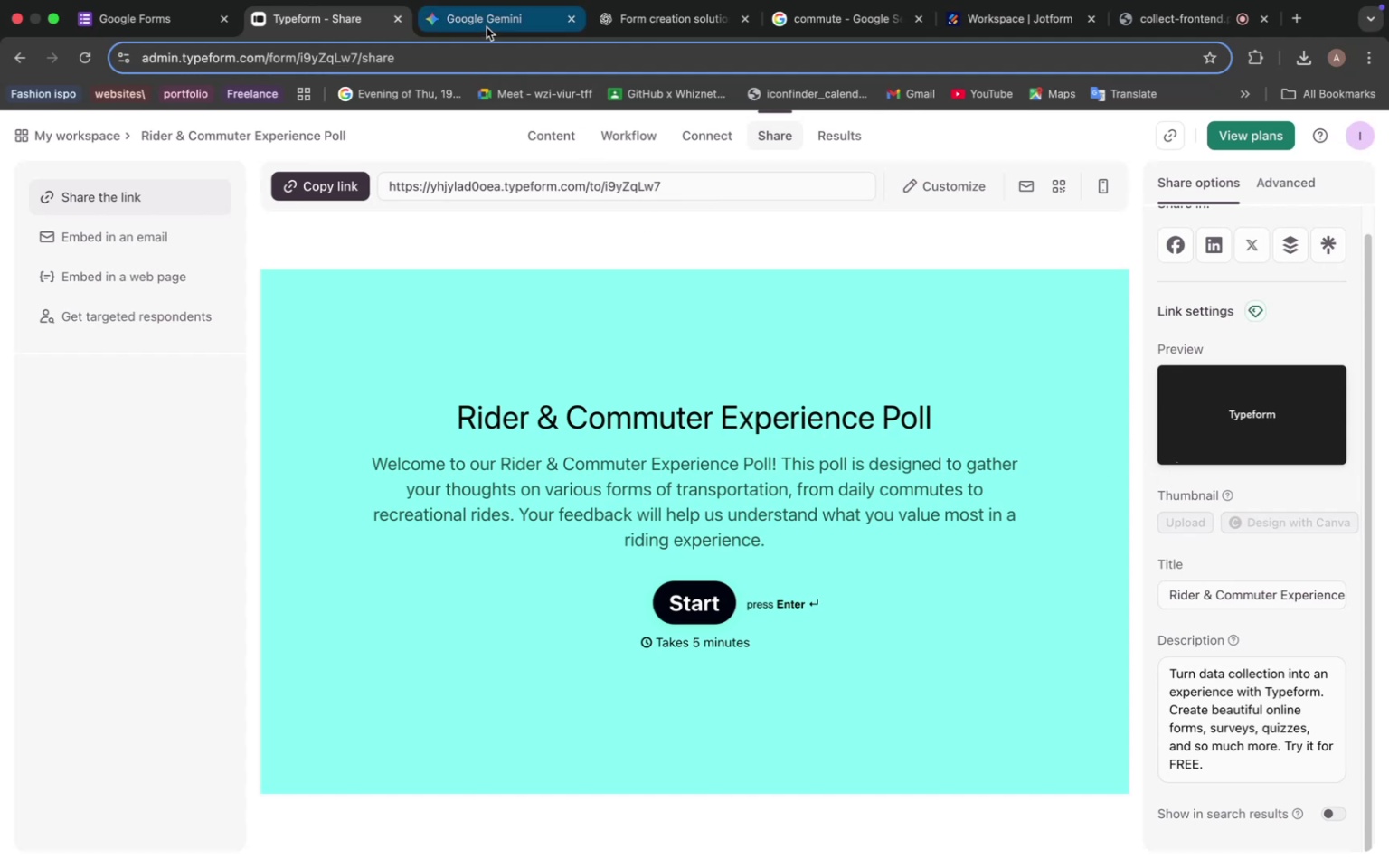 
left_click([487, 24])
 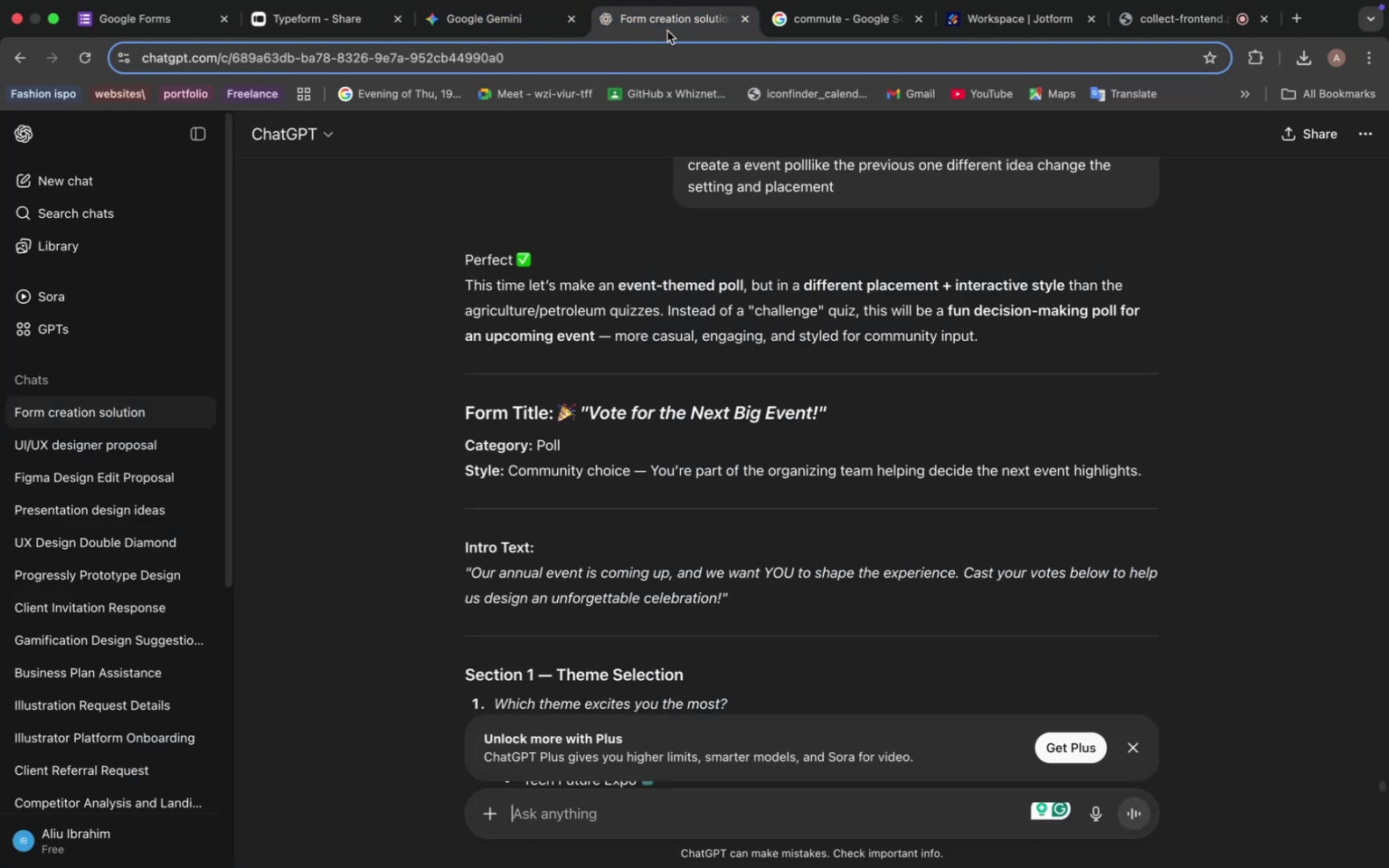 
left_click([667, 31])
 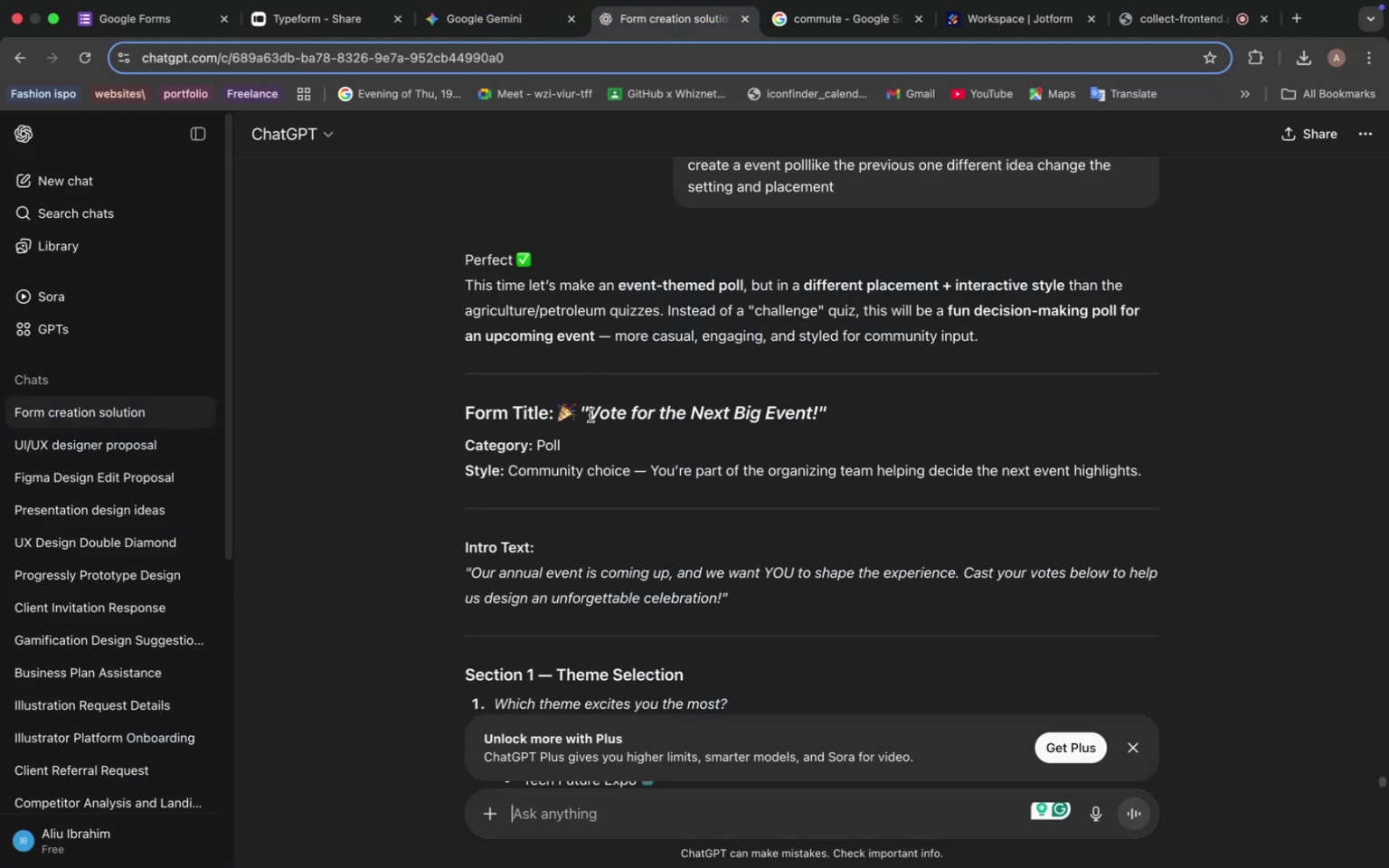 
left_click_drag(start_coordinate=[591, 411], to_coordinate=[811, 416])
 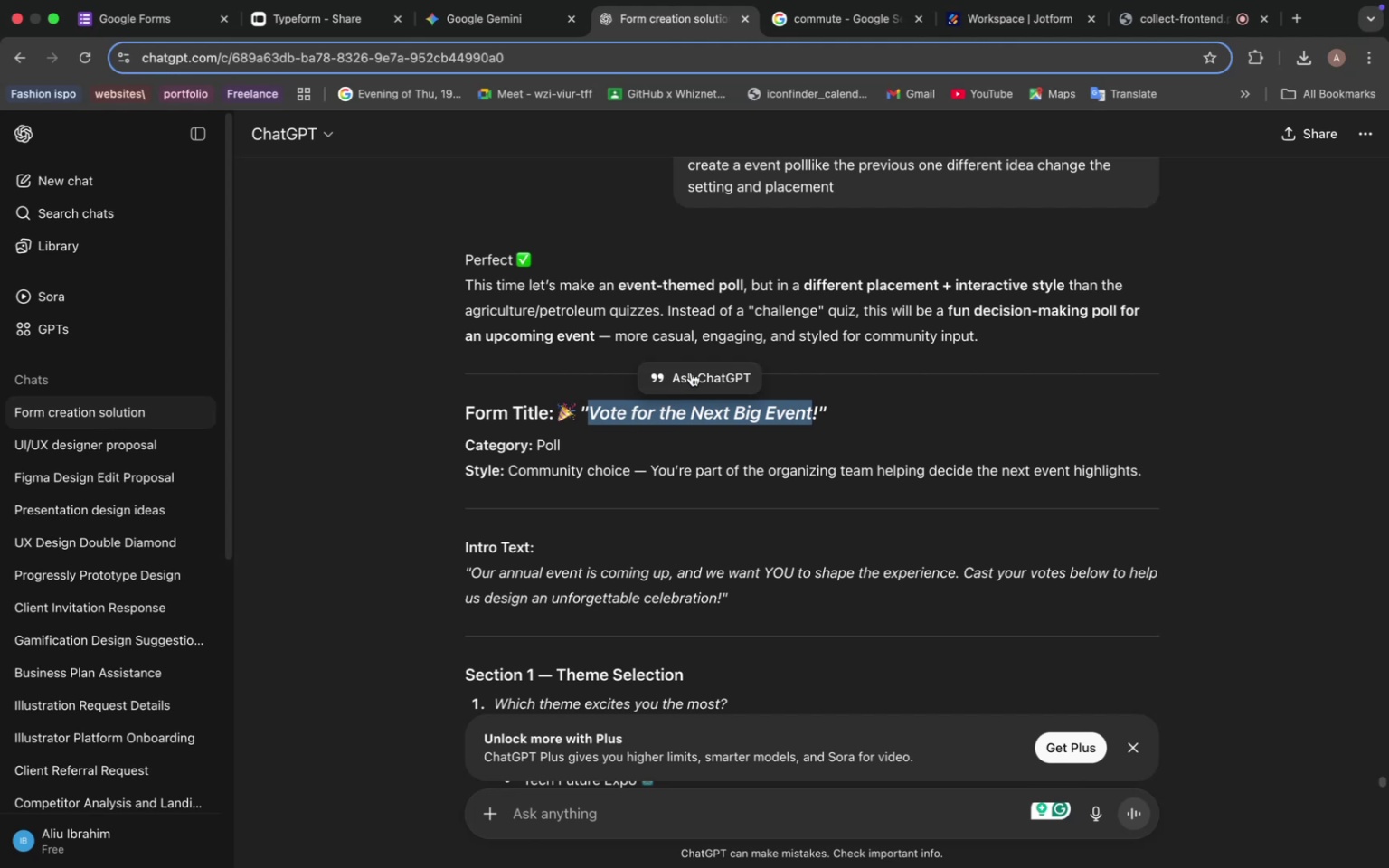 
key(Meta+C)
 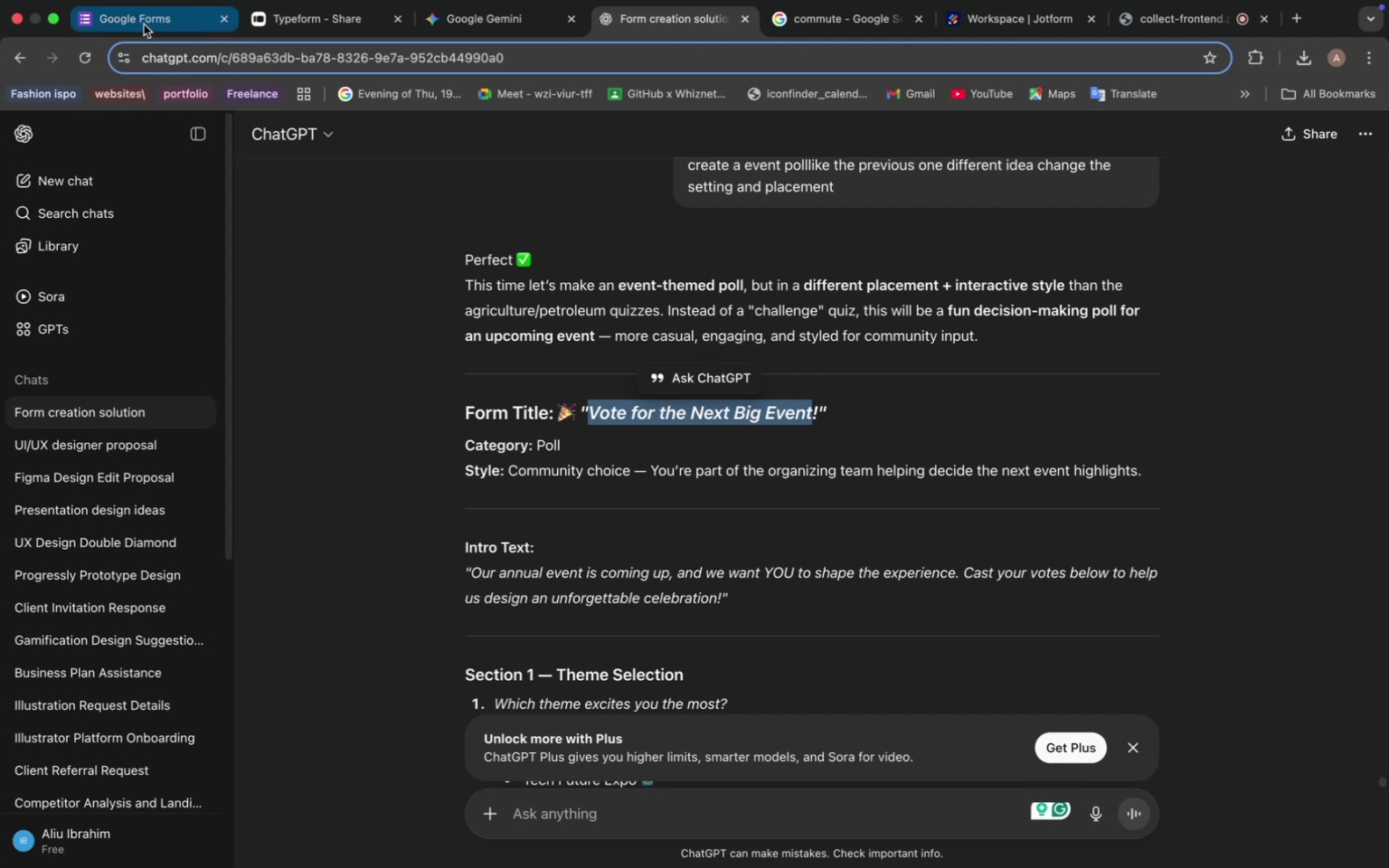 
left_click([144, 24])
 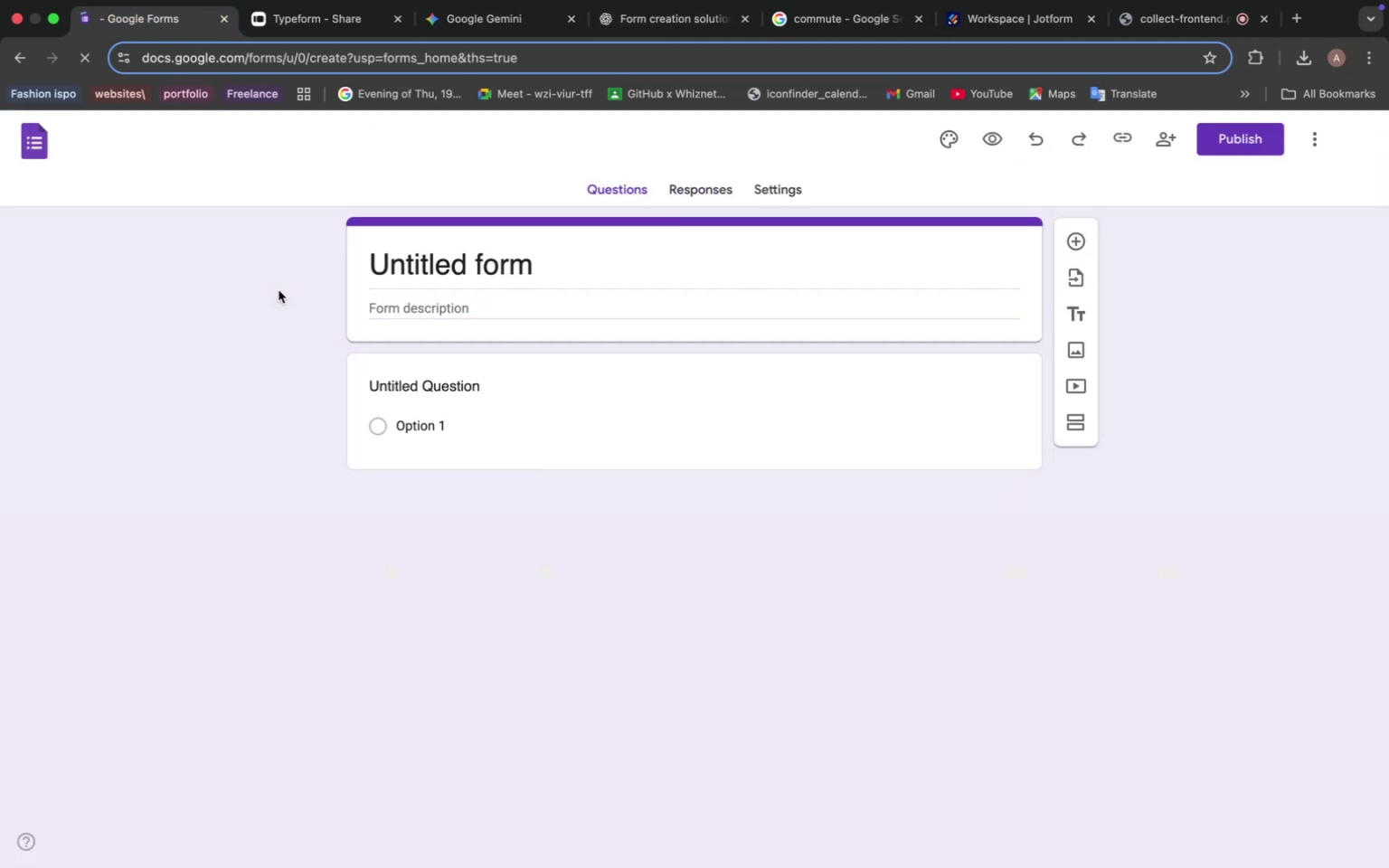 
wait(5.06)
 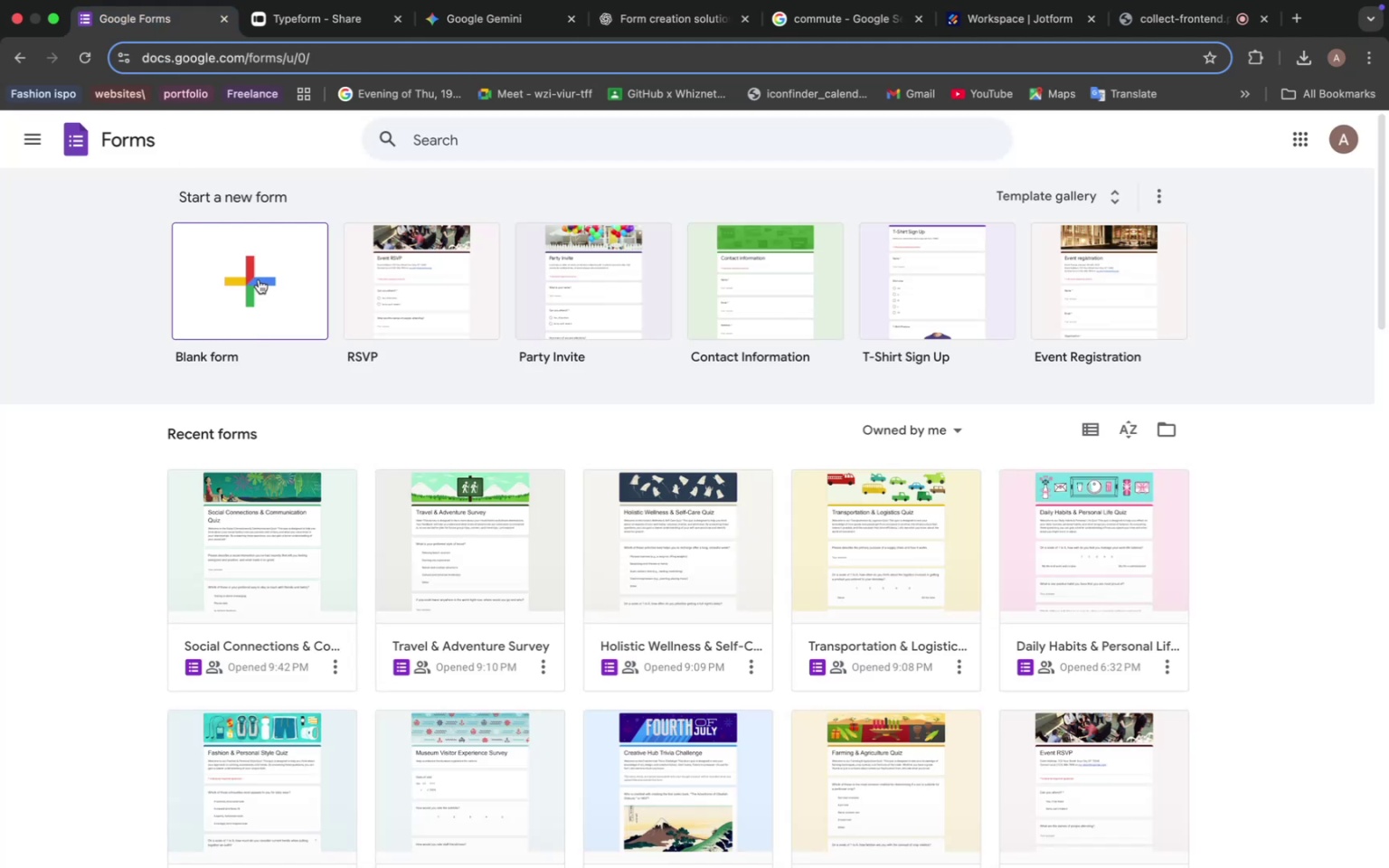 
double_click([436, 270])
 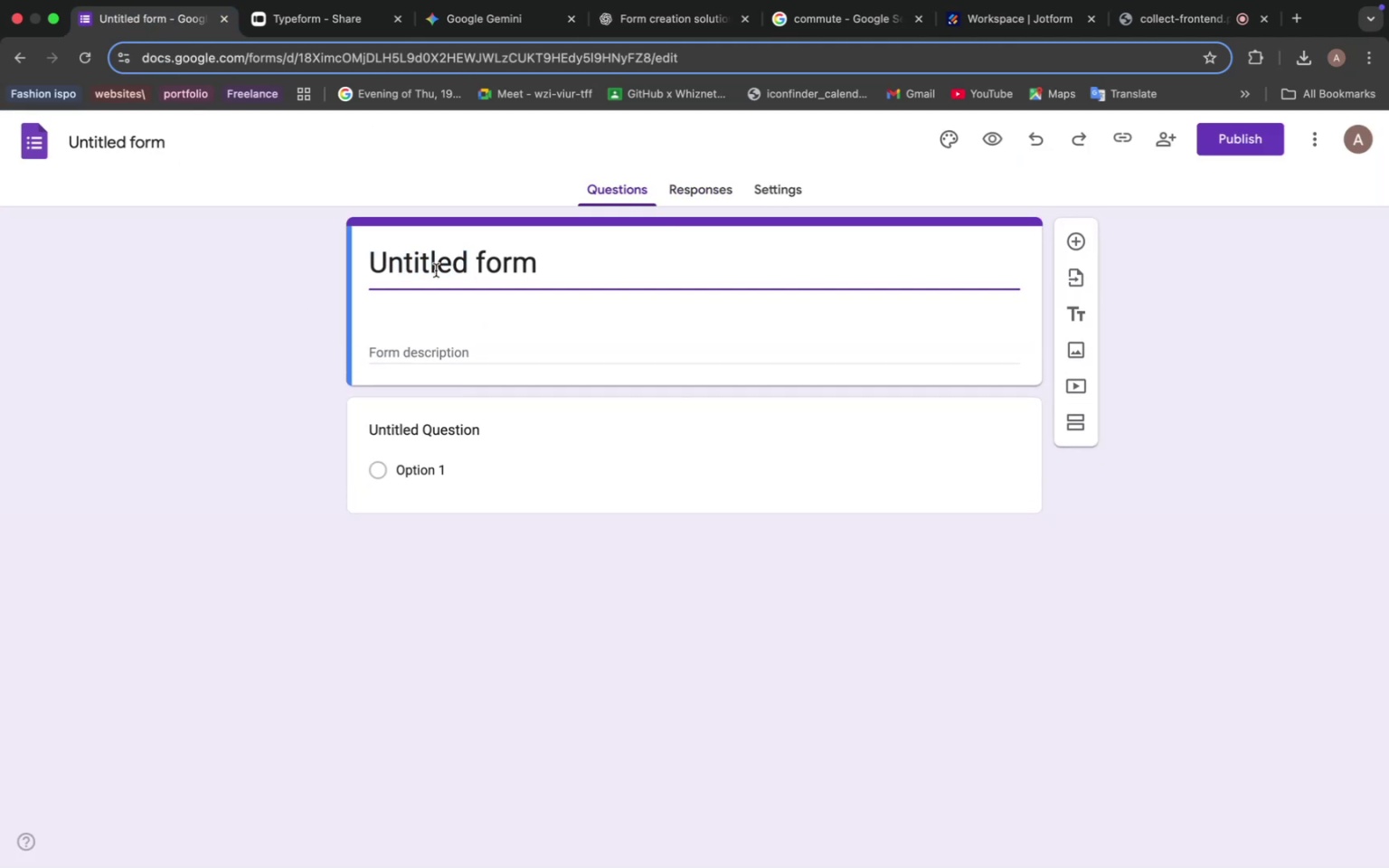 
double_click([436, 270])
 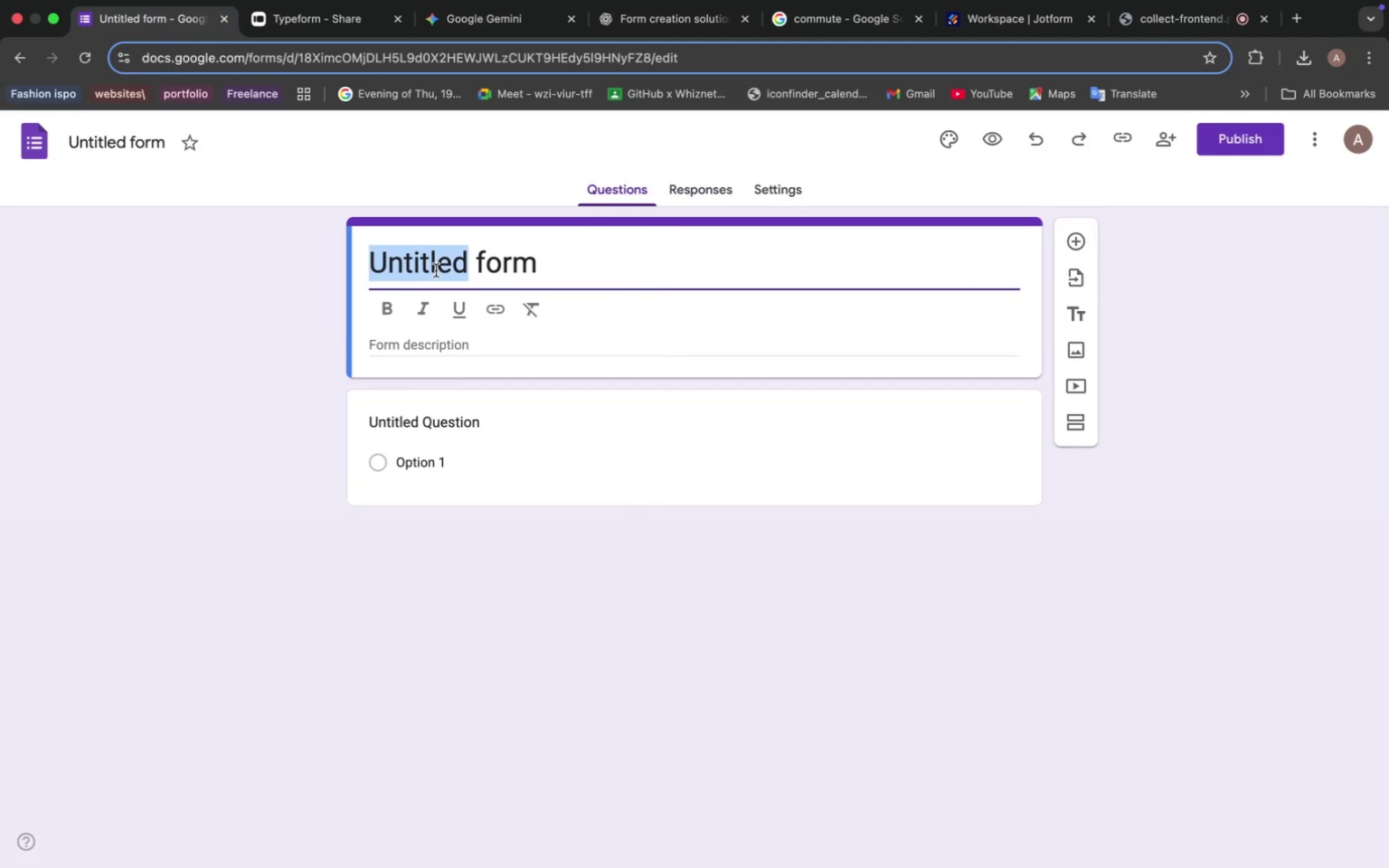 
hold_key(key=CommandLeft, duration=0.9)
left_click([436, 270])
 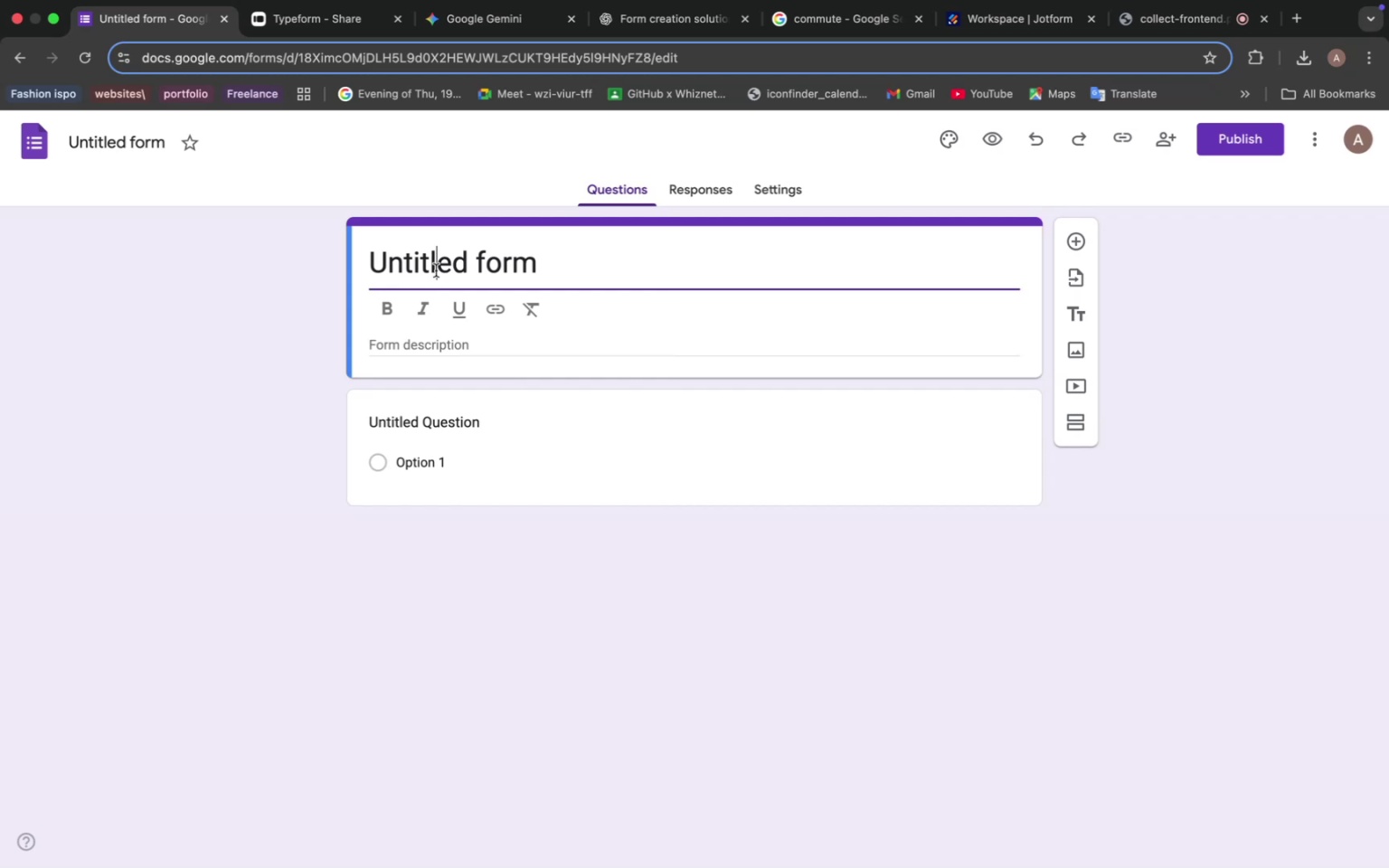 
double_click([436, 270])
 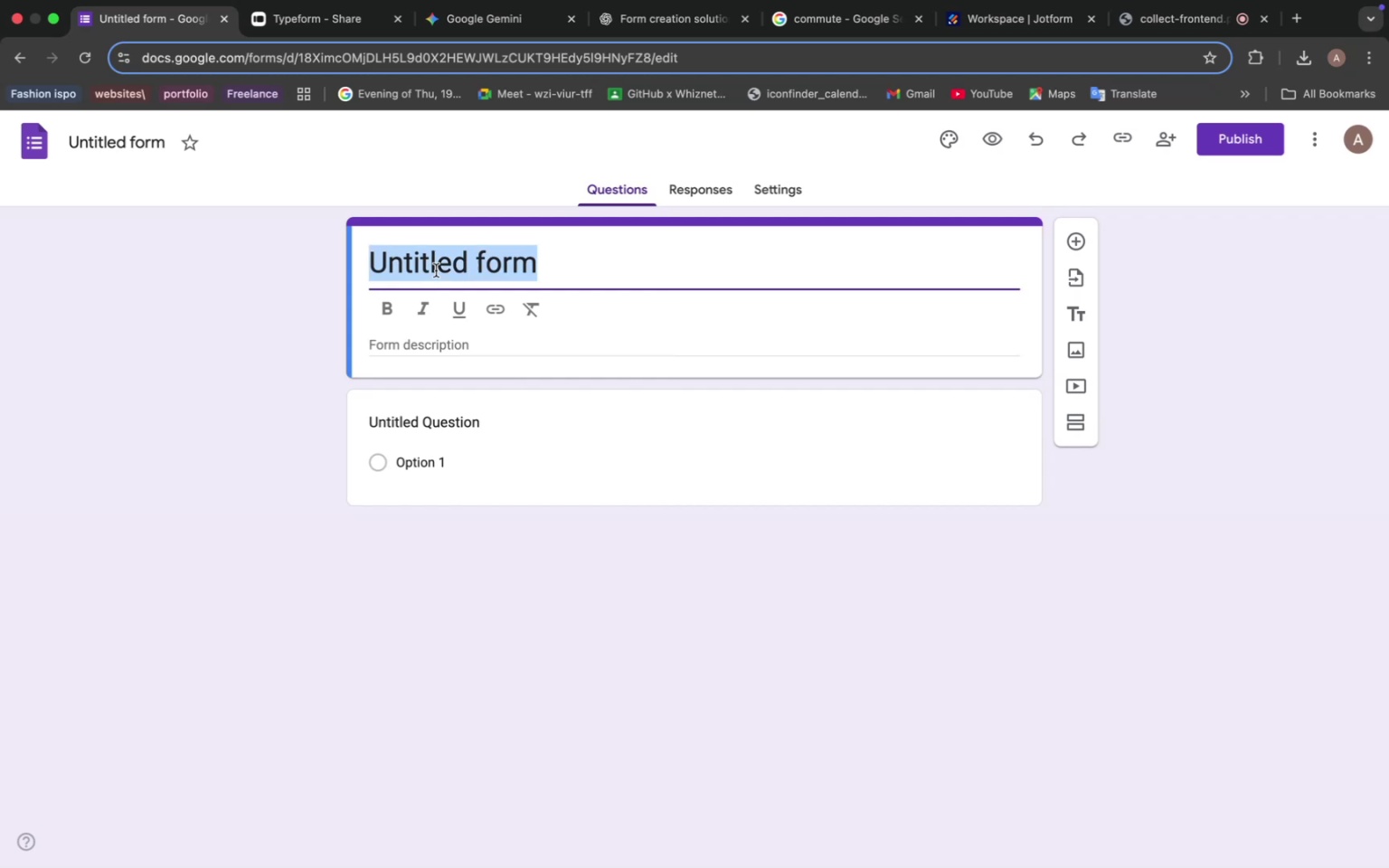 
triple_click([436, 270])
 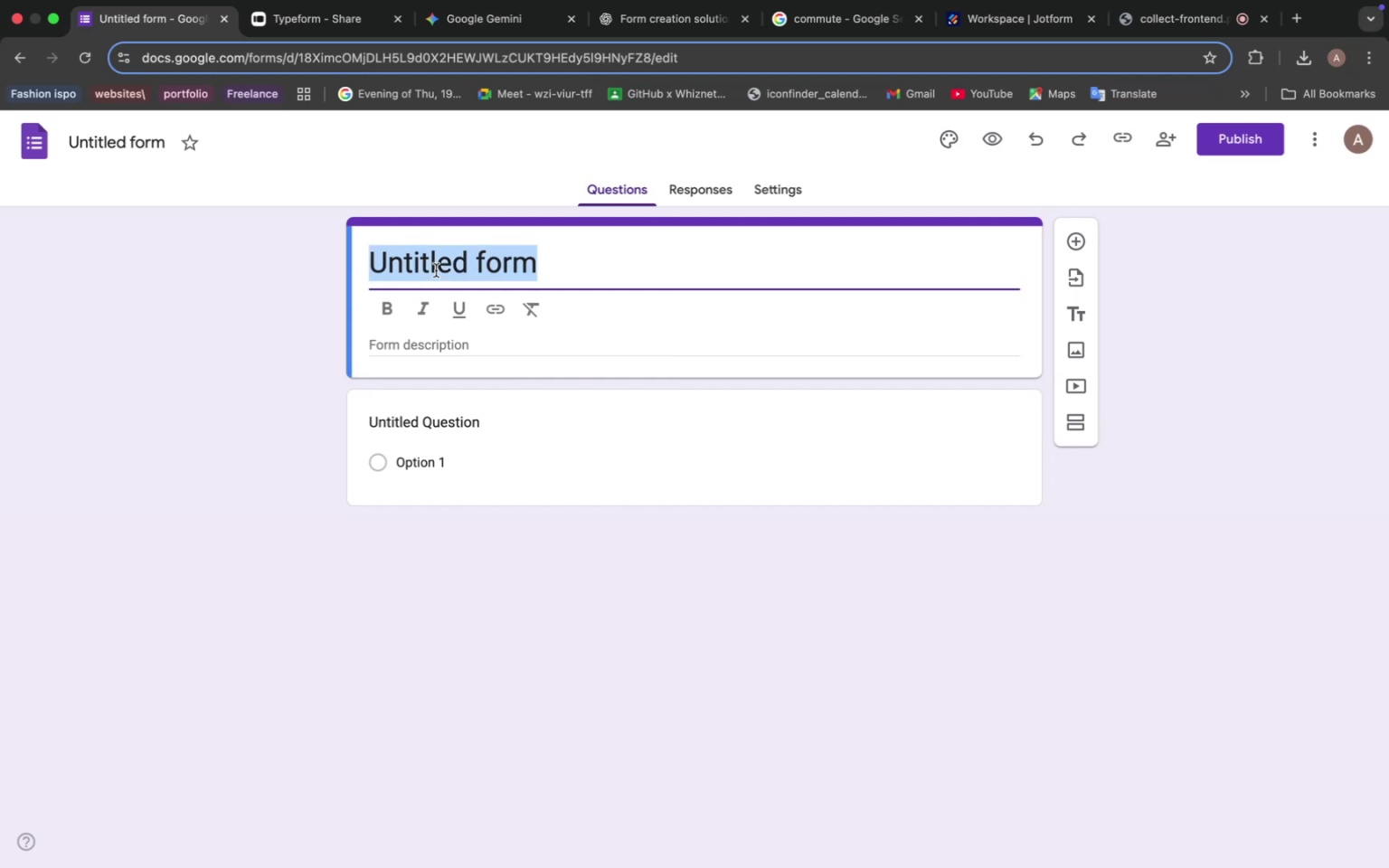 
triple_click([436, 270])
 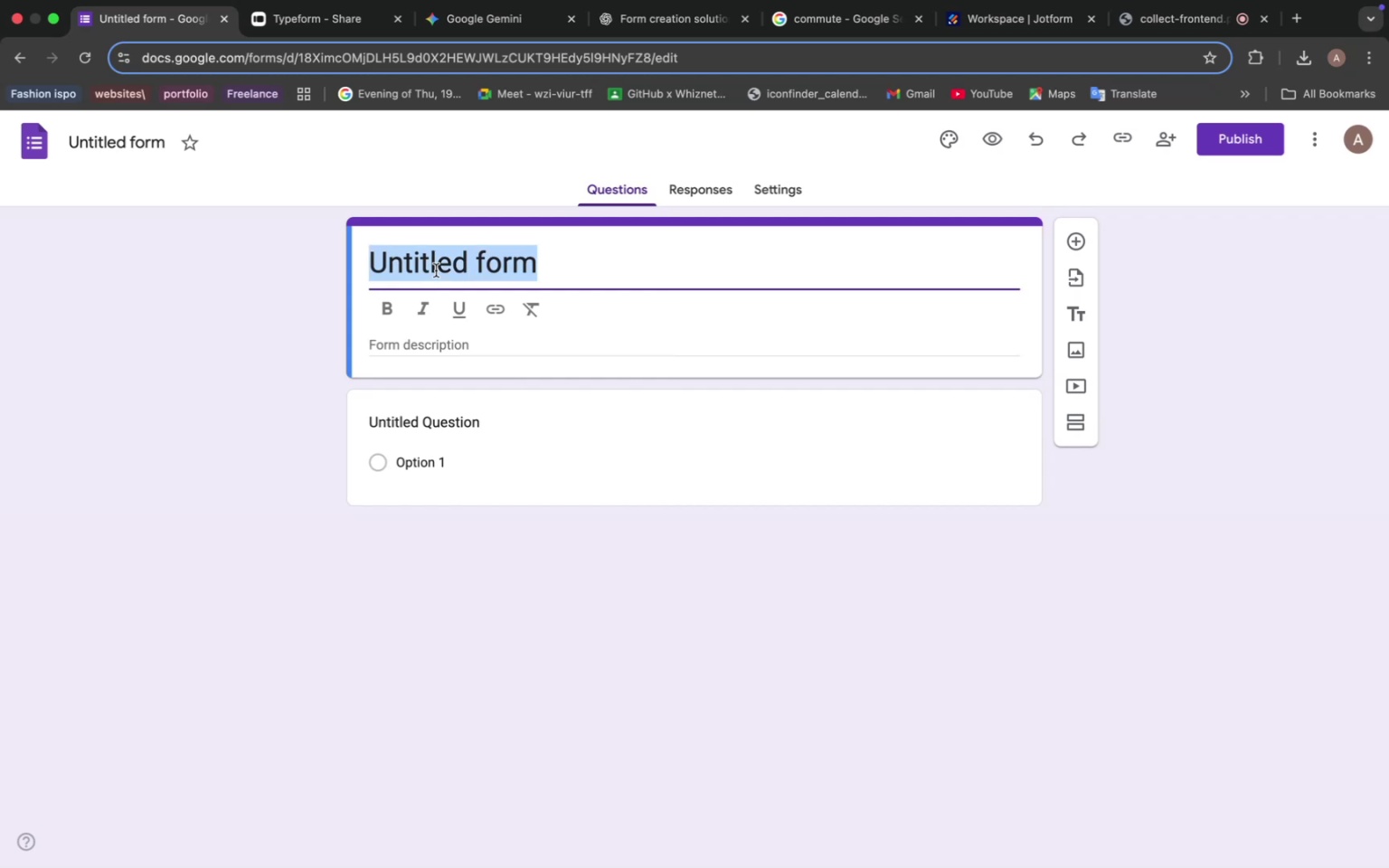 
key(Meta+V)
 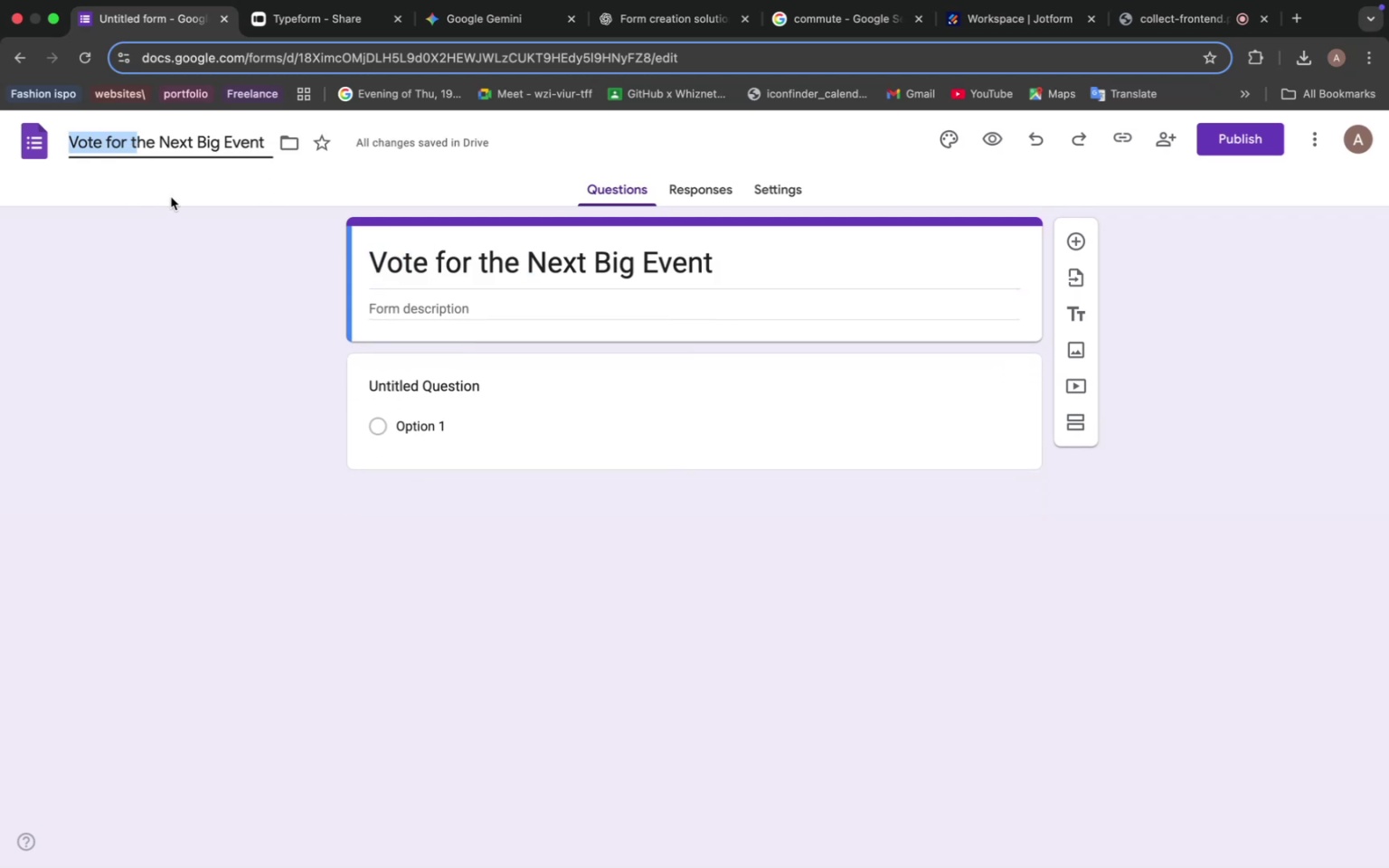 
wait(12.02)
 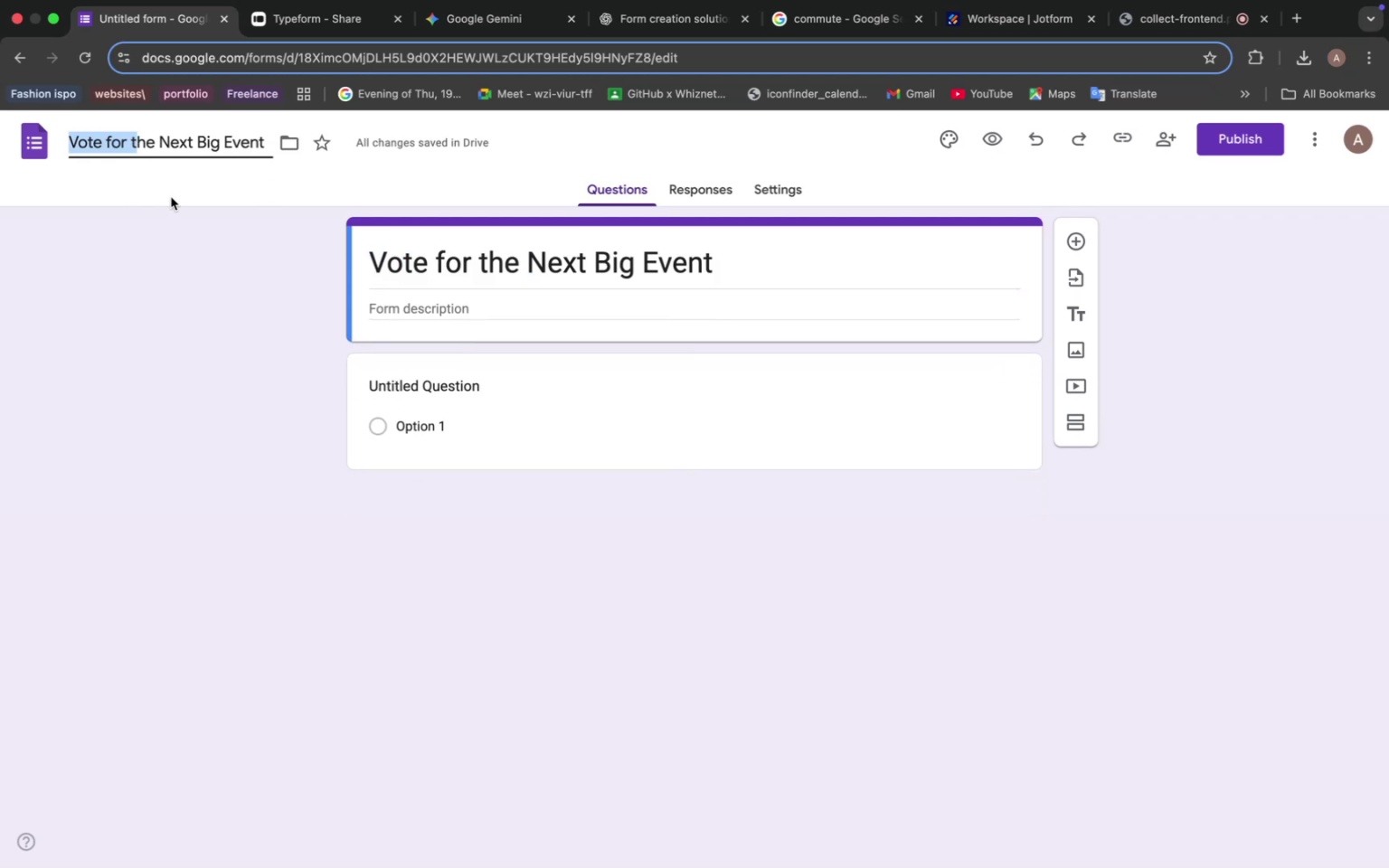 
scroll: coordinate [306, 344], scroll_direction: down, amount: 3.0
 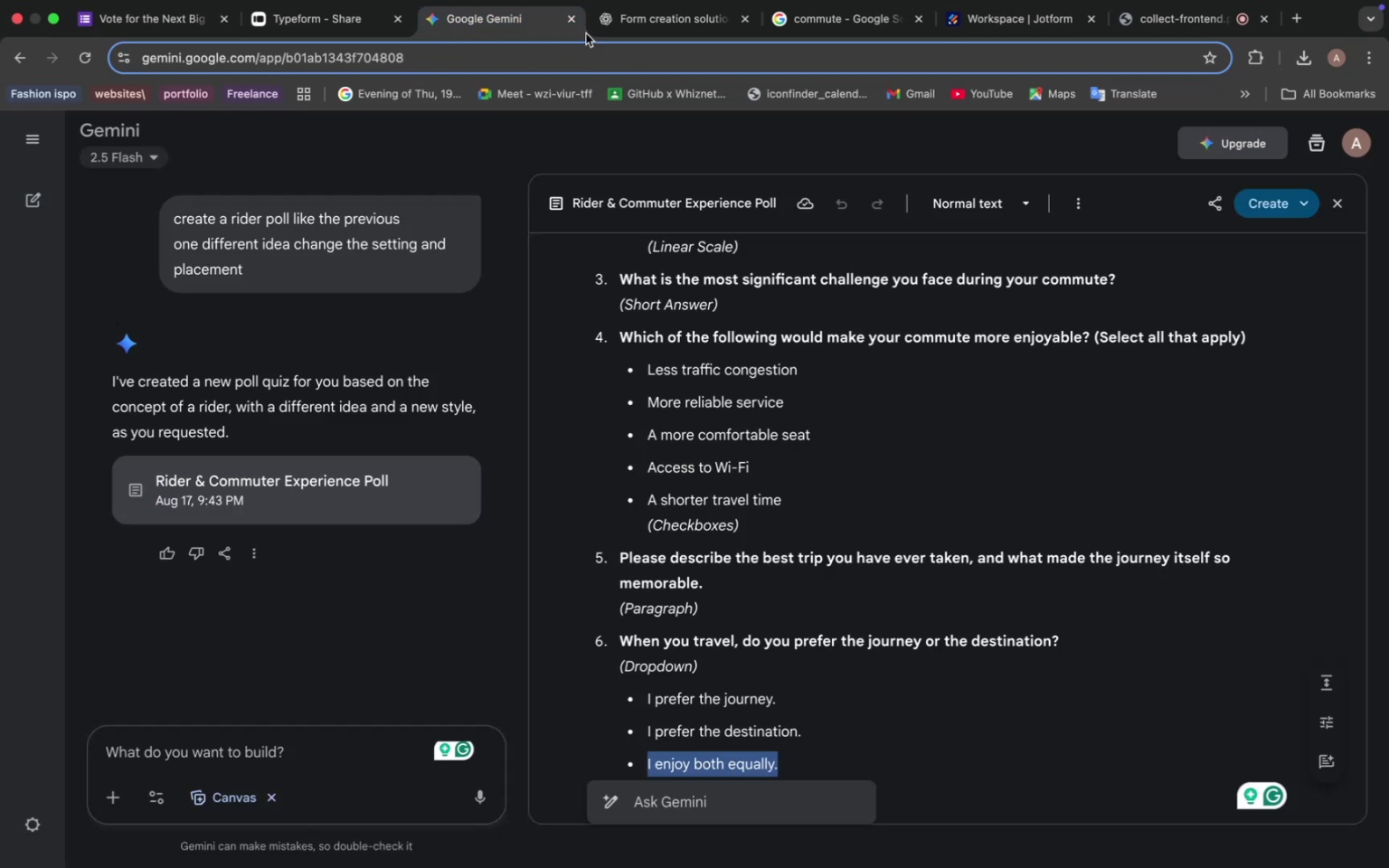 
left_click([644, 22])
 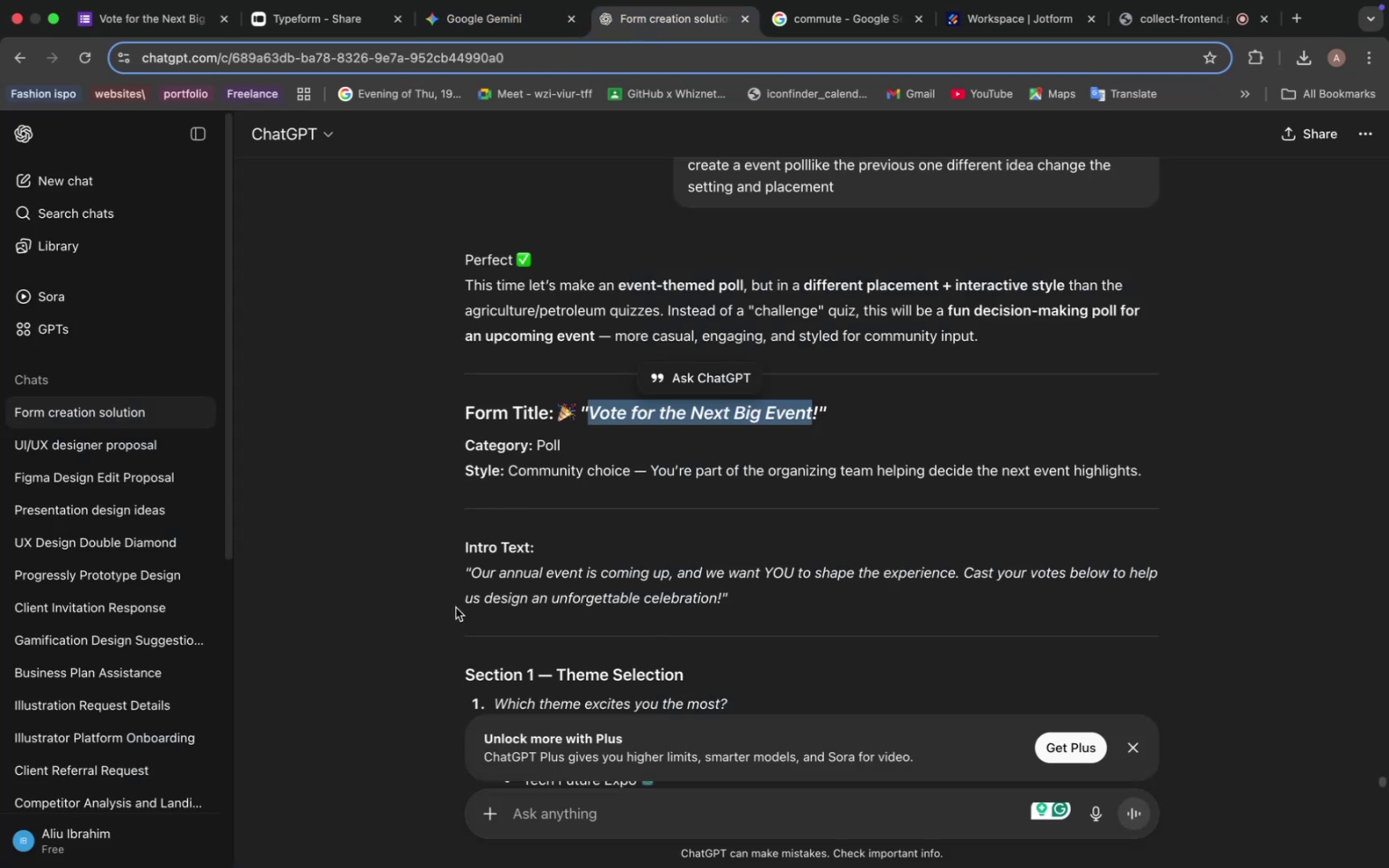 
left_click_drag(start_coordinate=[474, 571], to_coordinate=[714, 592])
 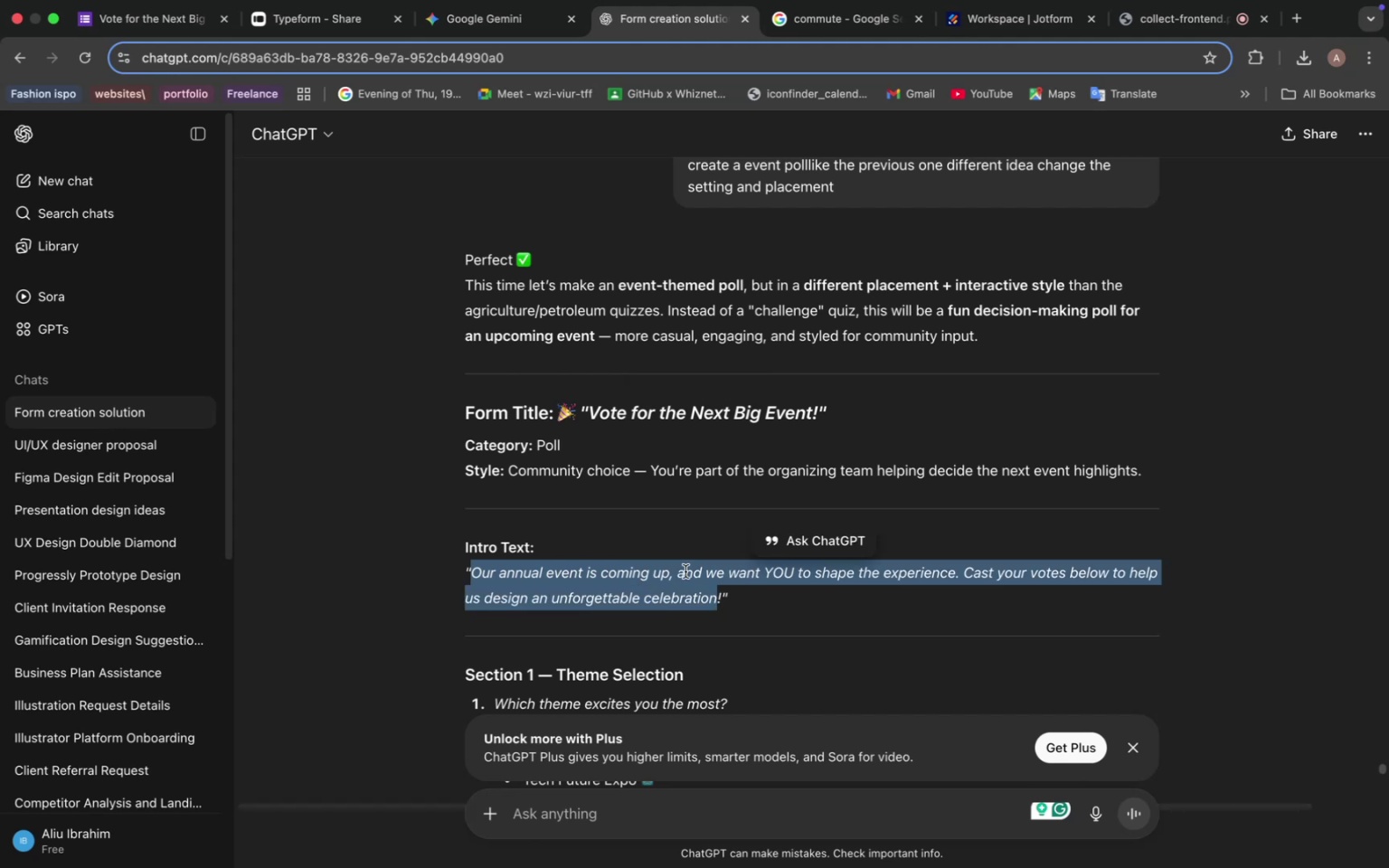 
key(Meta+C)
 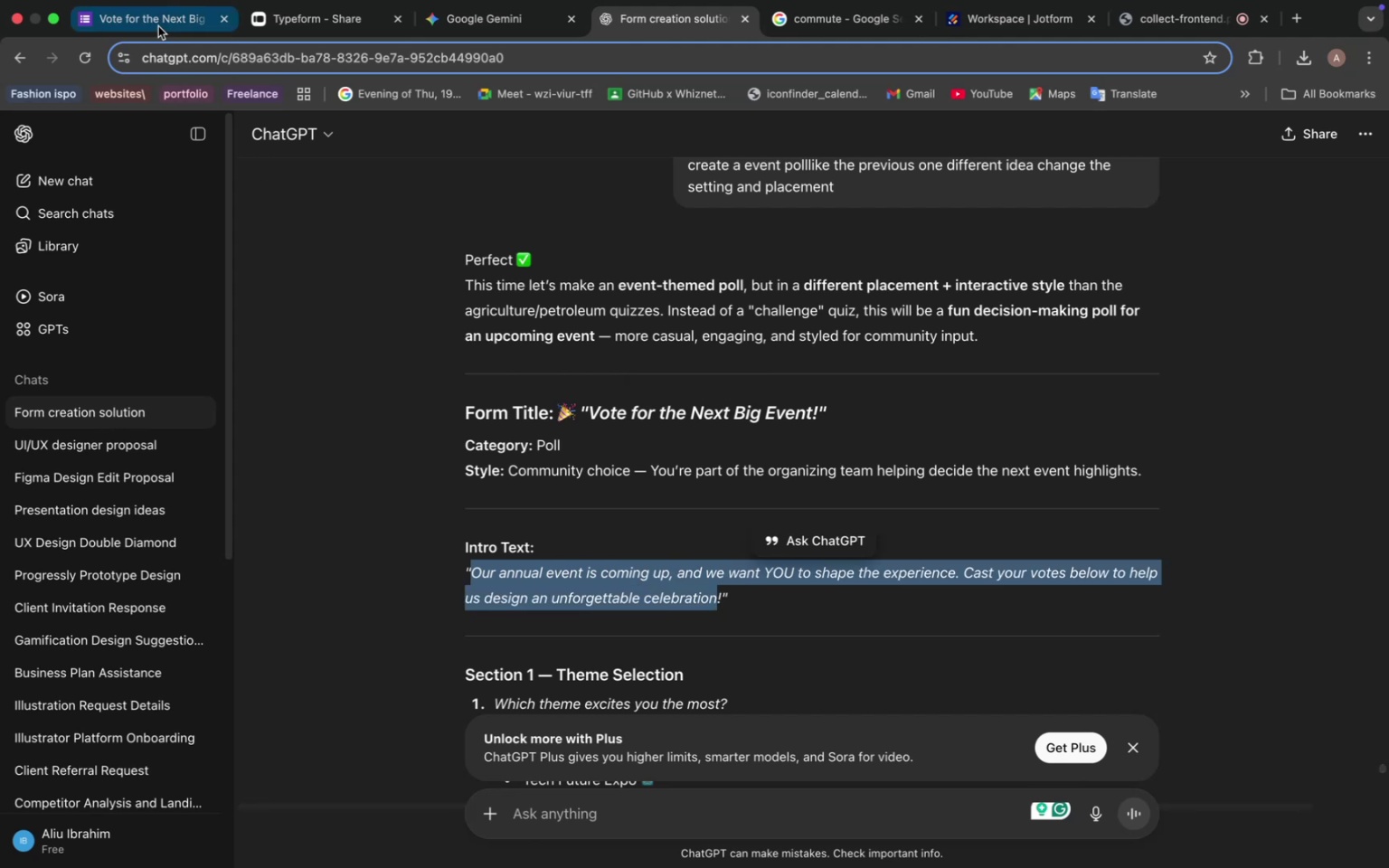 
left_click([158, 26])
 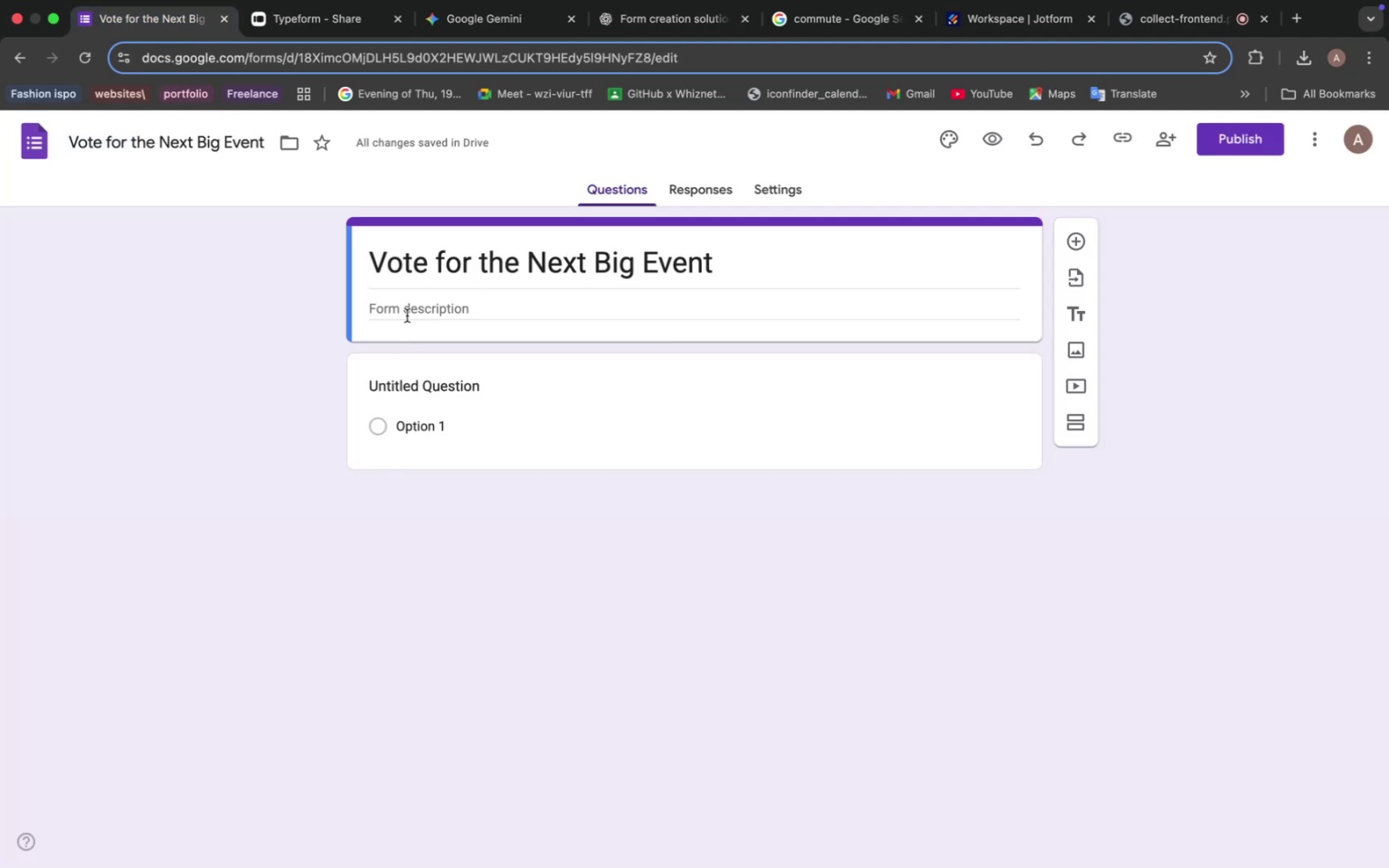 
double_click([406, 309])
 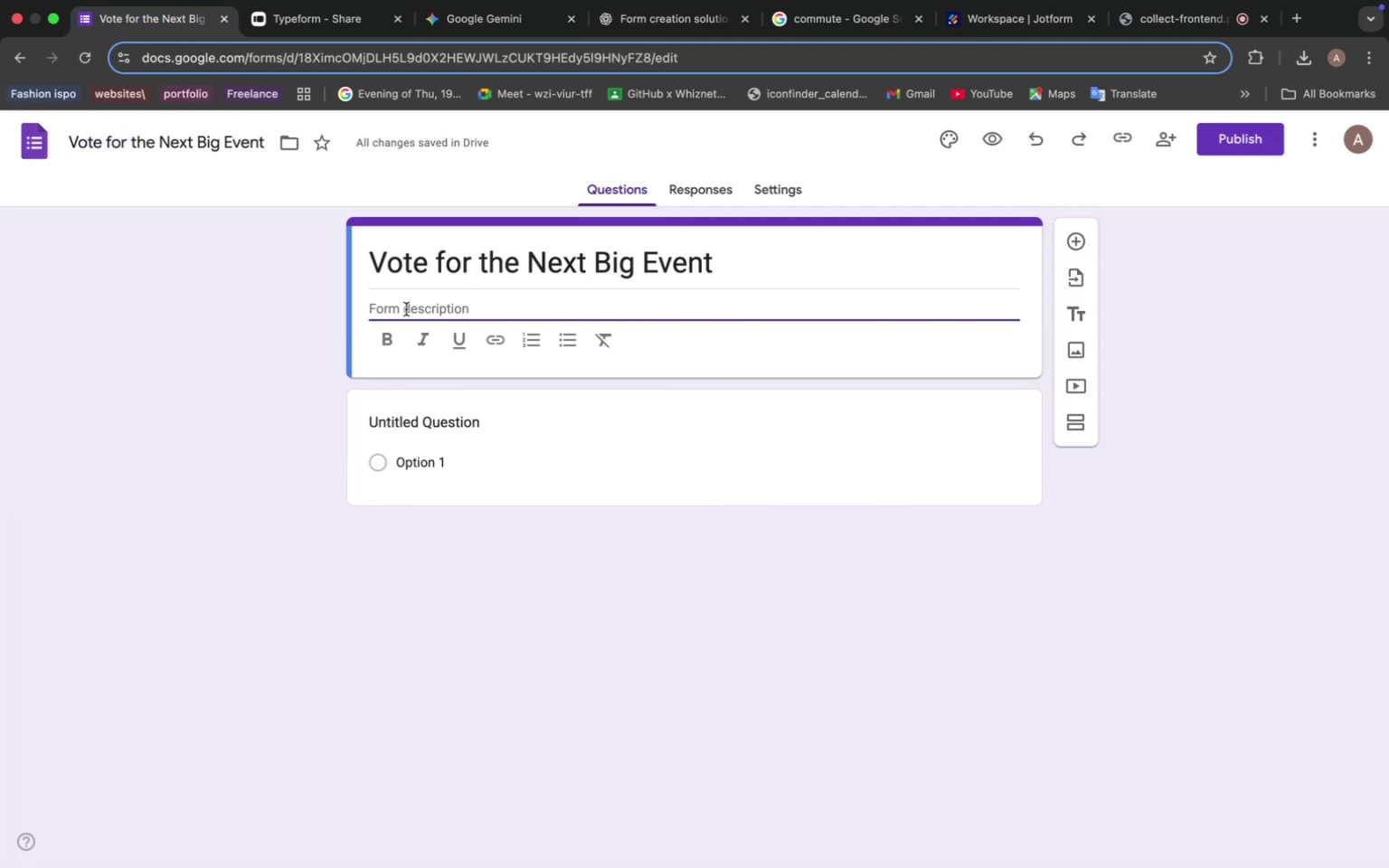 
key(Meta+V)
 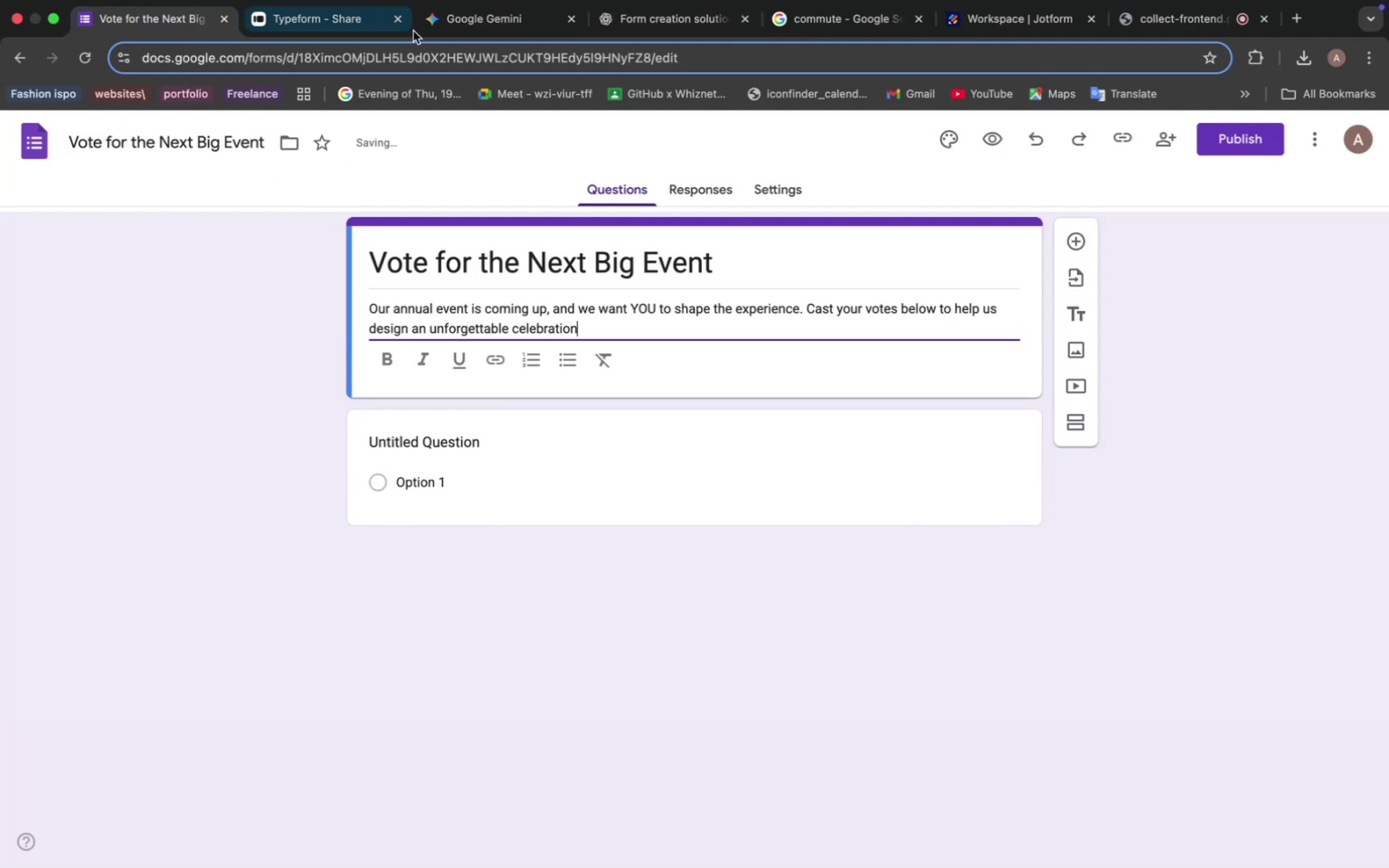 
left_click([471, 36])
 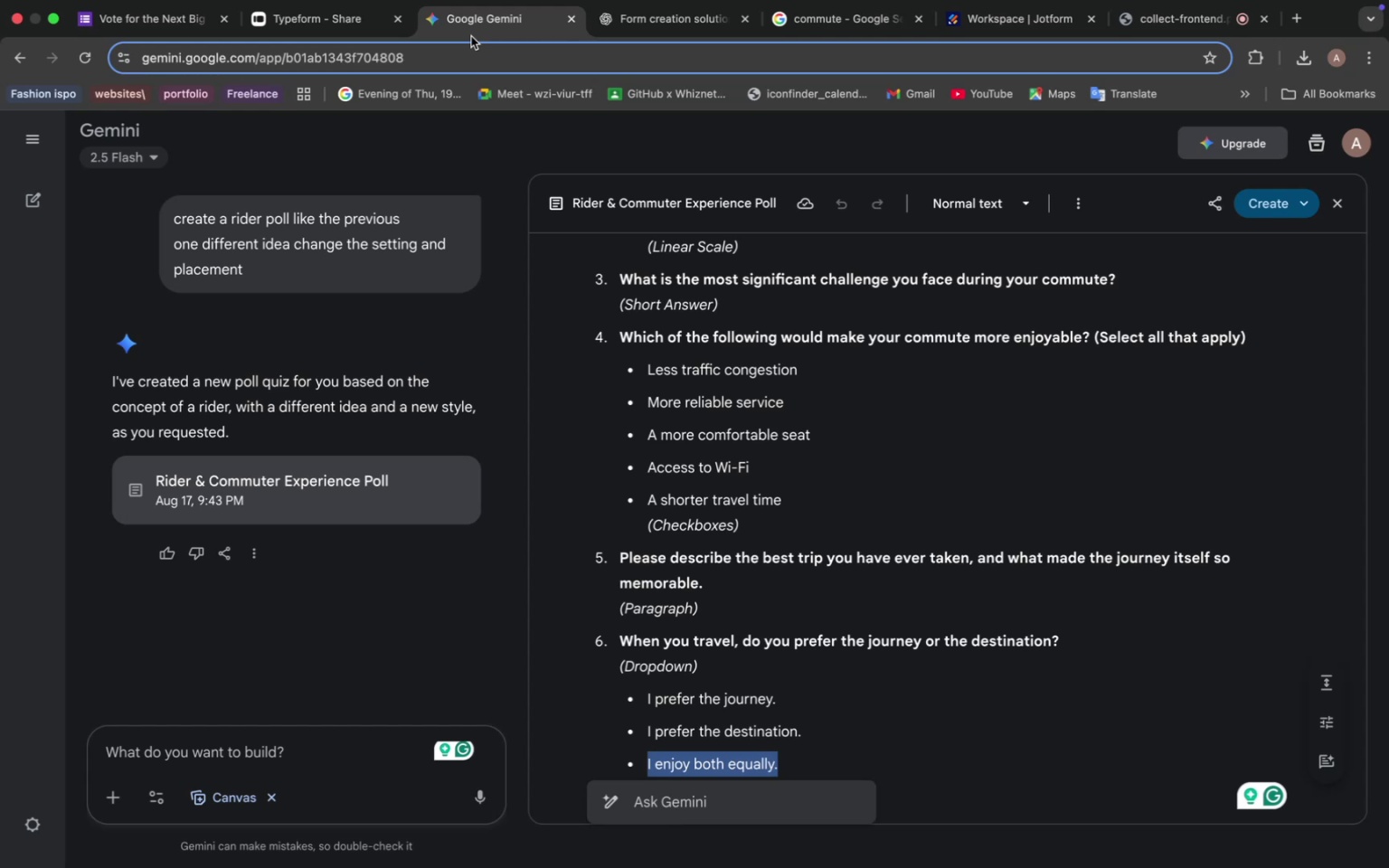 
wait(6.86)
 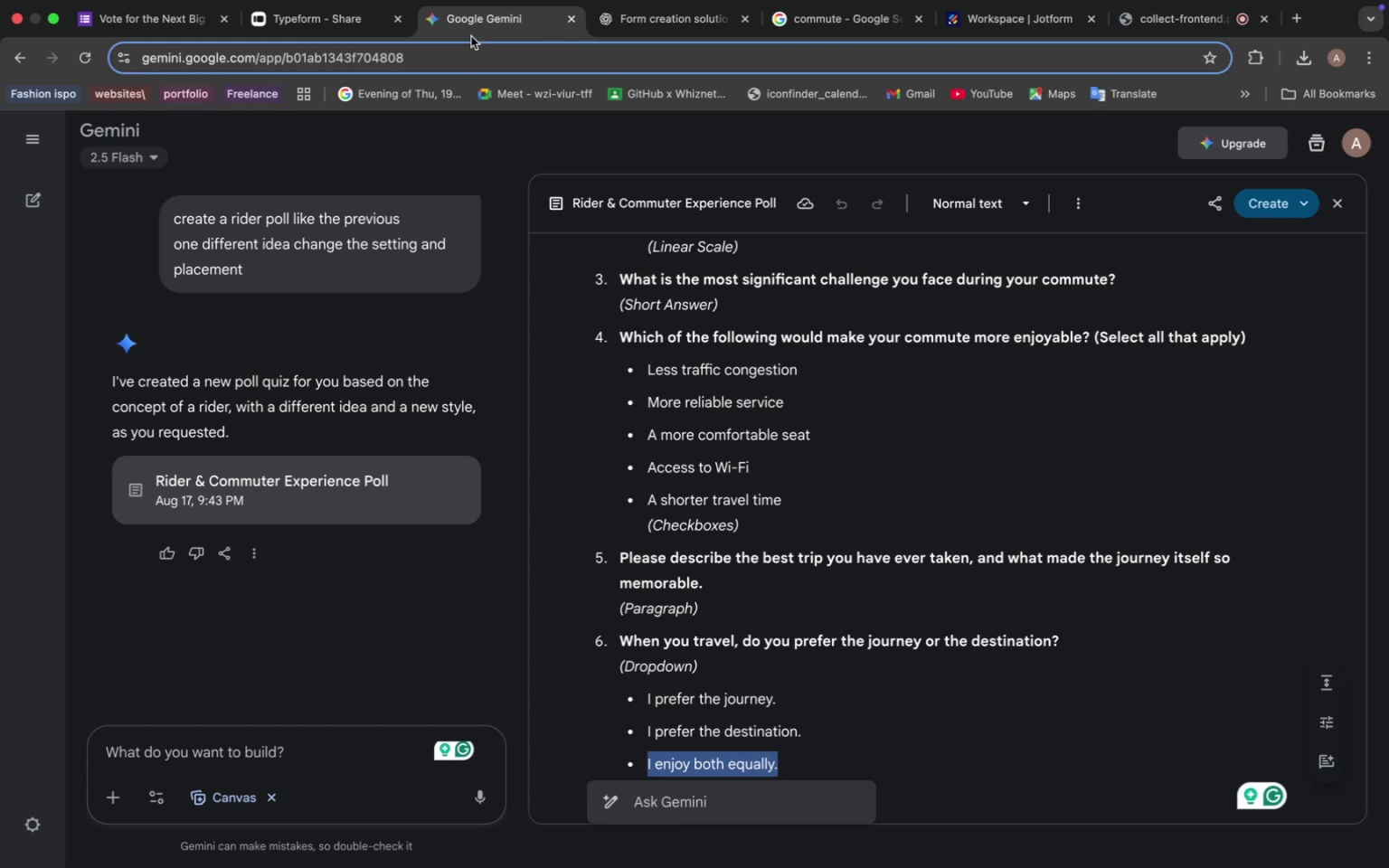 
left_click([642, 38])
 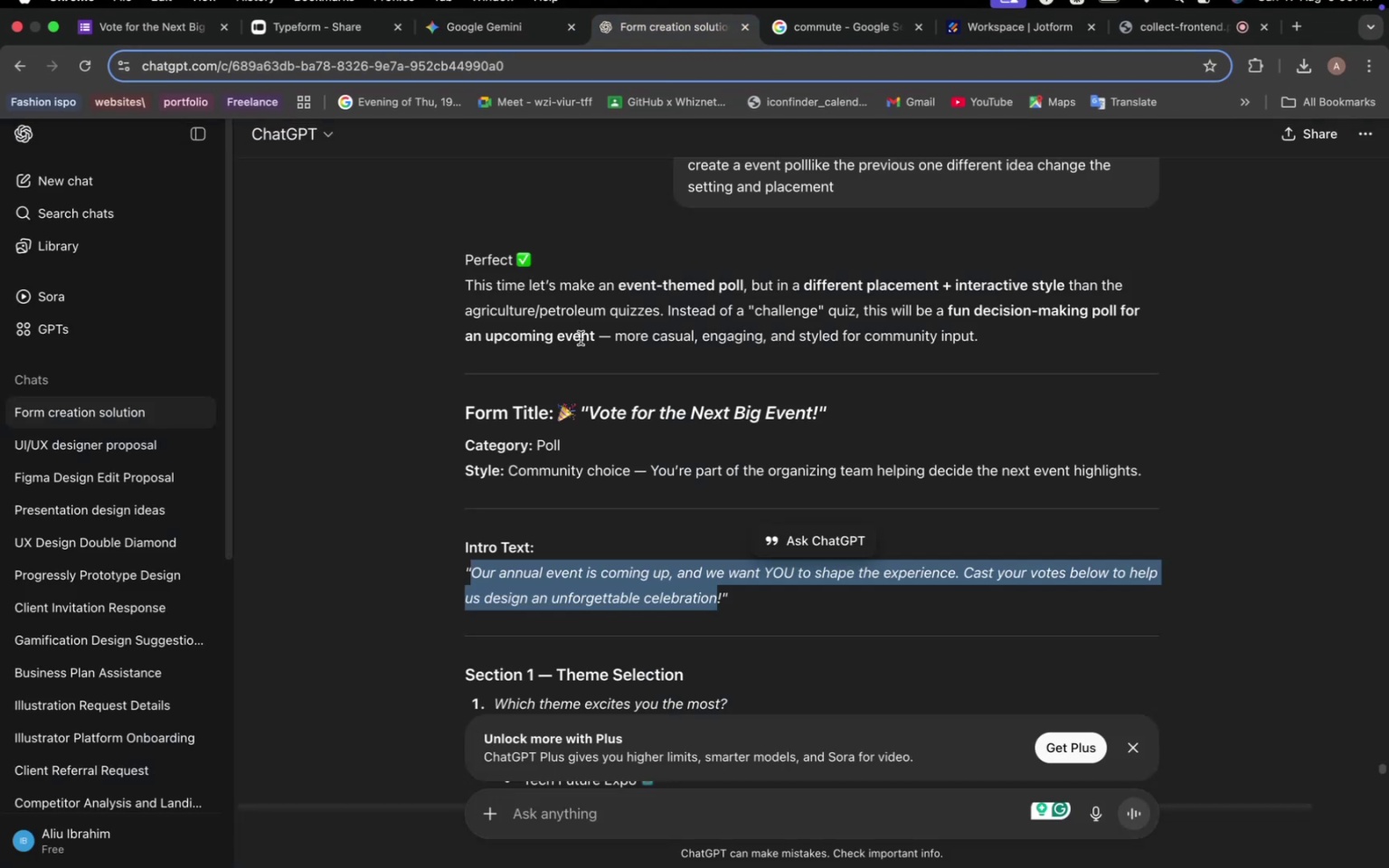 
scroll: coordinate [588, 342], scroll_direction: down, amount: 9.0
 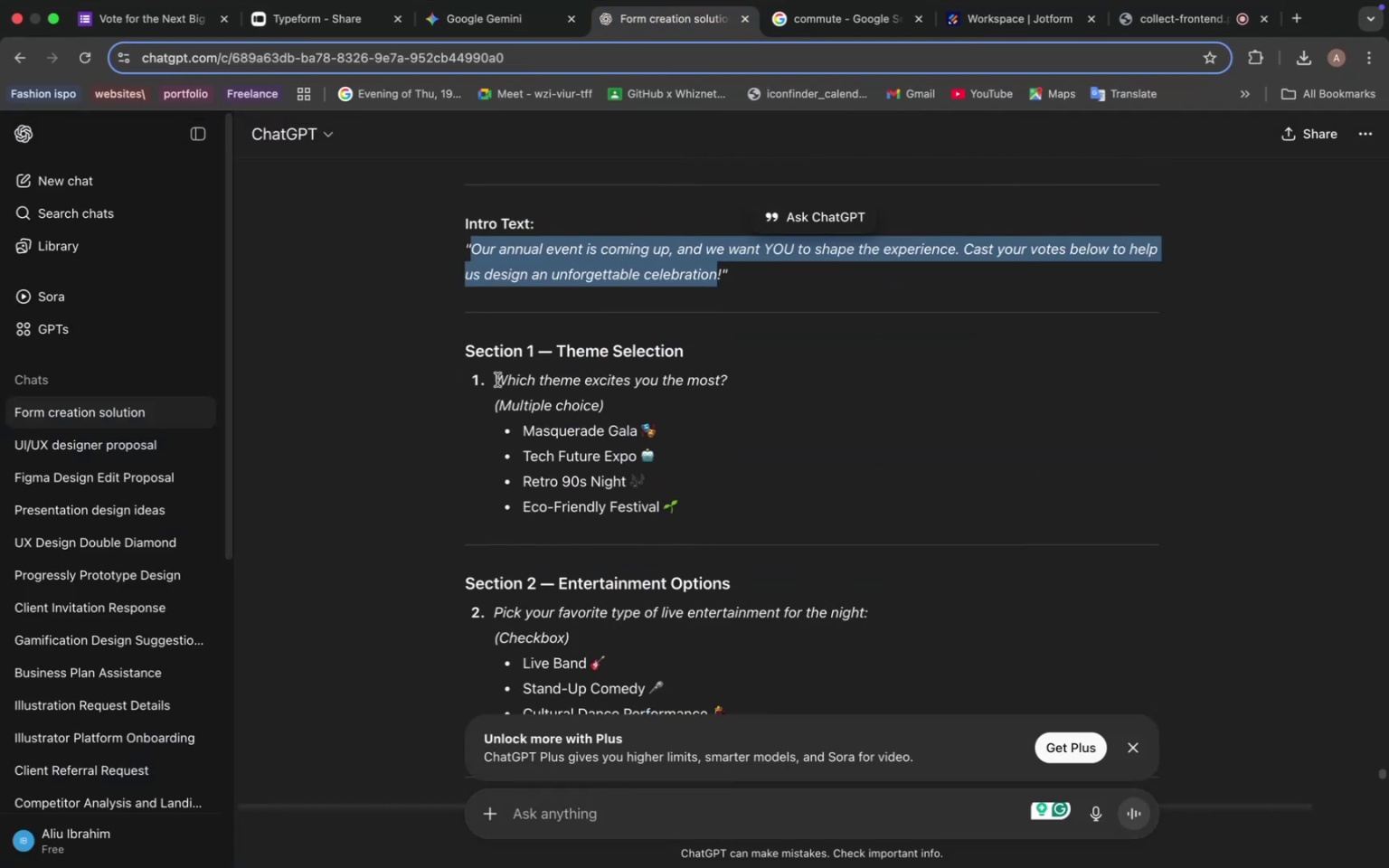 
left_click_drag(start_coordinate=[495, 380], to_coordinate=[729, 385])
 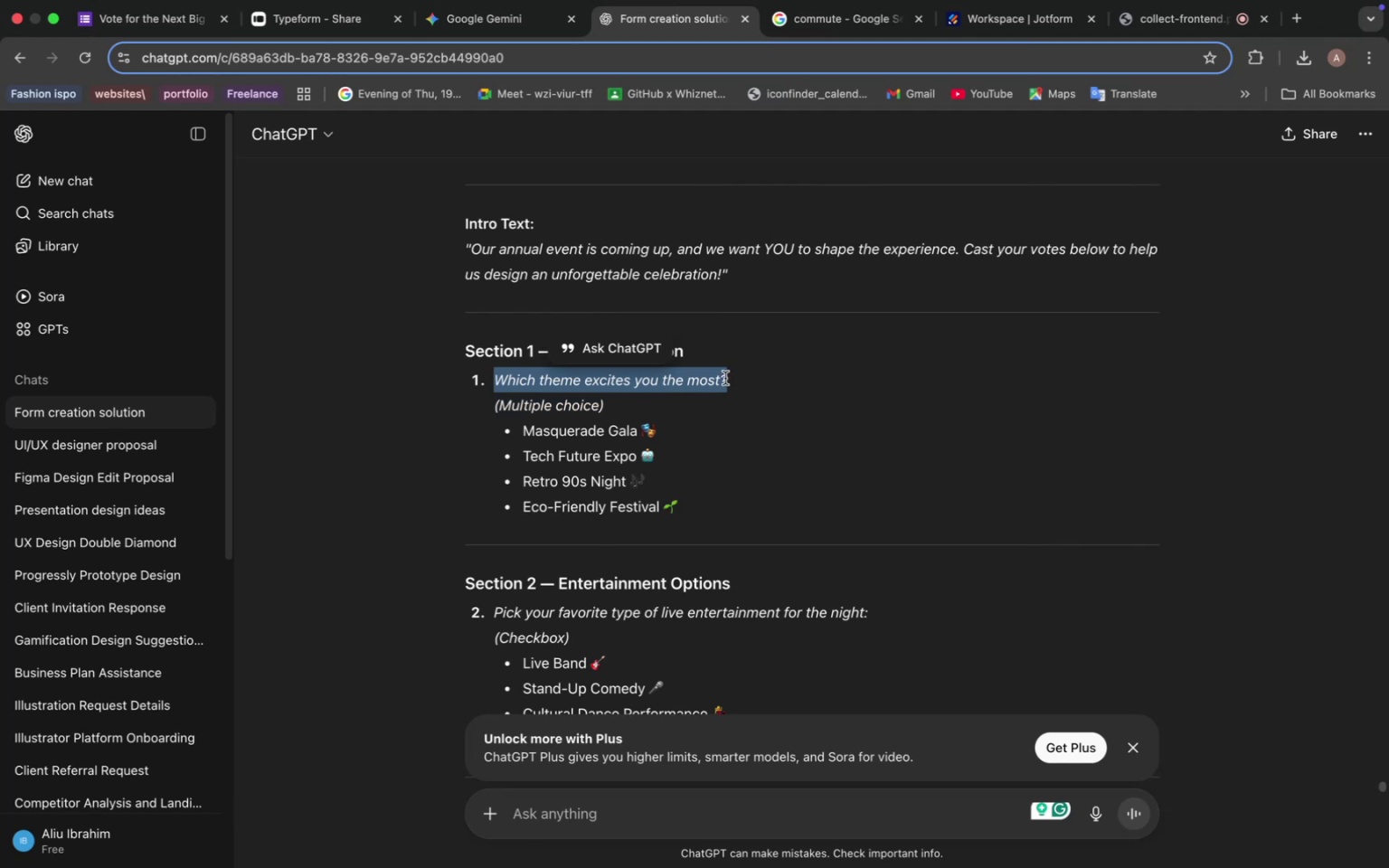 
key(Meta+C)
 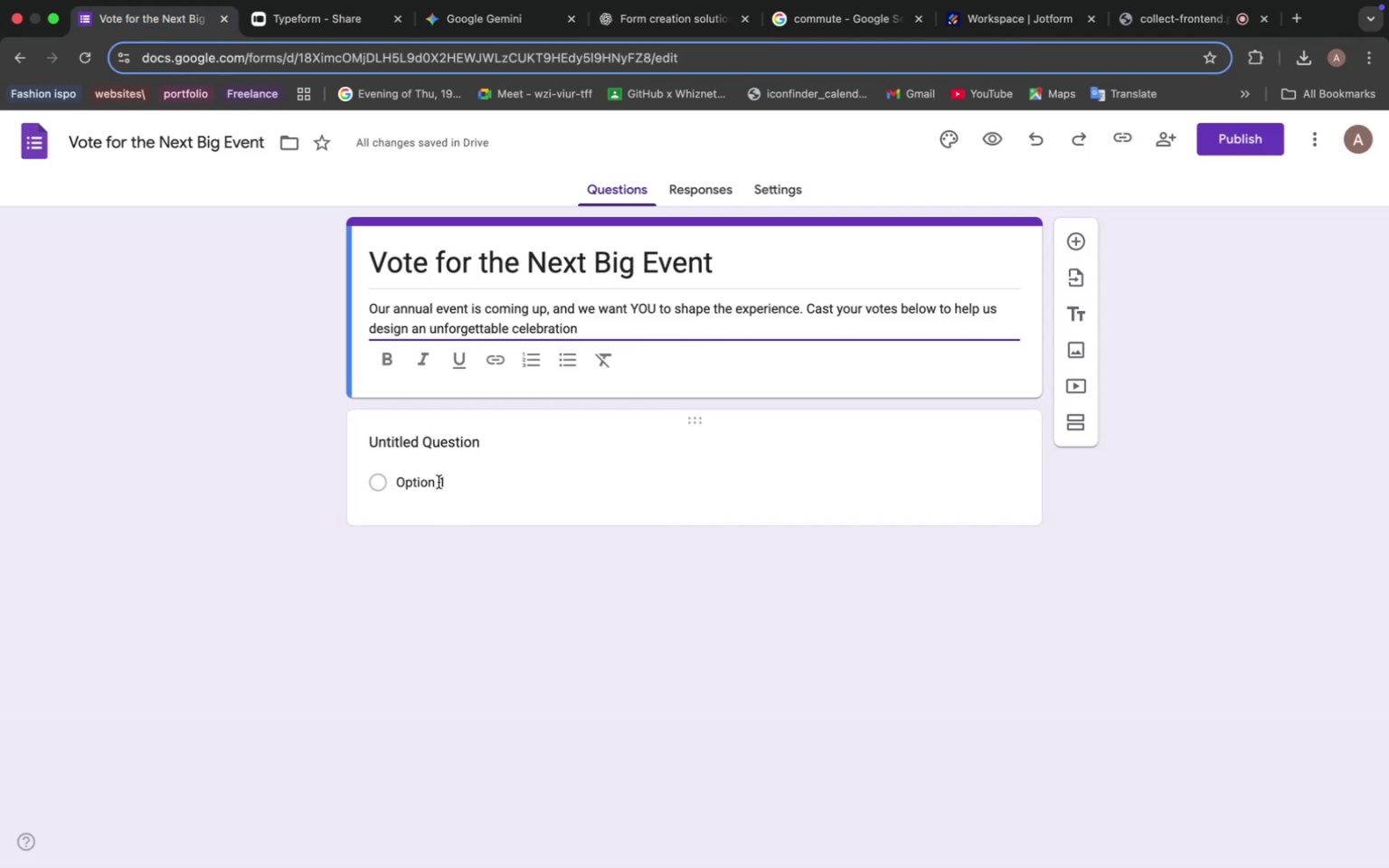 
left_click([436, 452])
 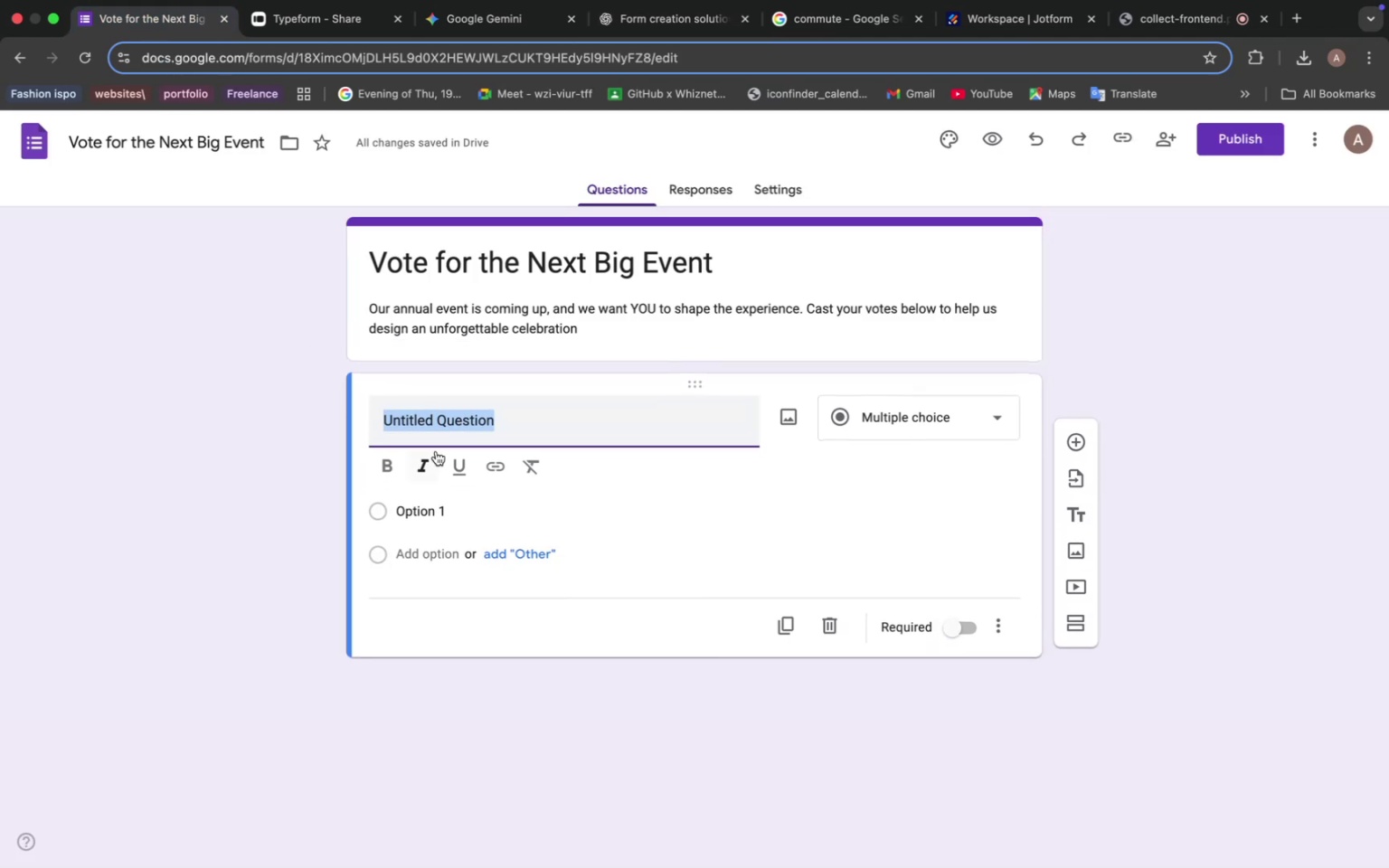 
key(Meta+V)
 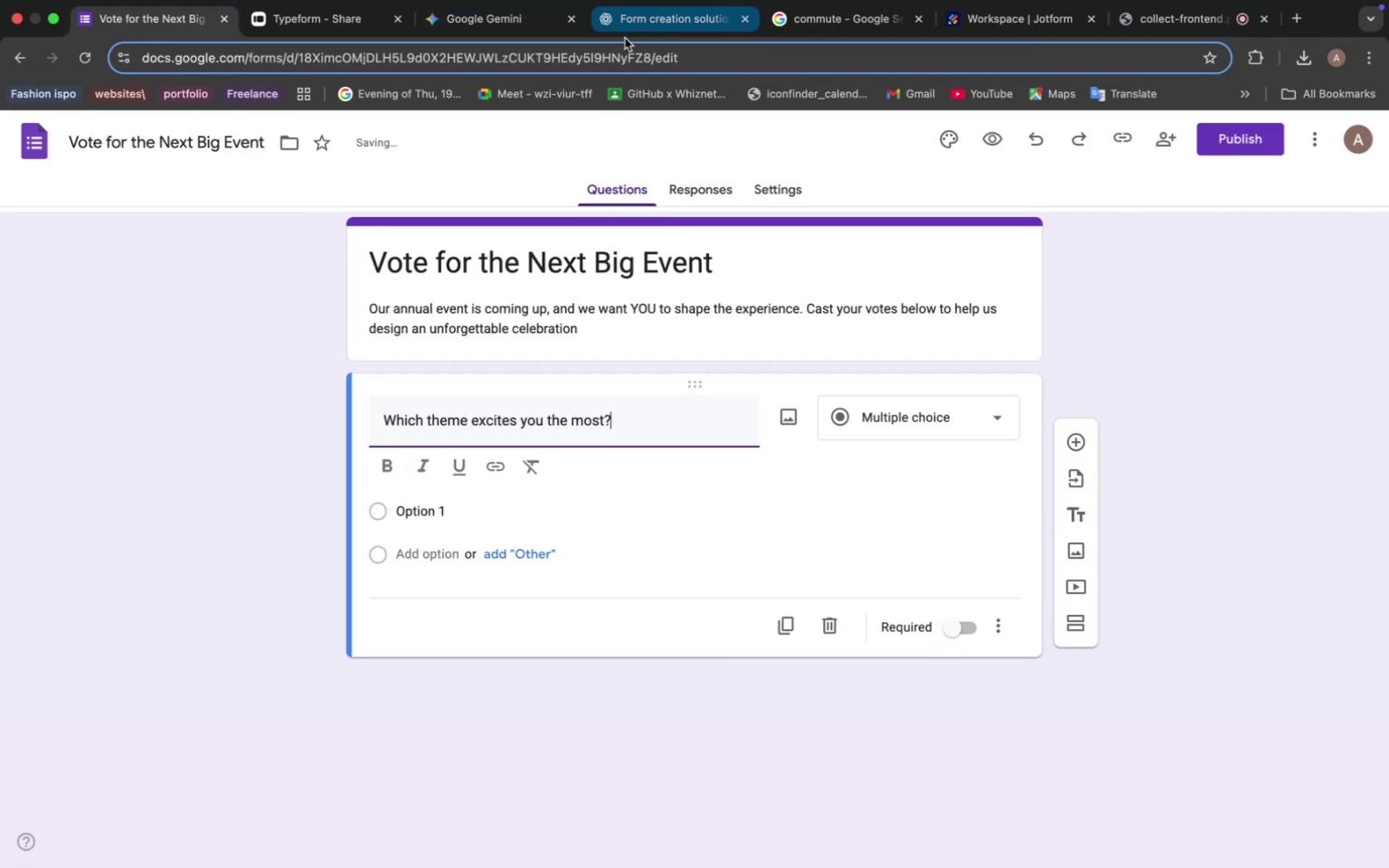 
left_click([625, 38])
 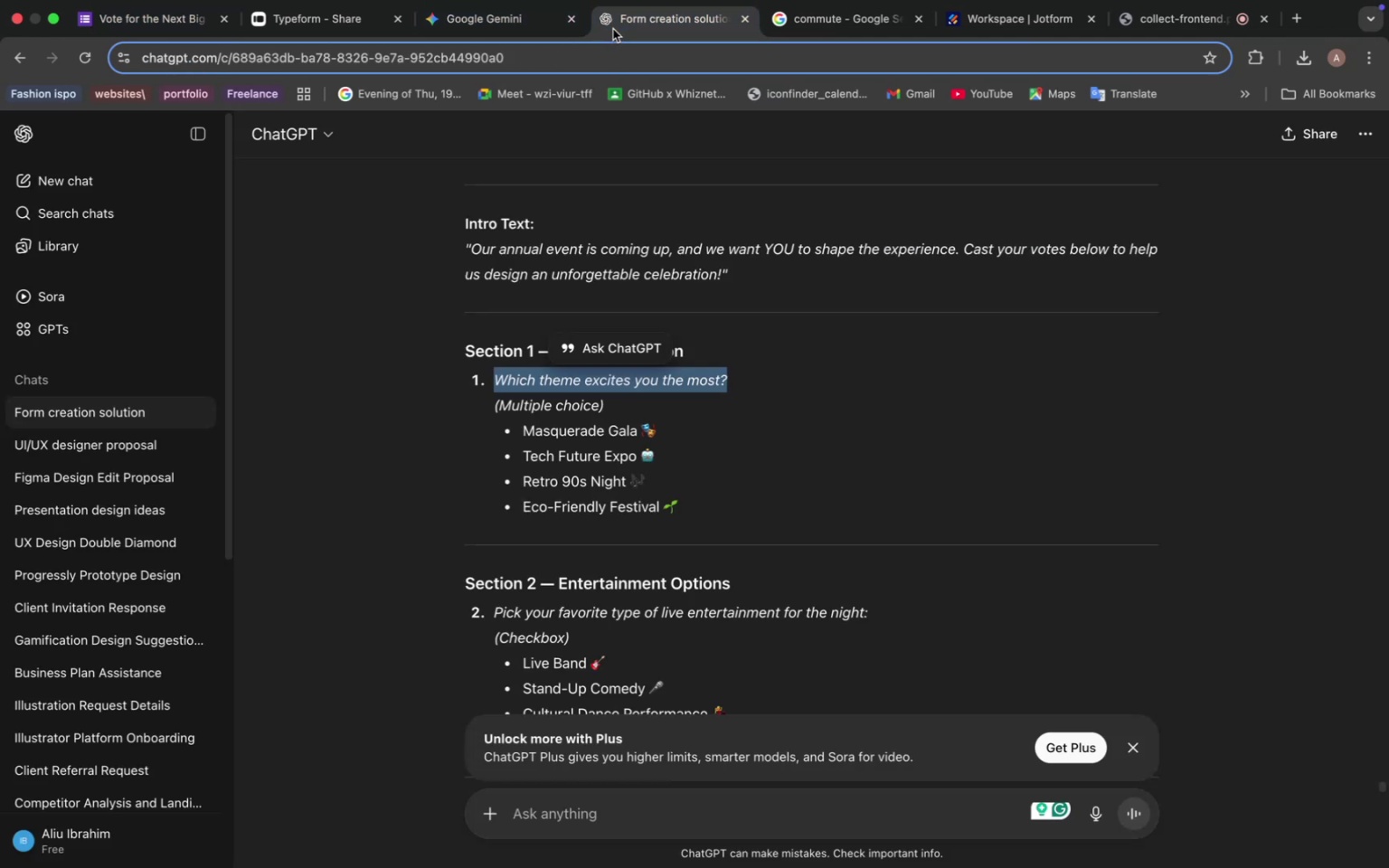 
left_click([613, 29])
 